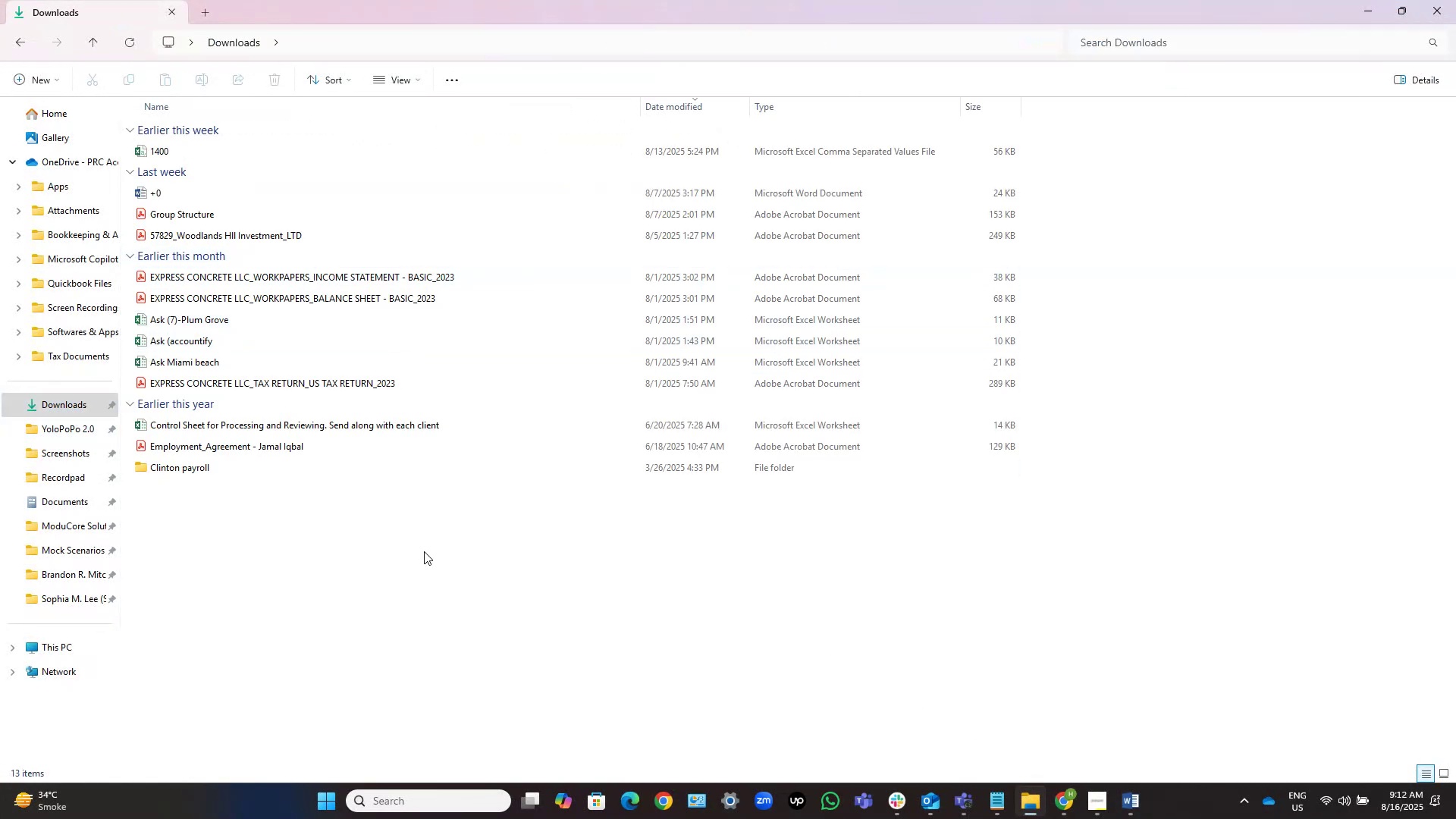 
key(Backspace)
 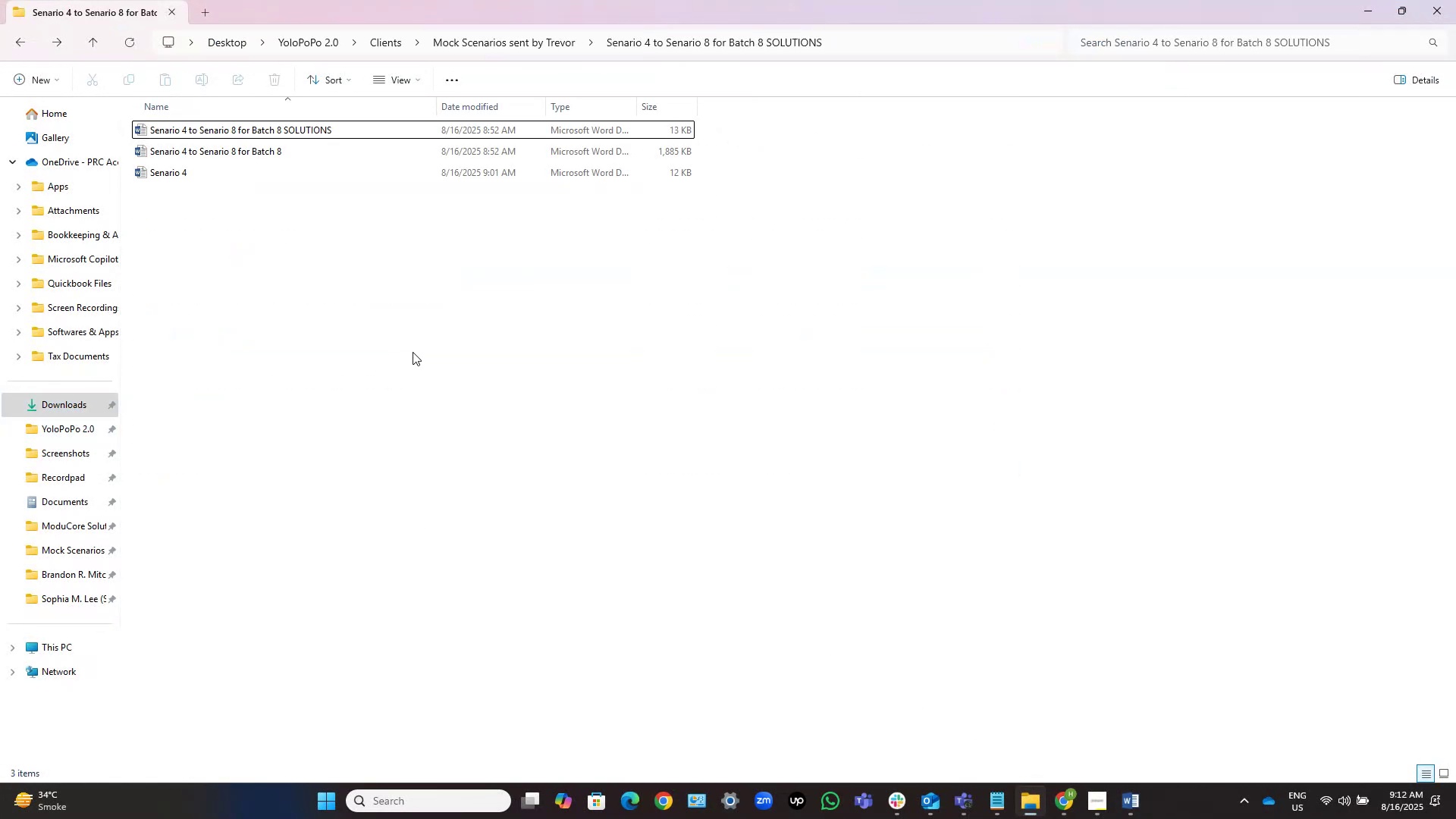 
double_click([413, 352])
 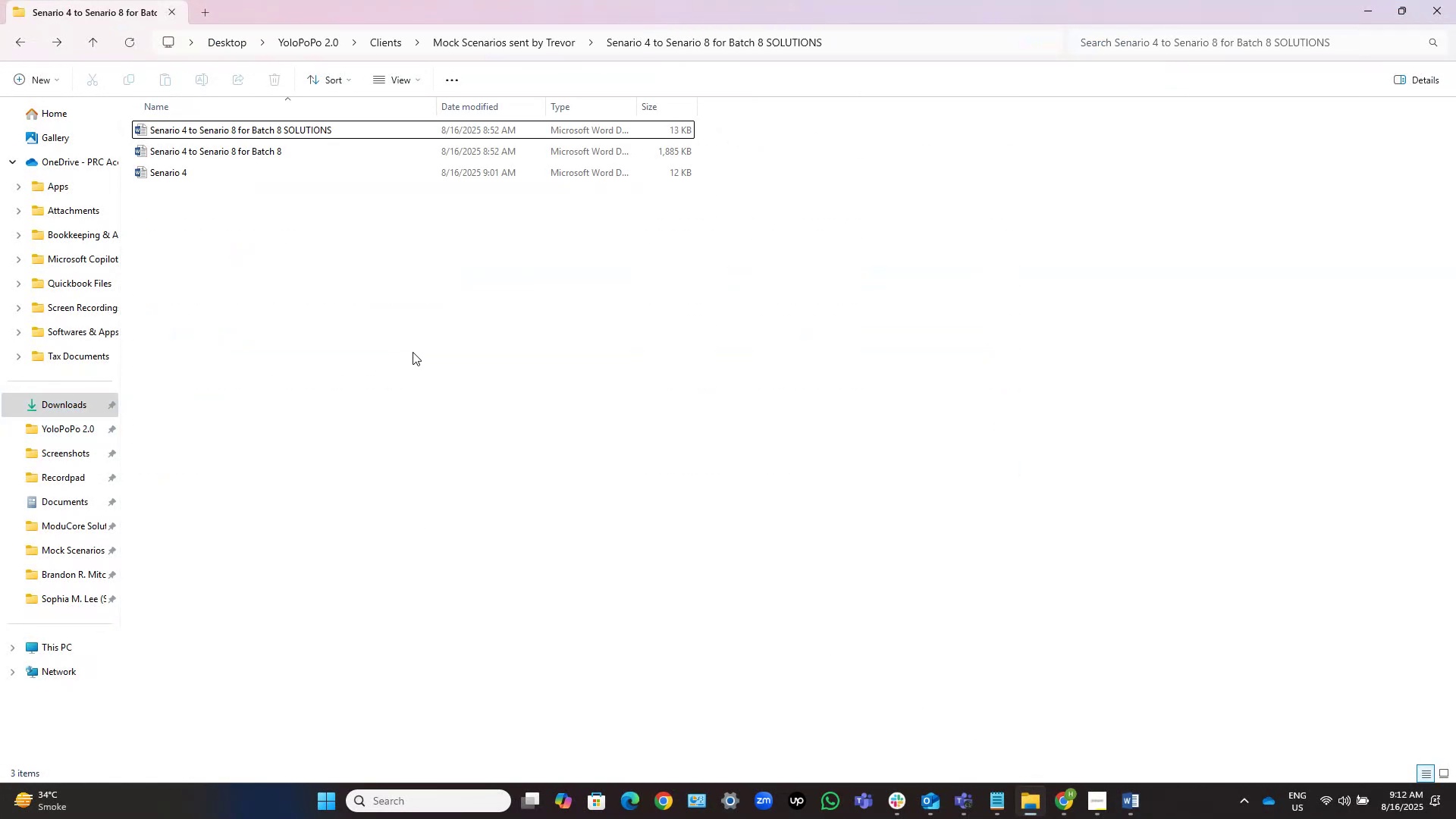 
triple_click([413, 352])
 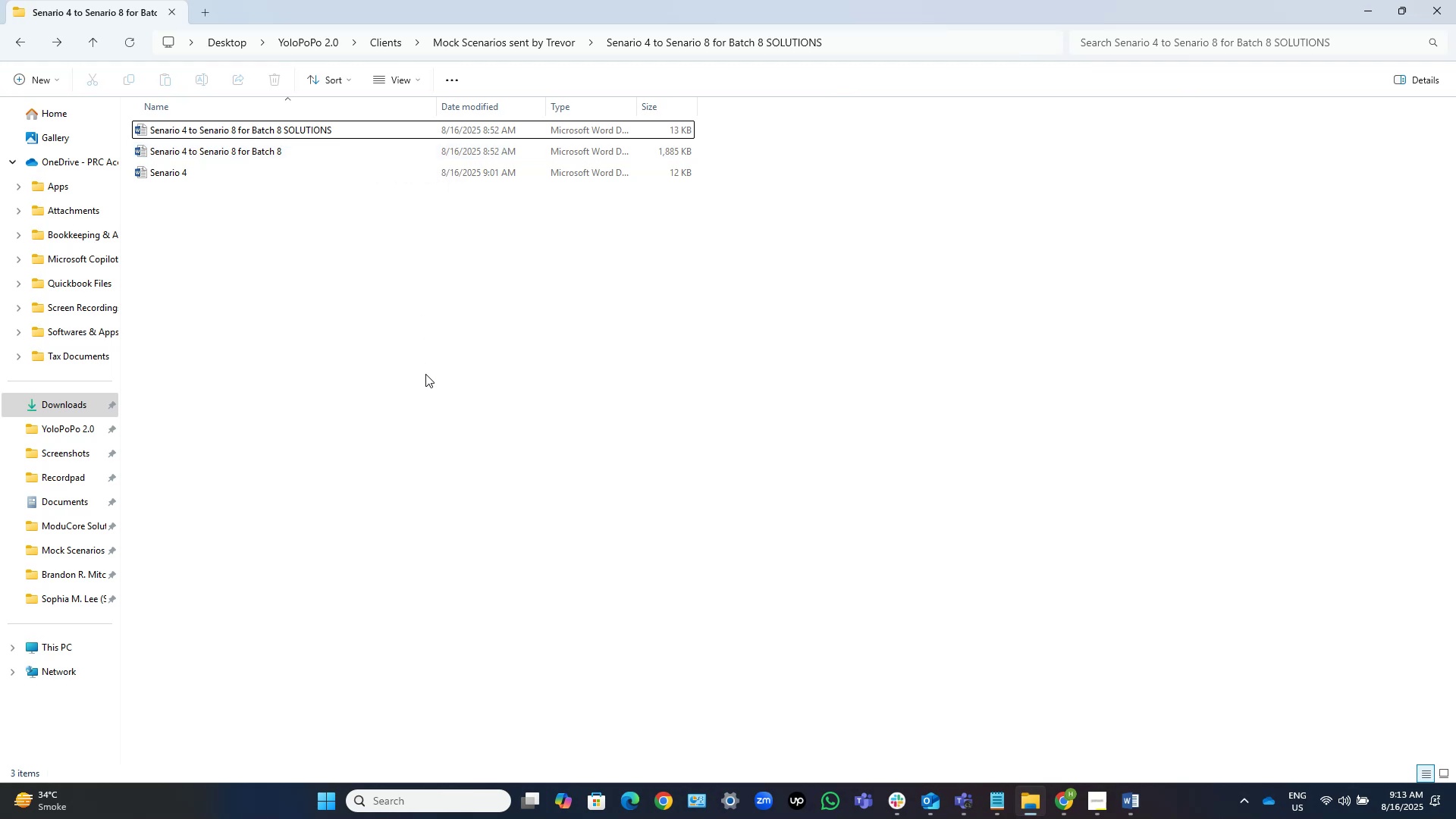 
wait(11.05)
 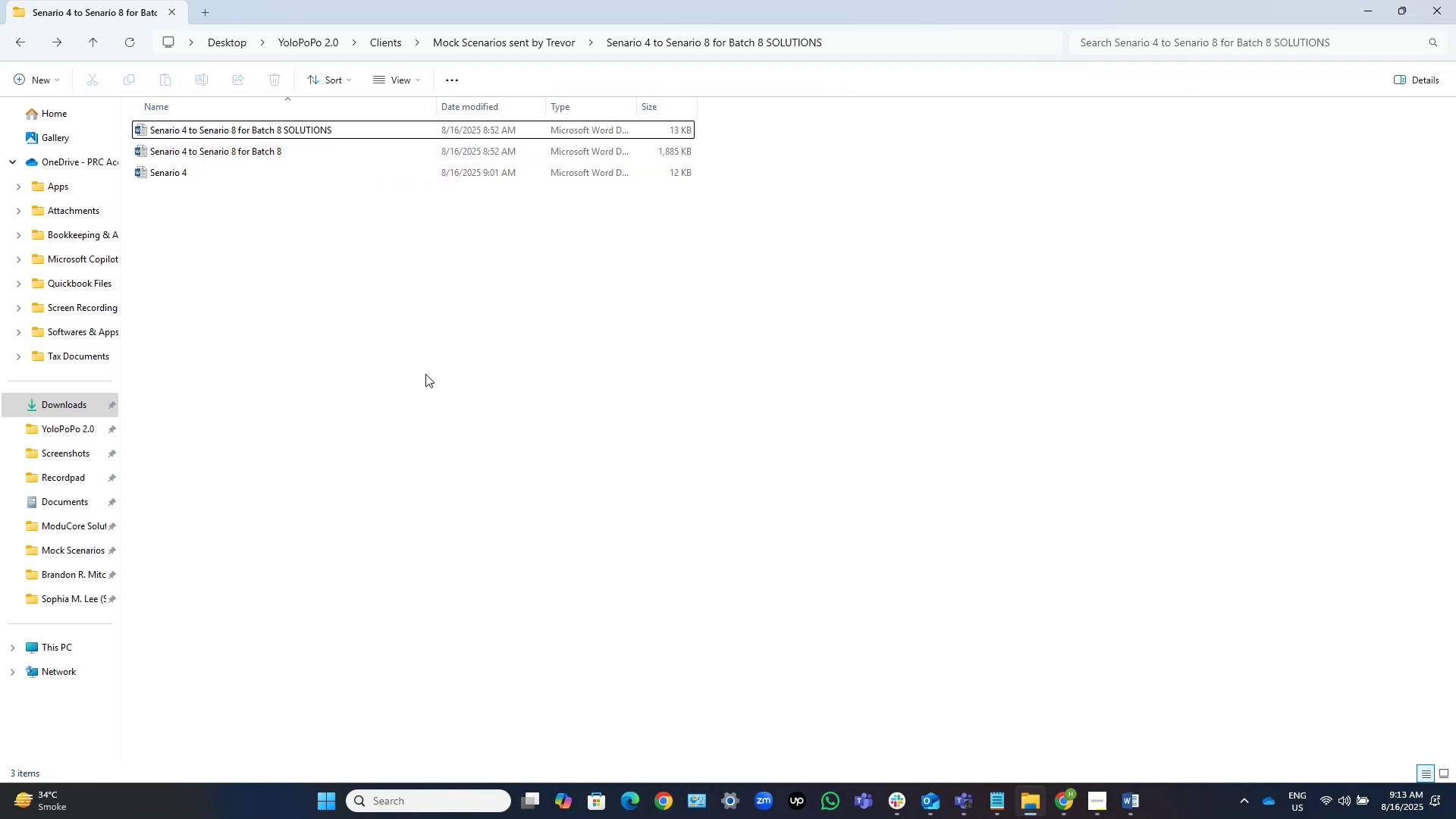 
key(Alt+AltLeft)
 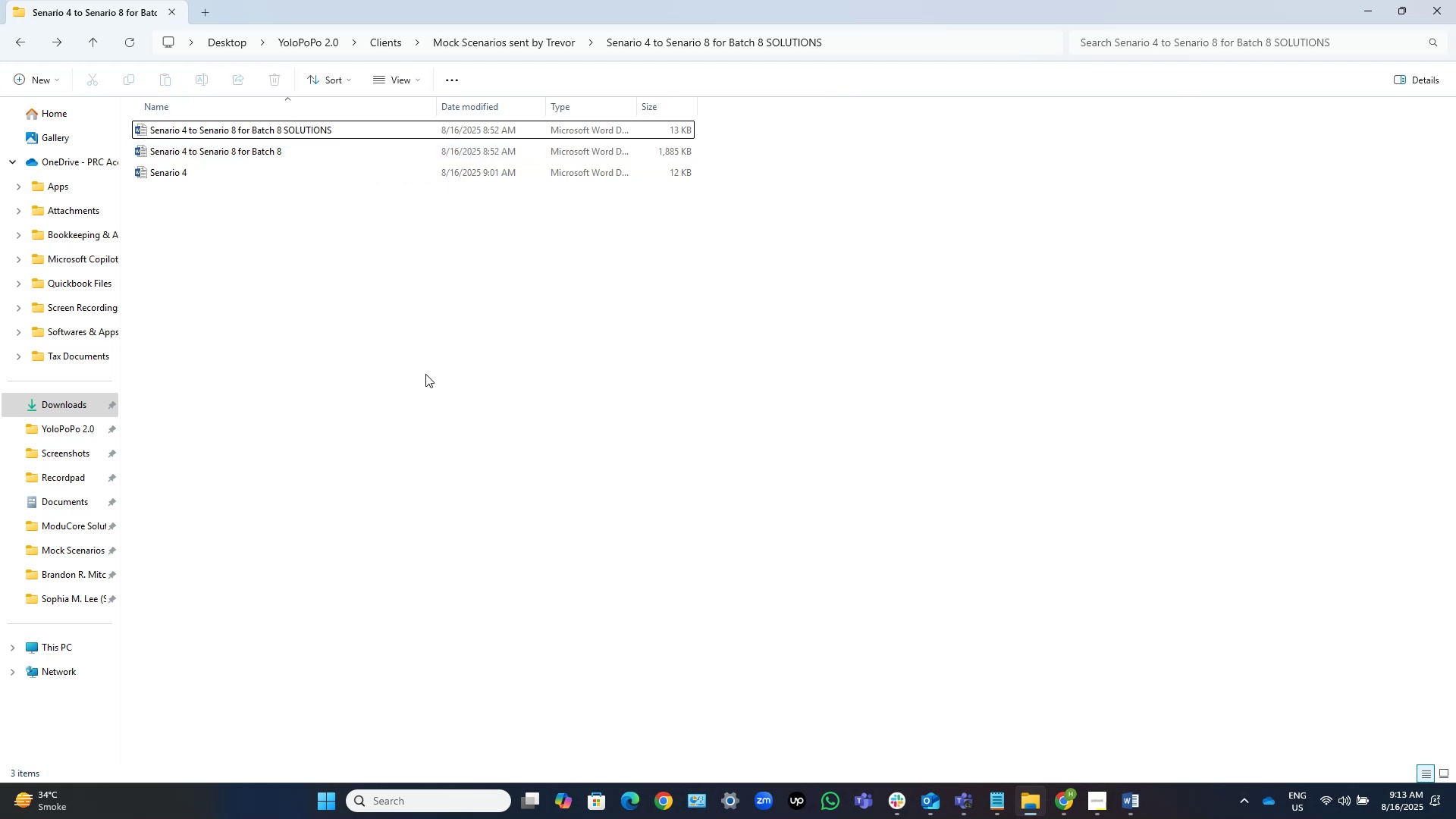 
key(Alt+Tab)
 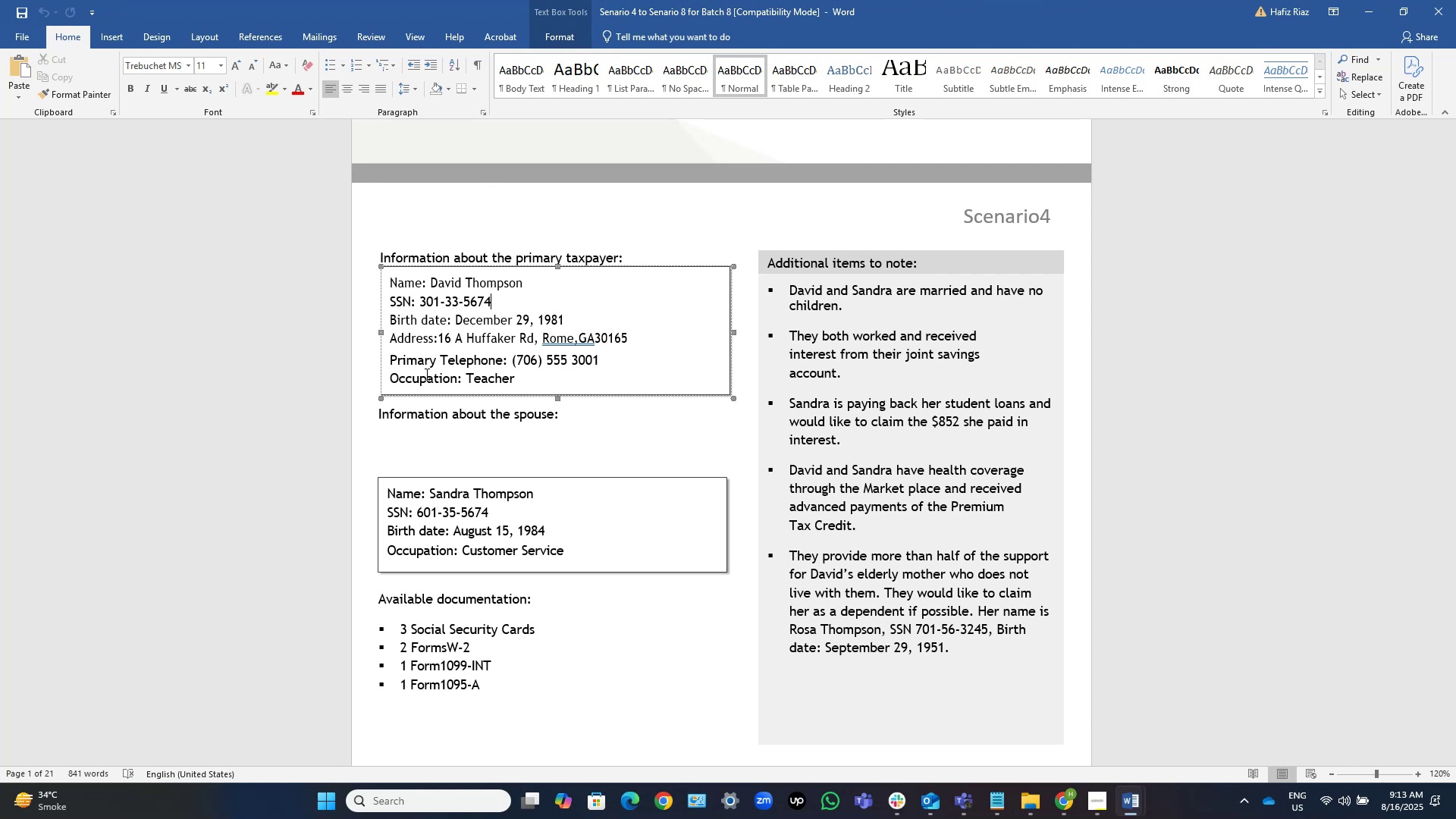 
wait(35.98)
 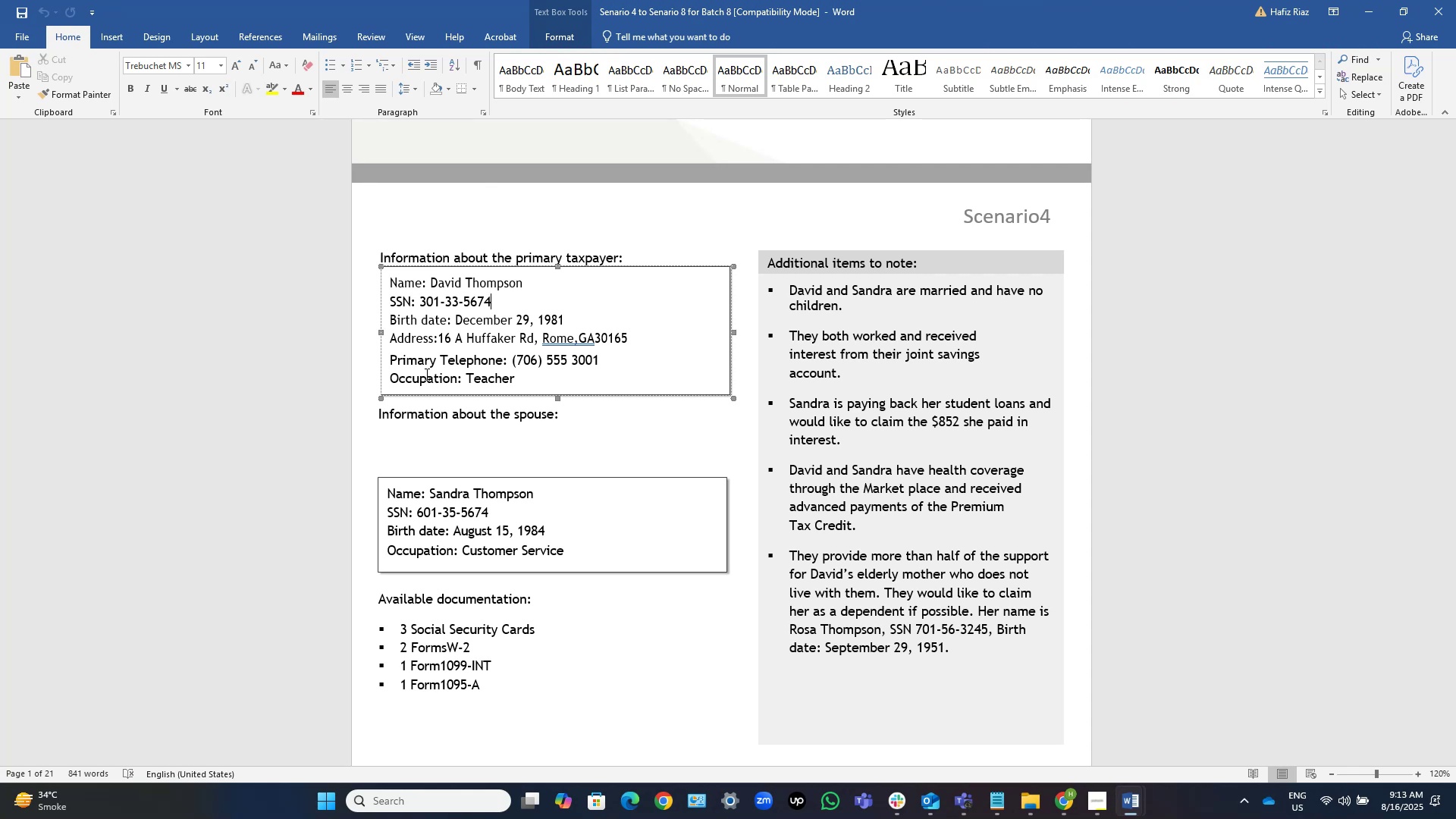 
scroll: coordinate [502, 337], scroll_direction: down, amount: 4.0
 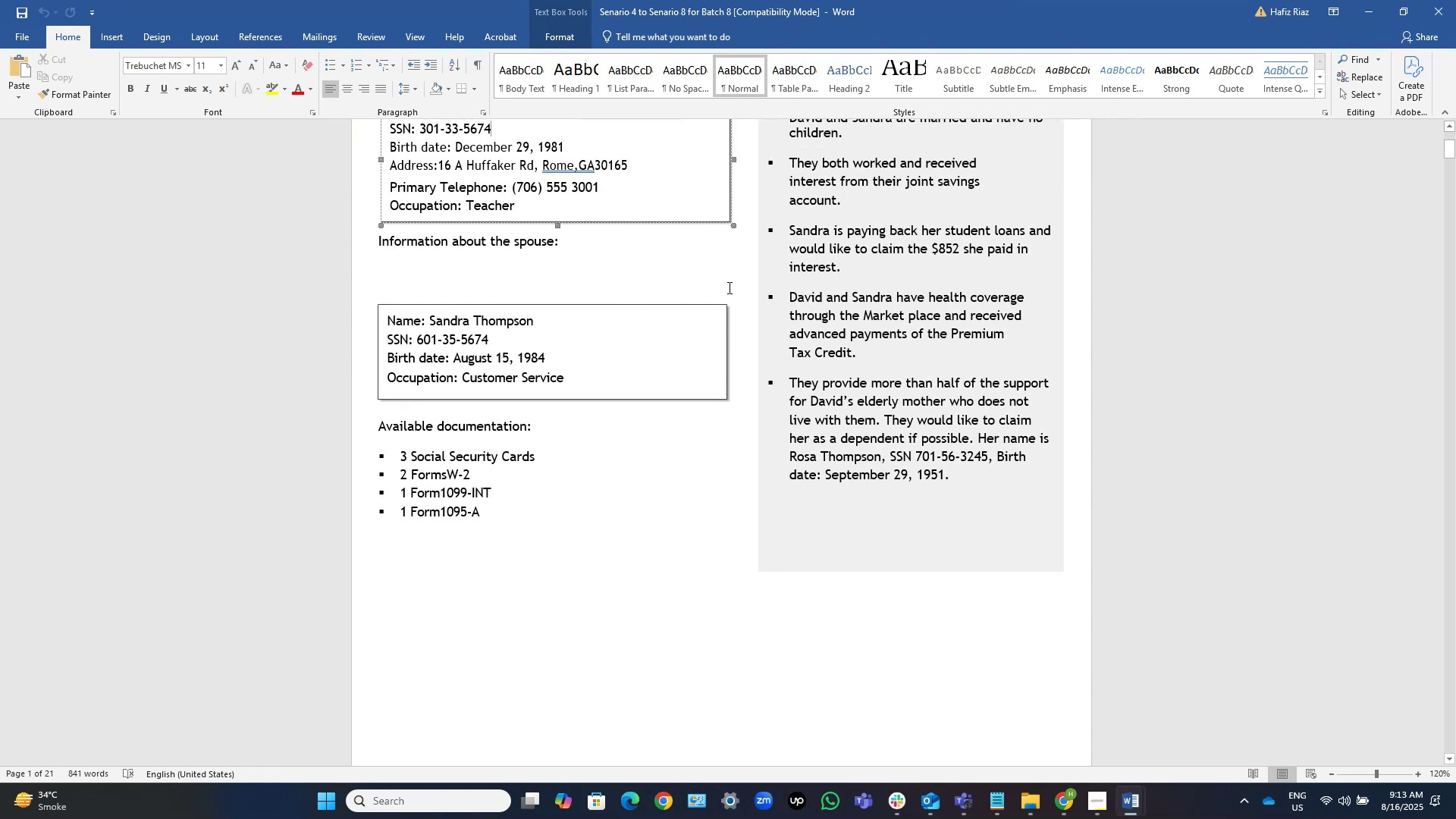 
key(Alt+AltLeft)
 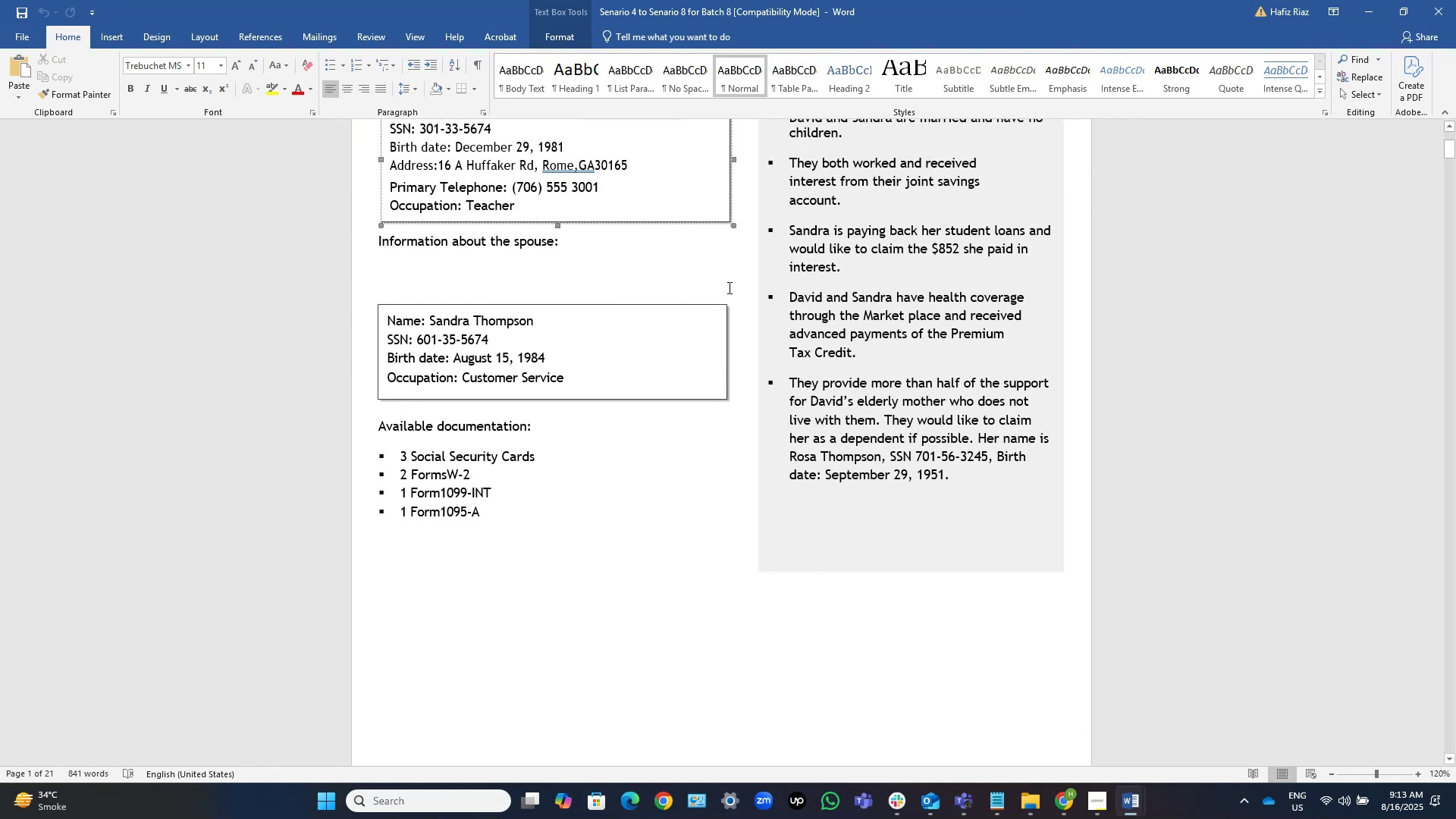 
key(Alt+Tab)
 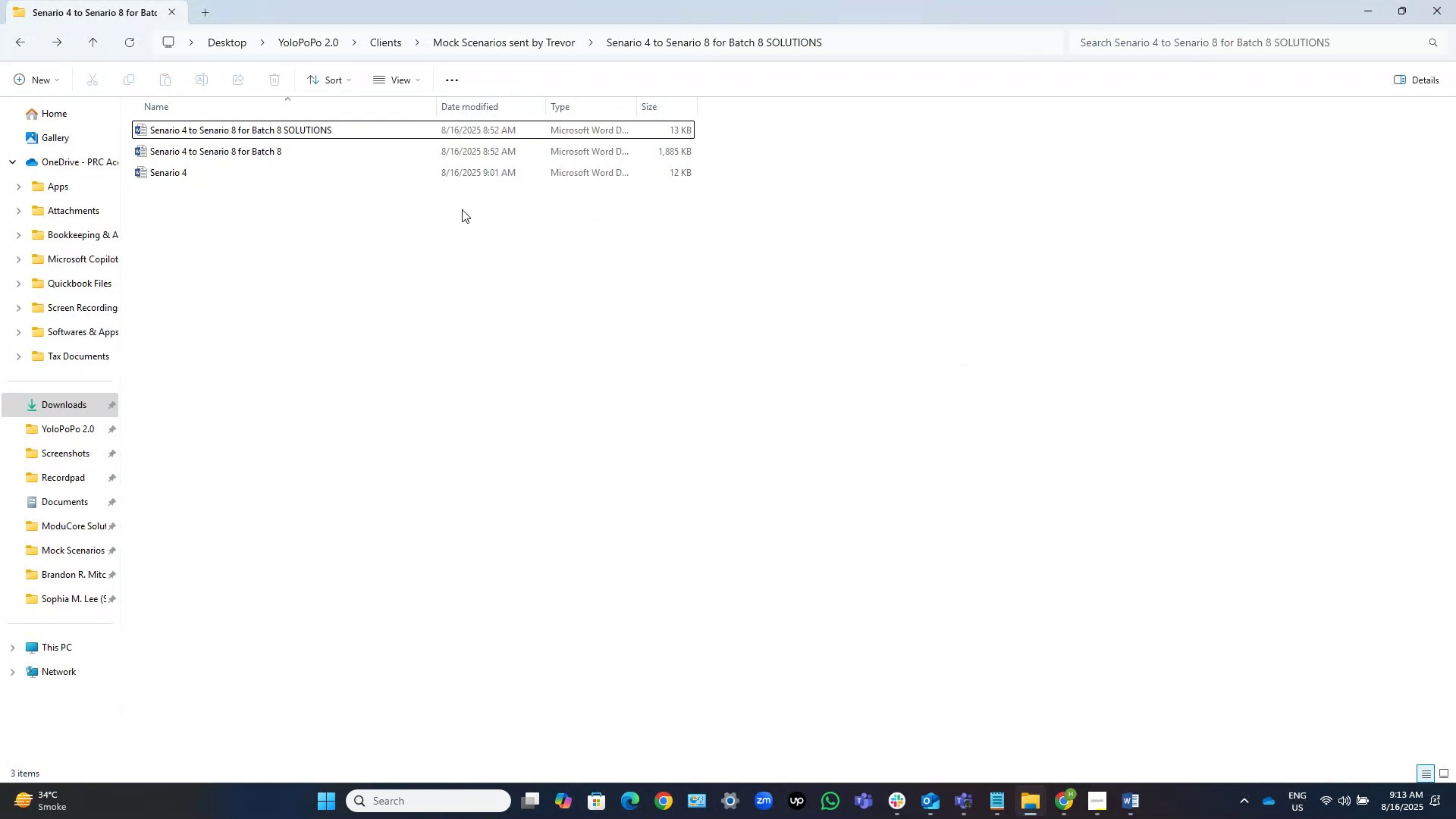 
key(Alt+Tab)
 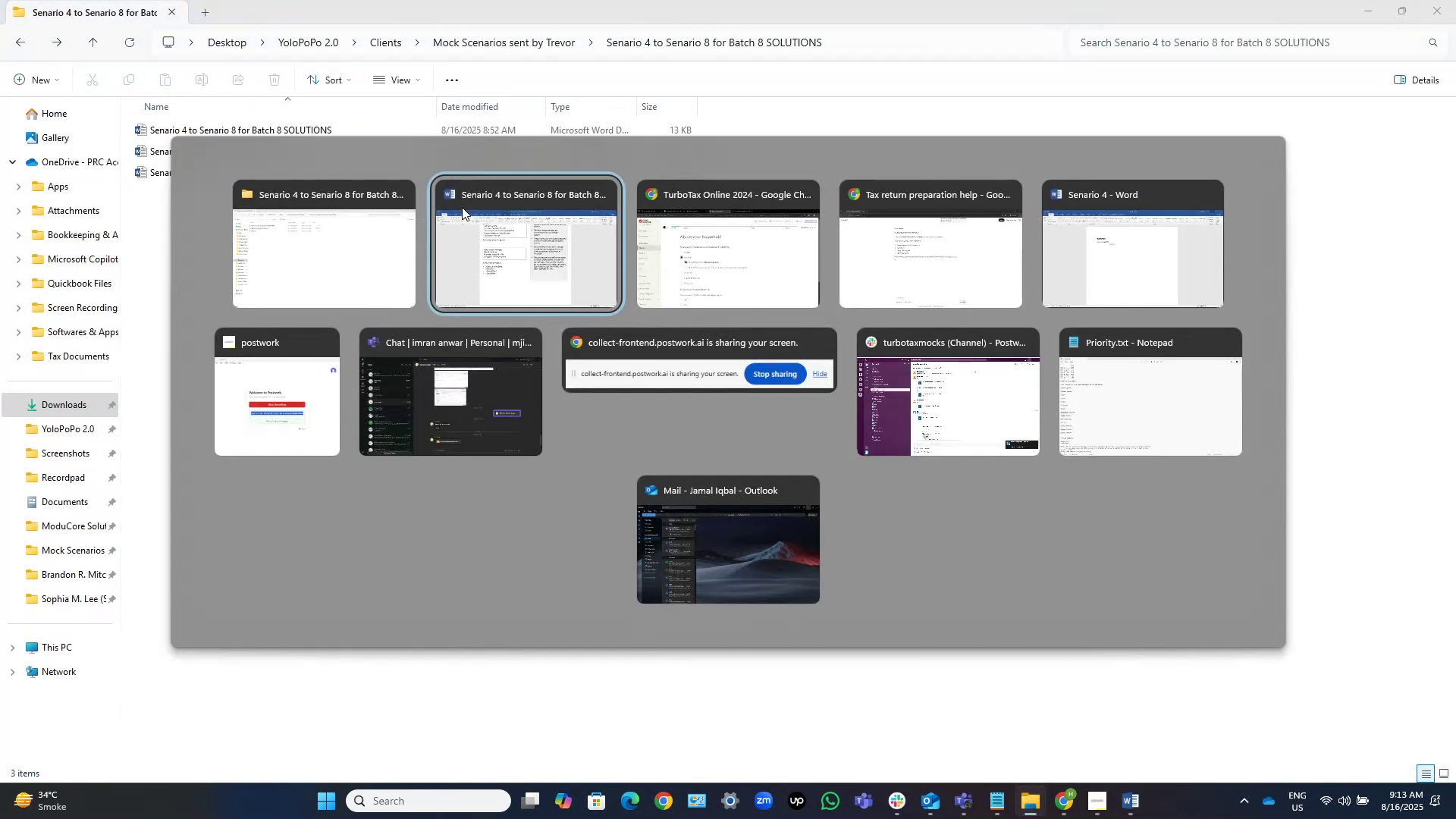 
key(Alt+Tab)
 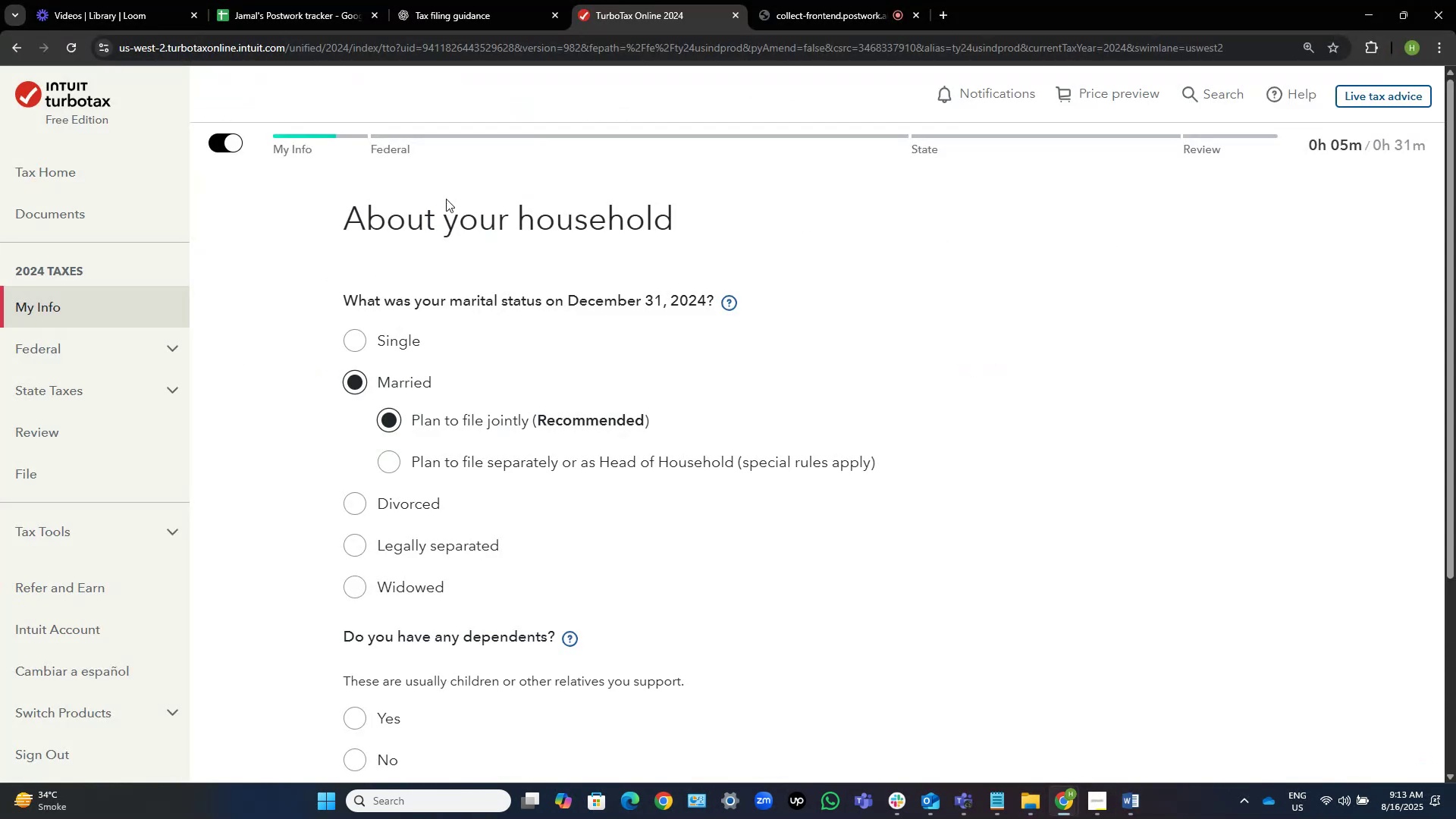 
scroll: coordinate [493, 369], scroll_direction: none, amount: 0.0
 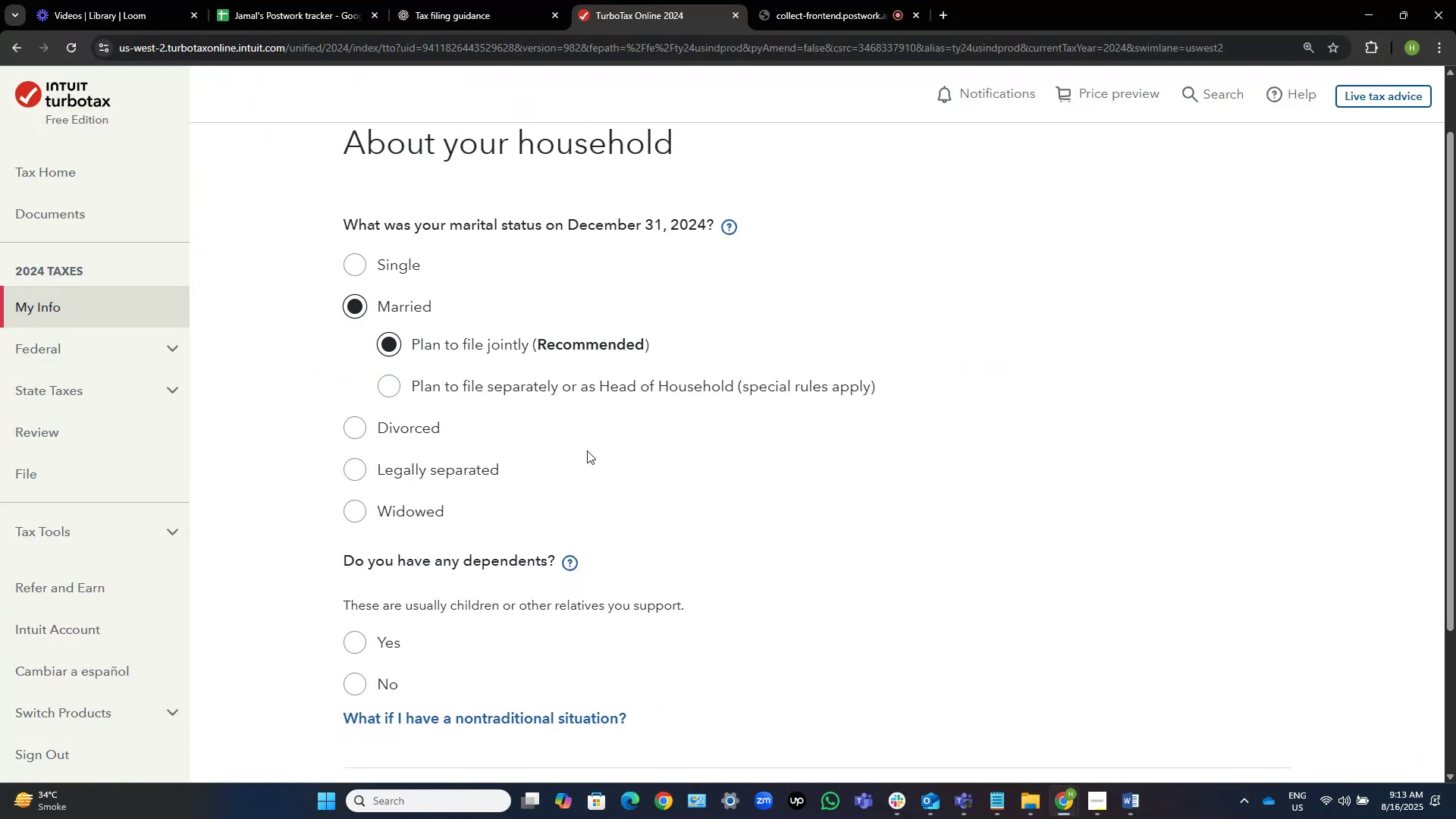 
scroll: coordinate [597, 458], scroll_direction: down, amount: 2.0
 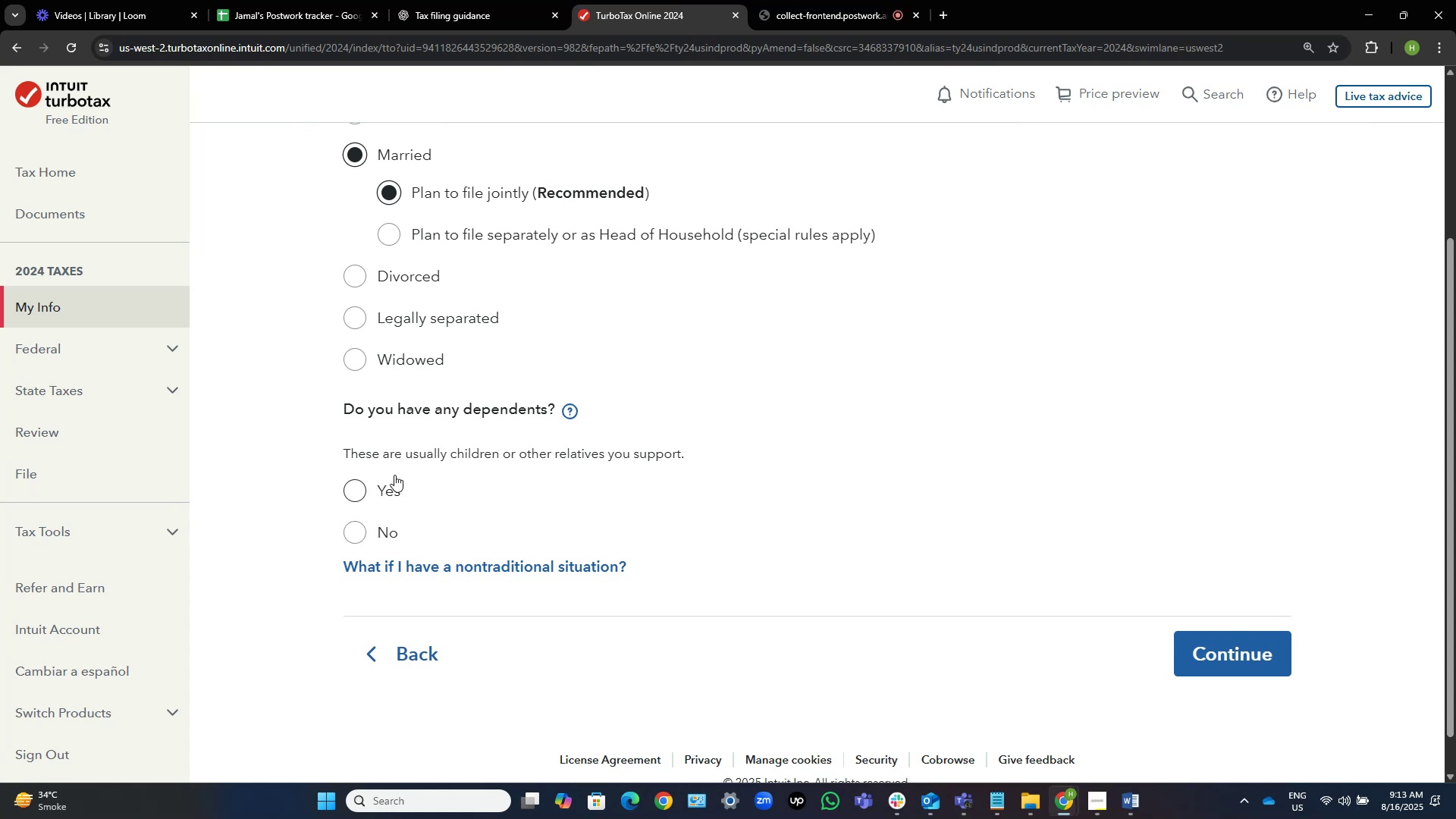 
left_click([372, 486])
 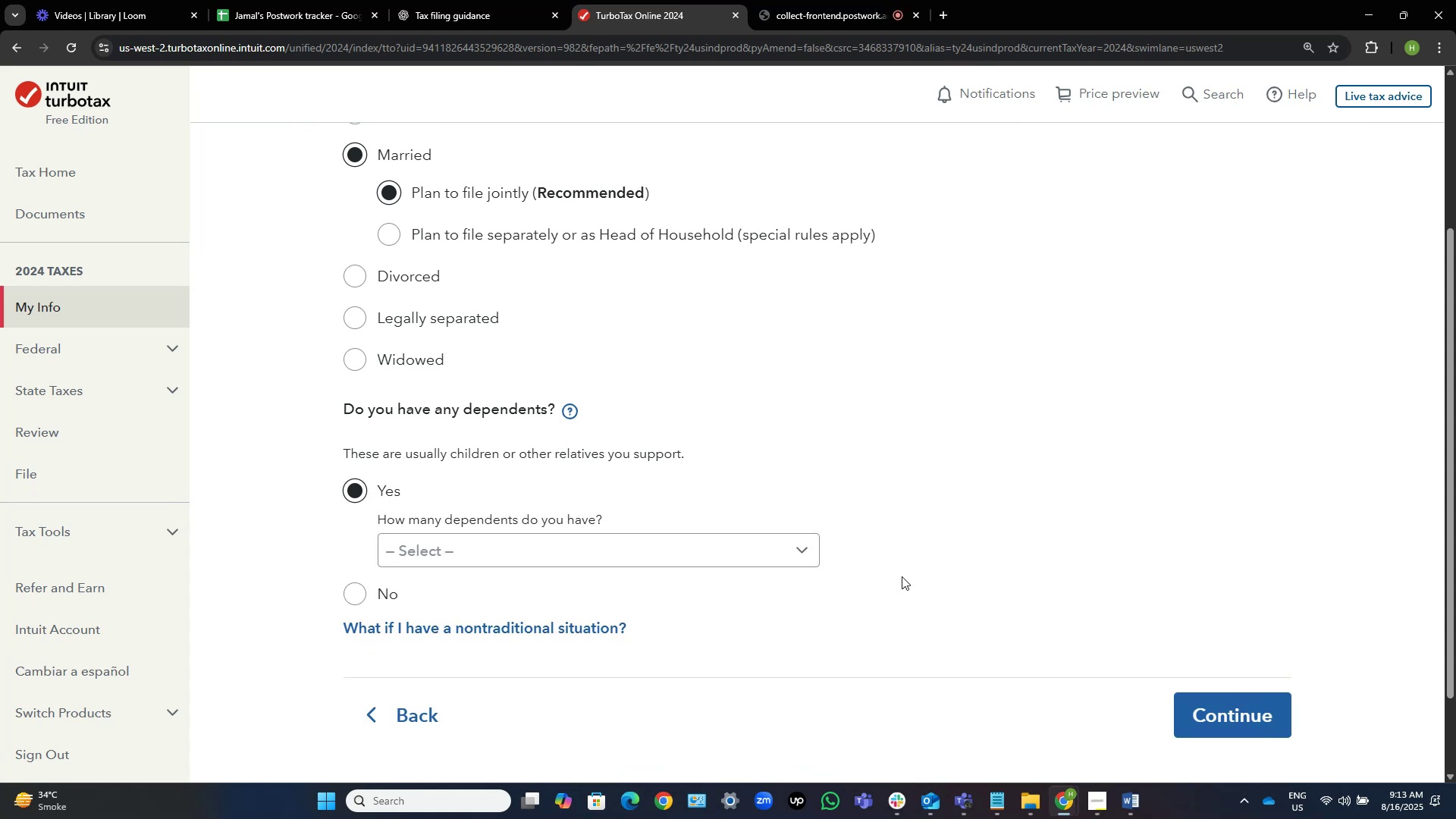 
left_click([684, 551])
 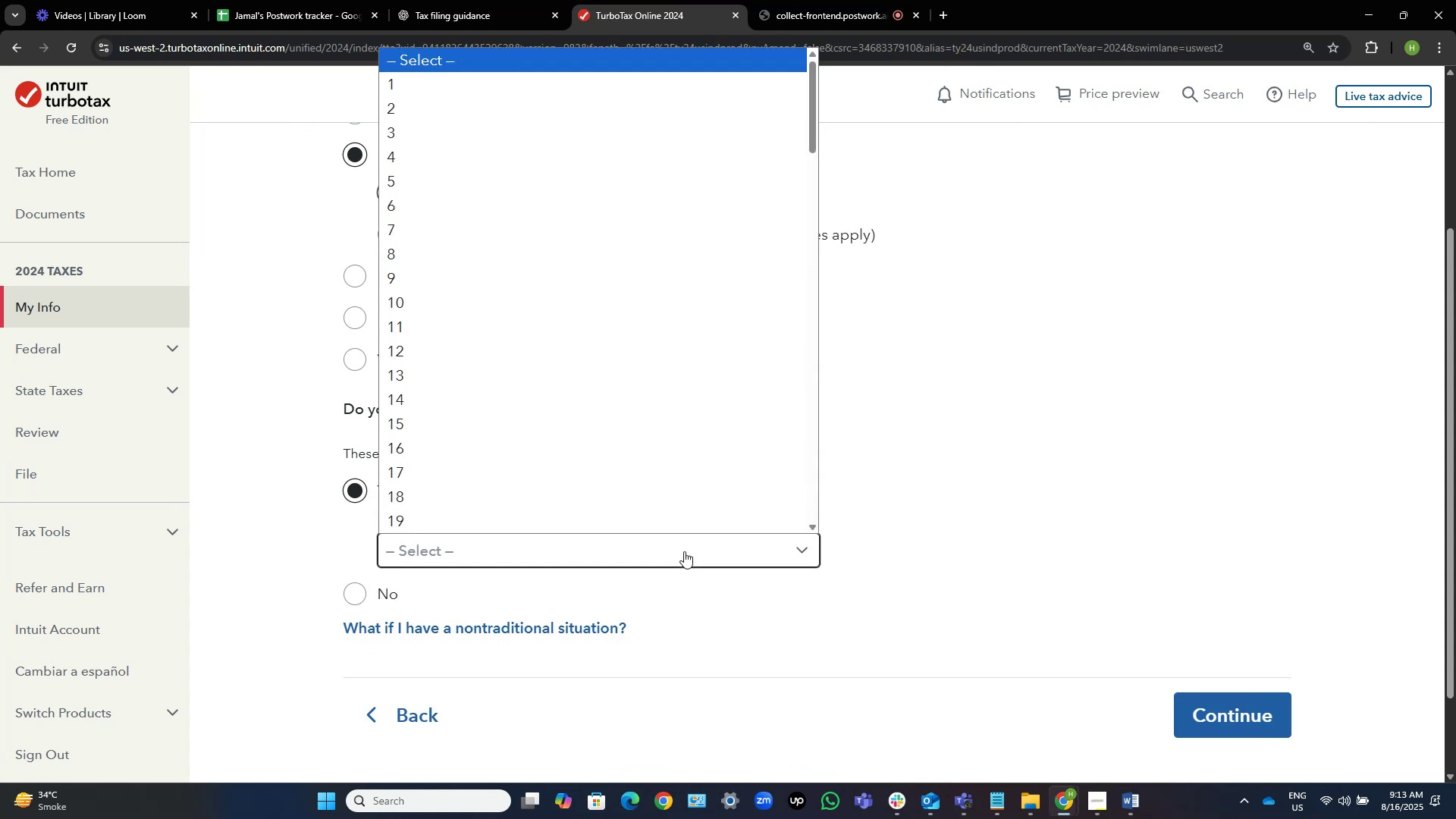 
left_click([684, 551])
 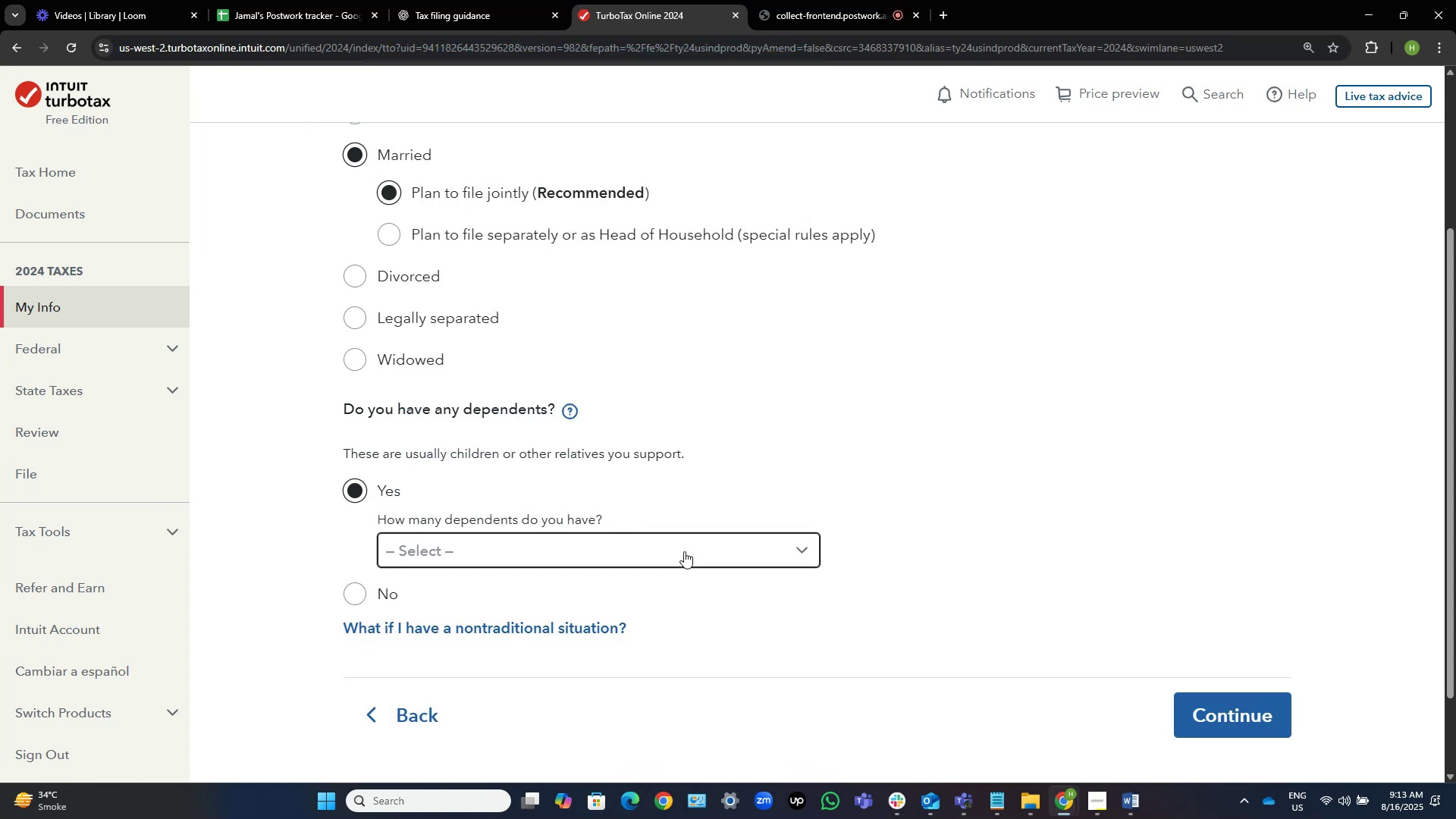 
left_click([684, 551])
 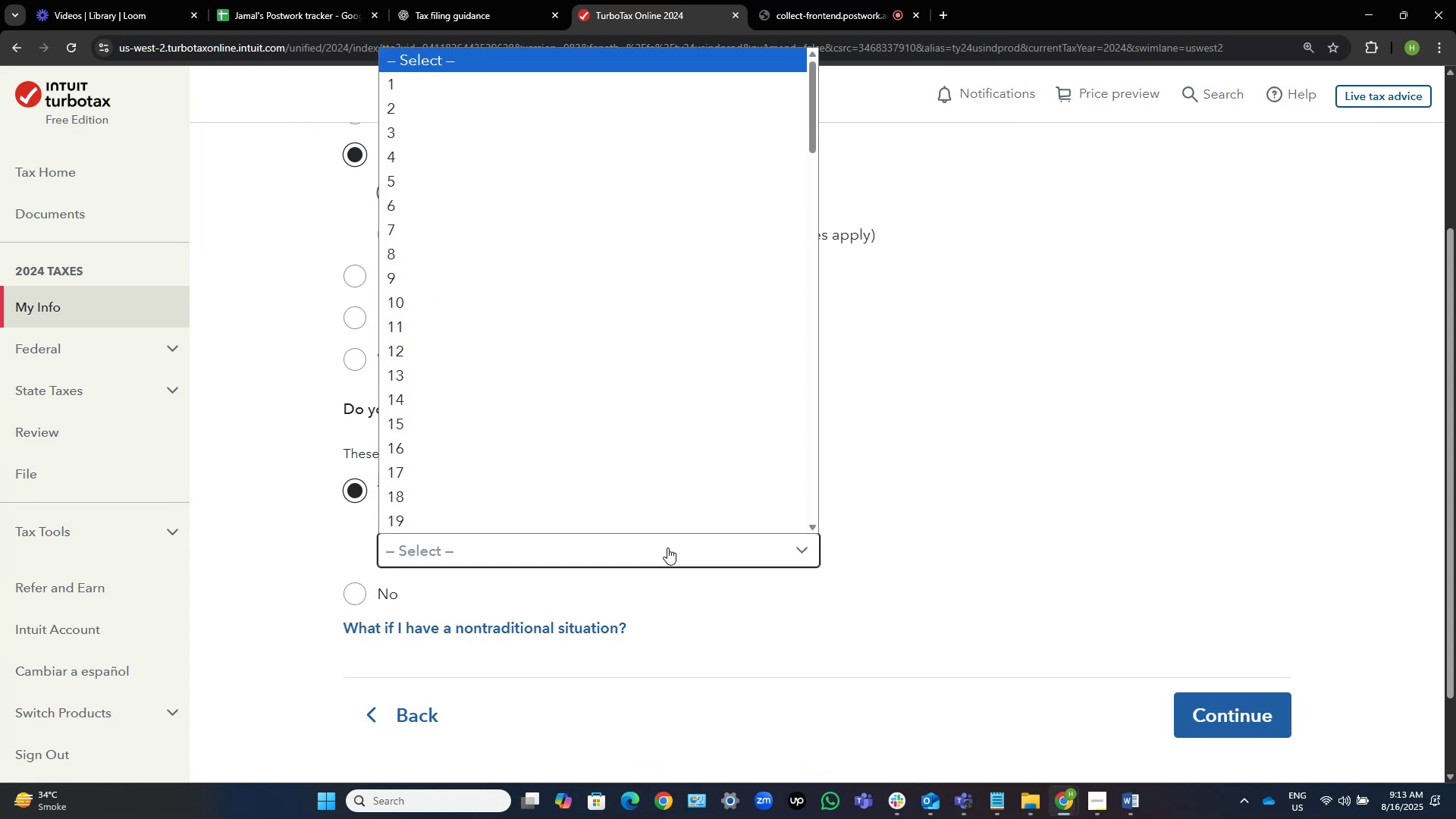 
left_click([667, 548])
 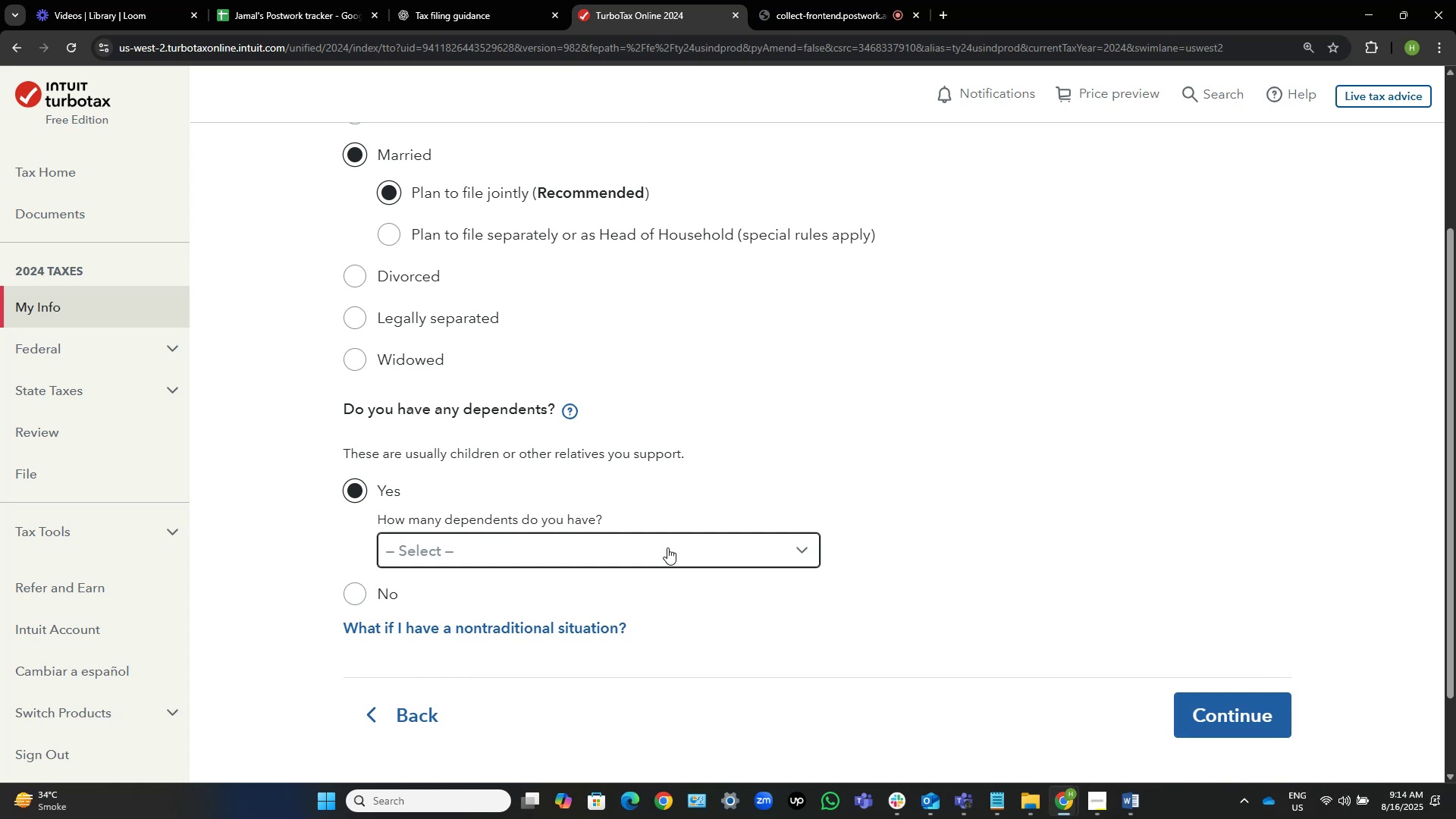 
left_click([667, 548])
 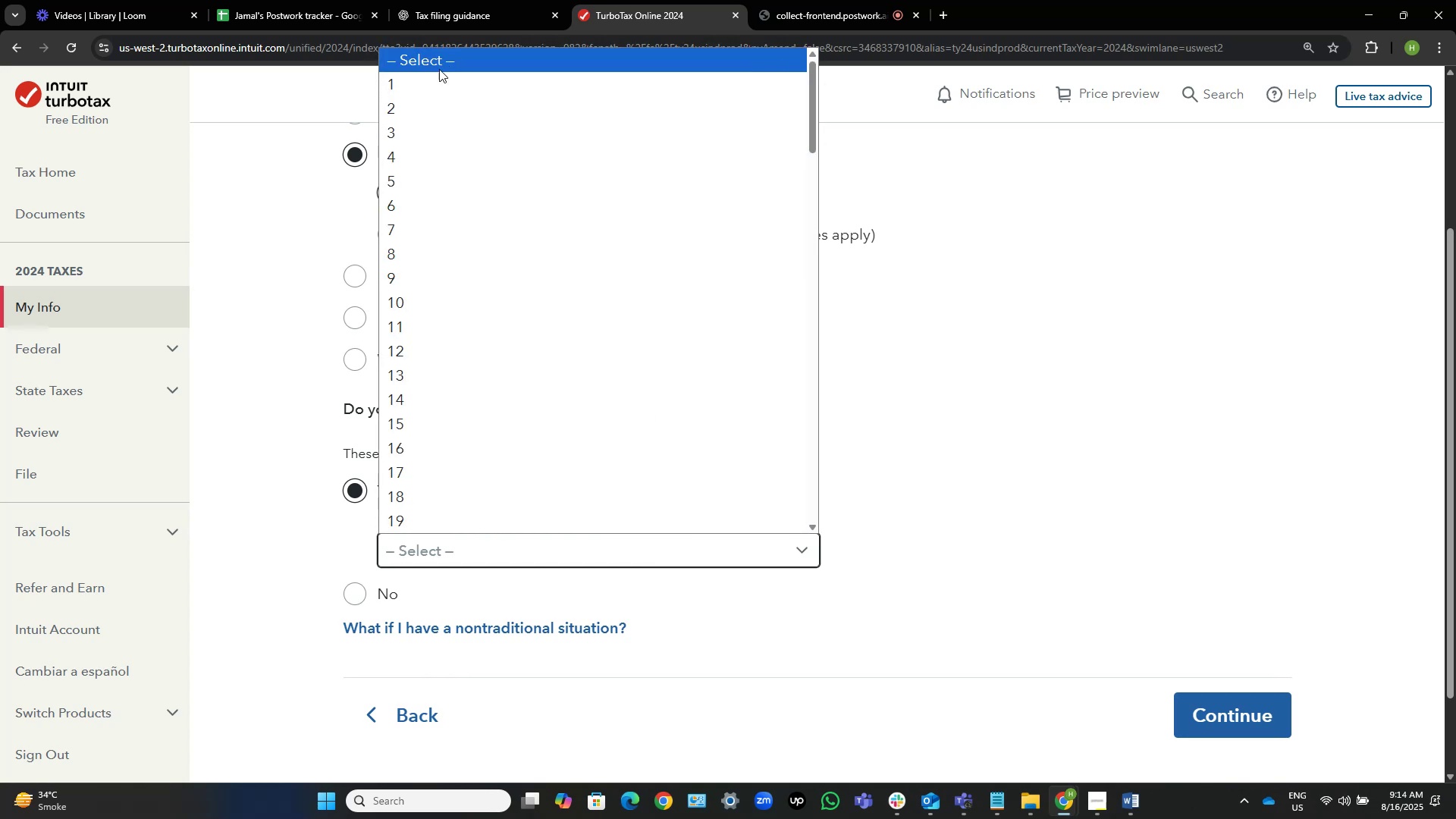 
left_click([440, 79])
 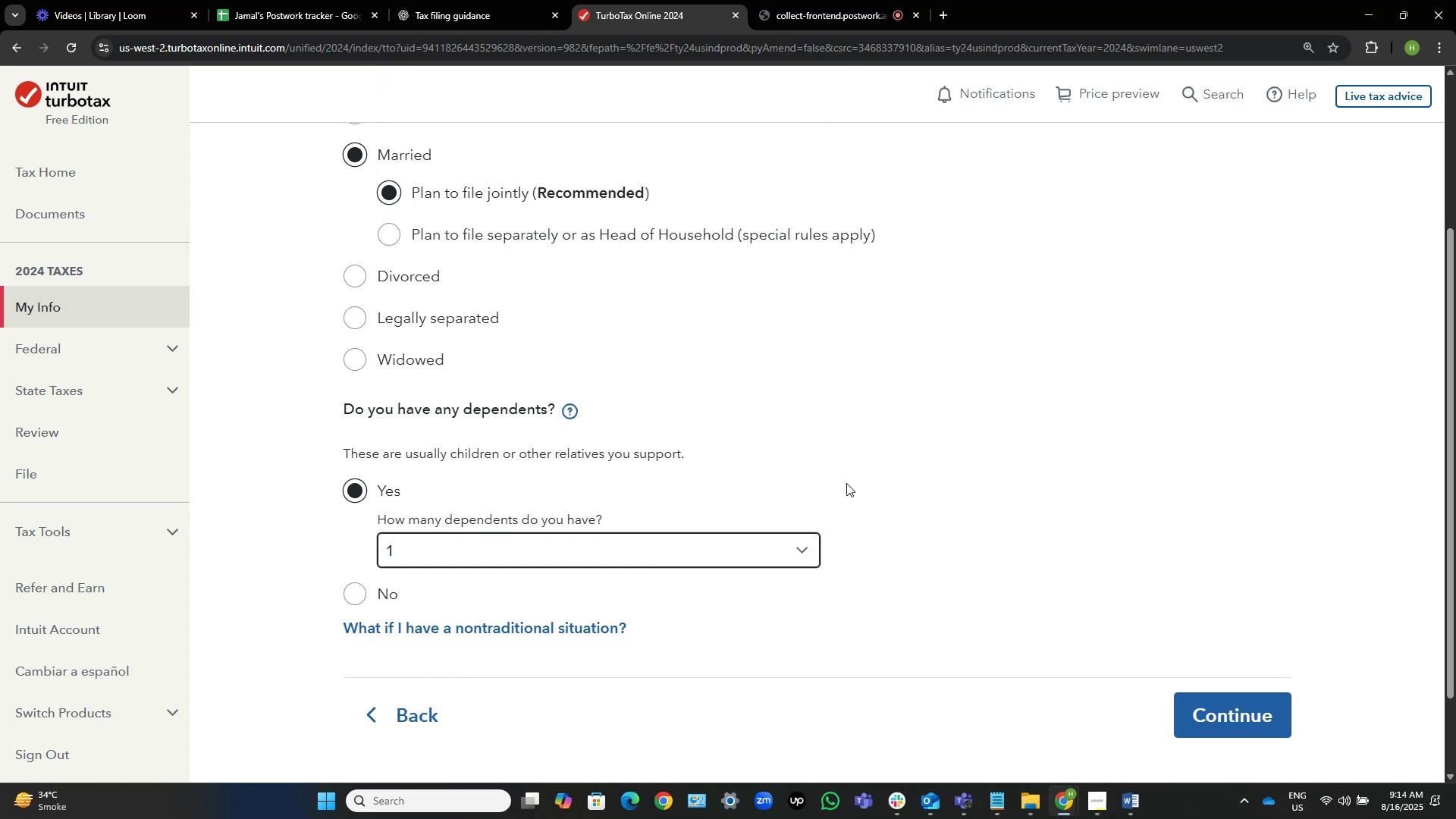 
key(Alt+Tab)
 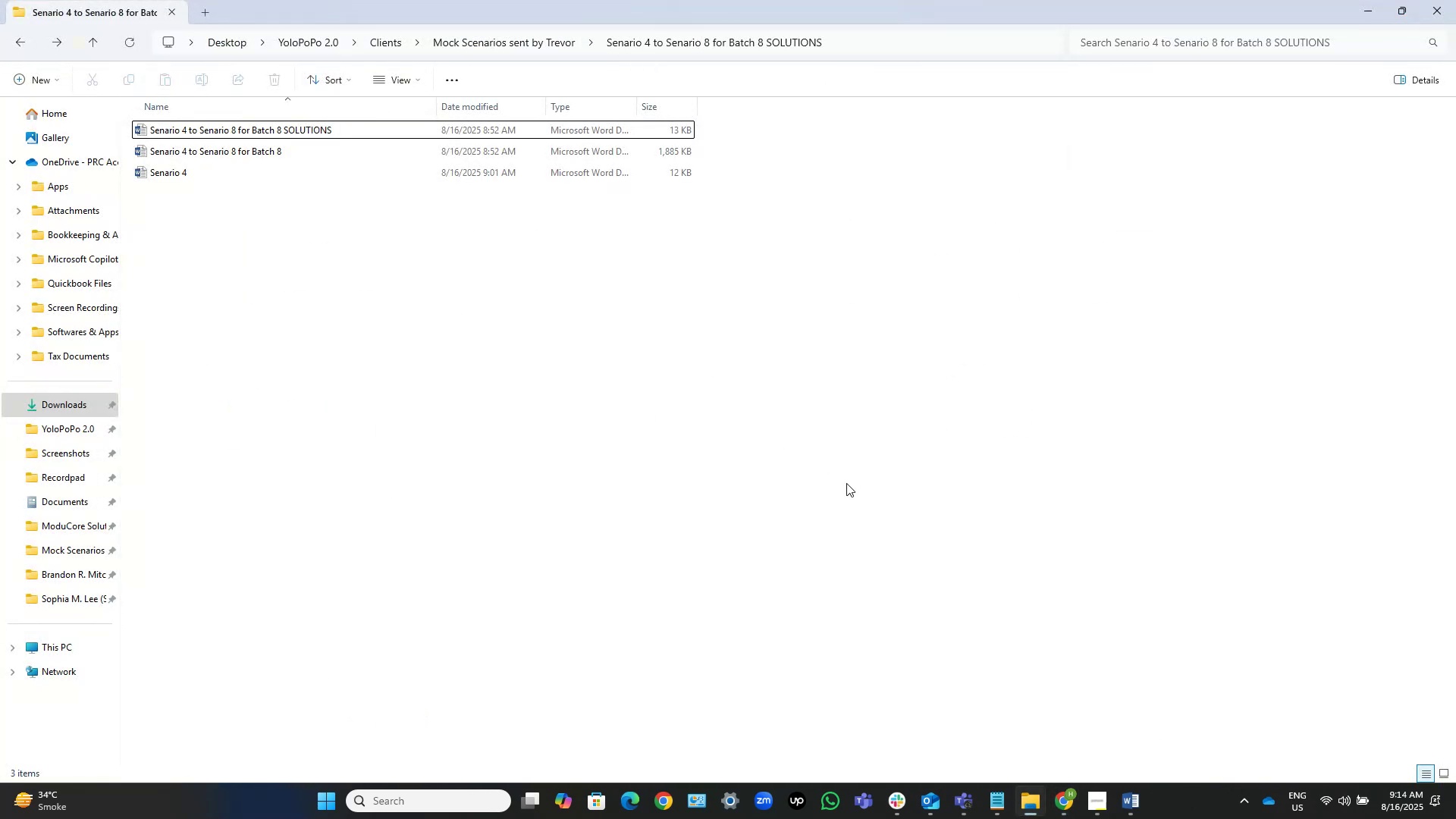 
key(Alt+AltLeft)
 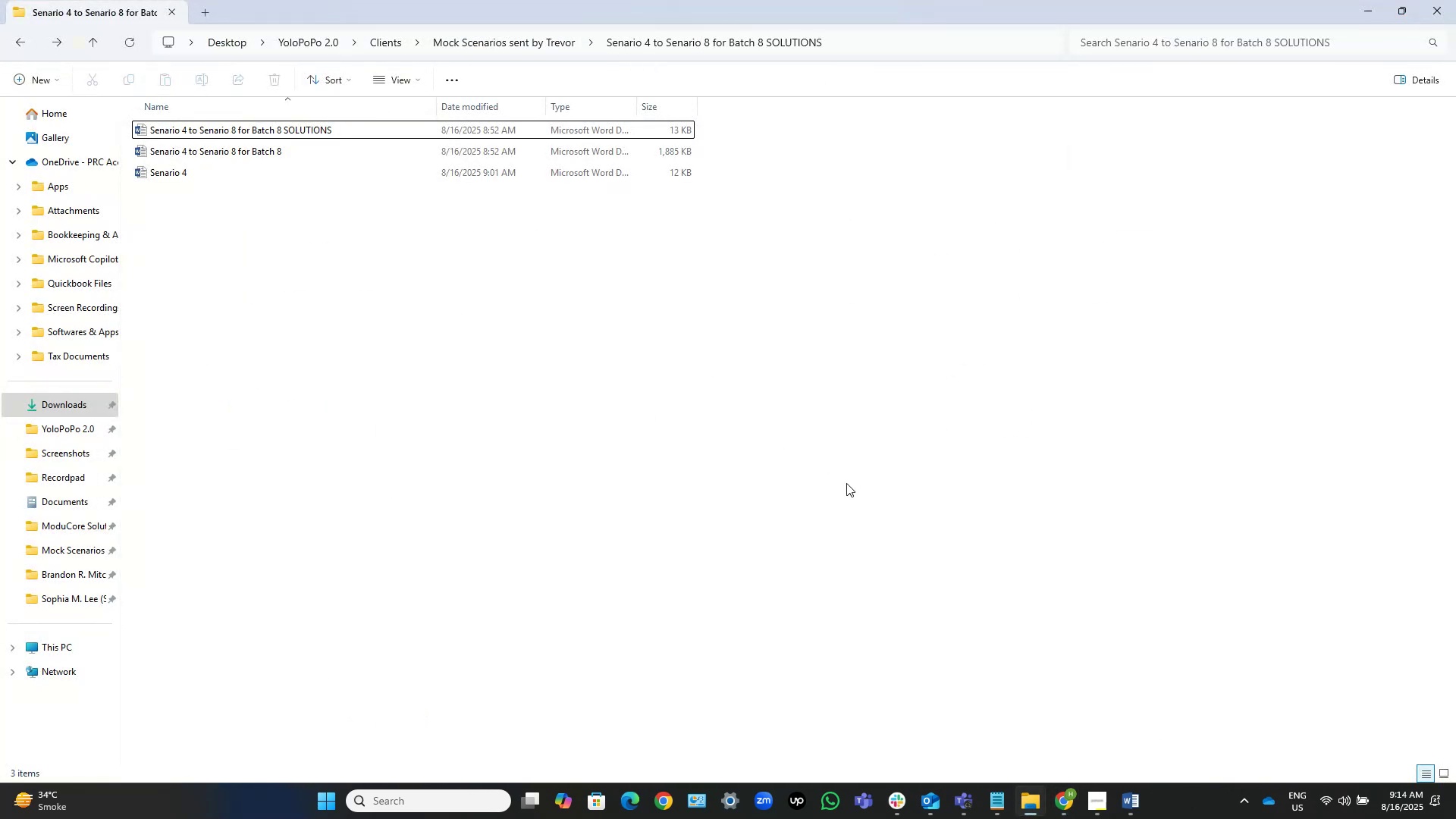 
key(Alt+Tab)
 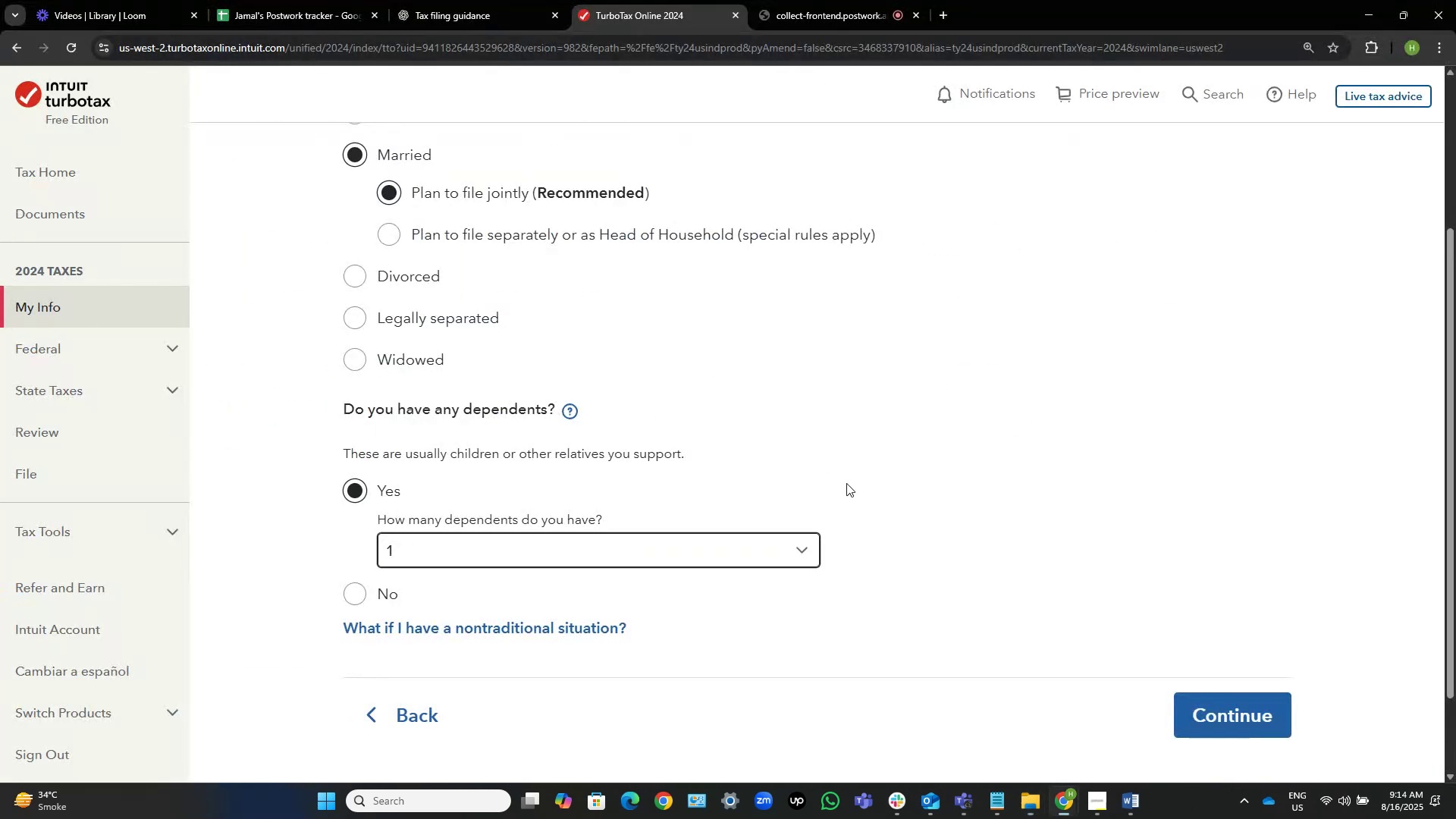 
key(Alt+Tab)
 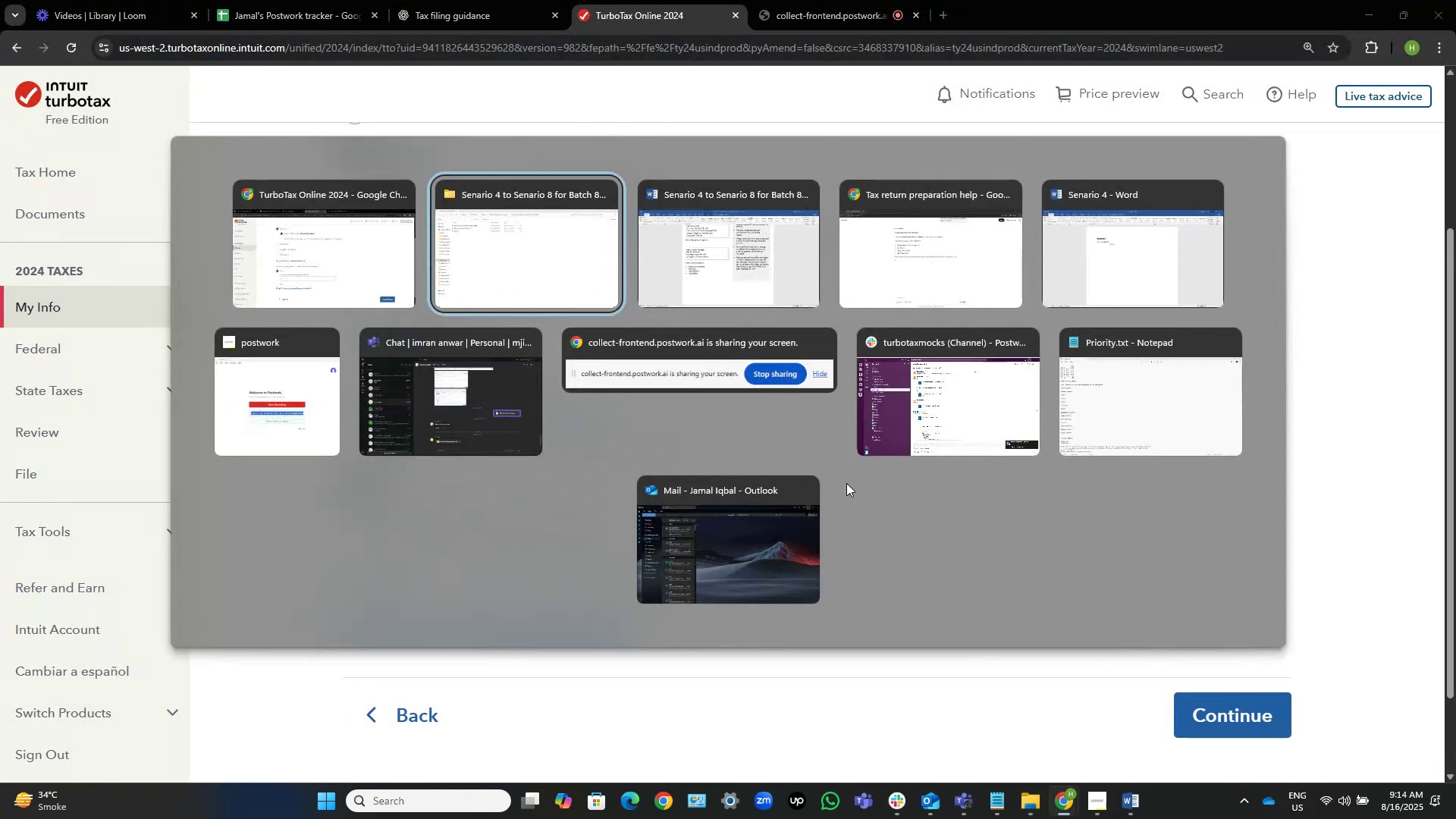 
key(Alt+Tab)
 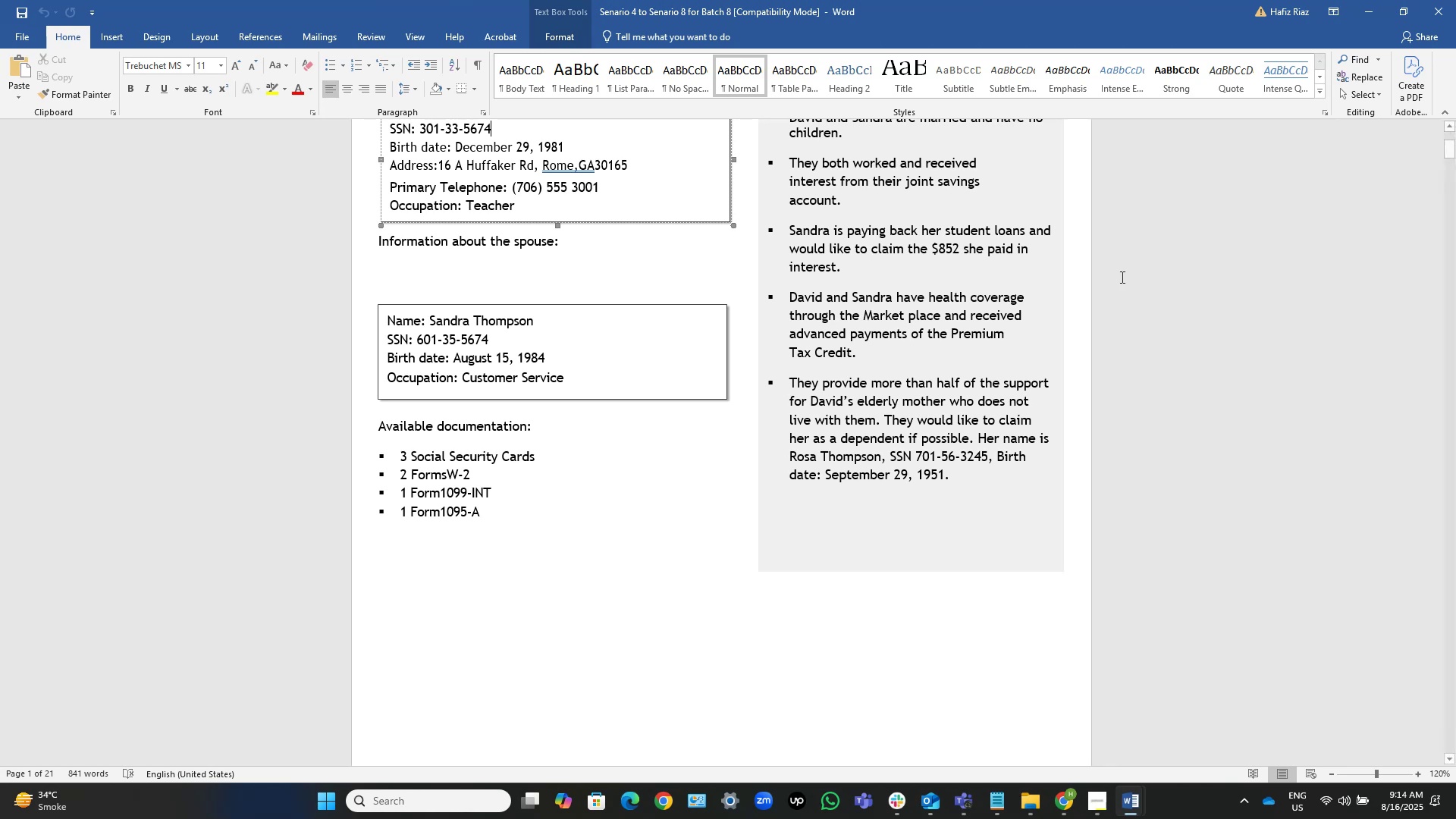 
wait(26.05)
 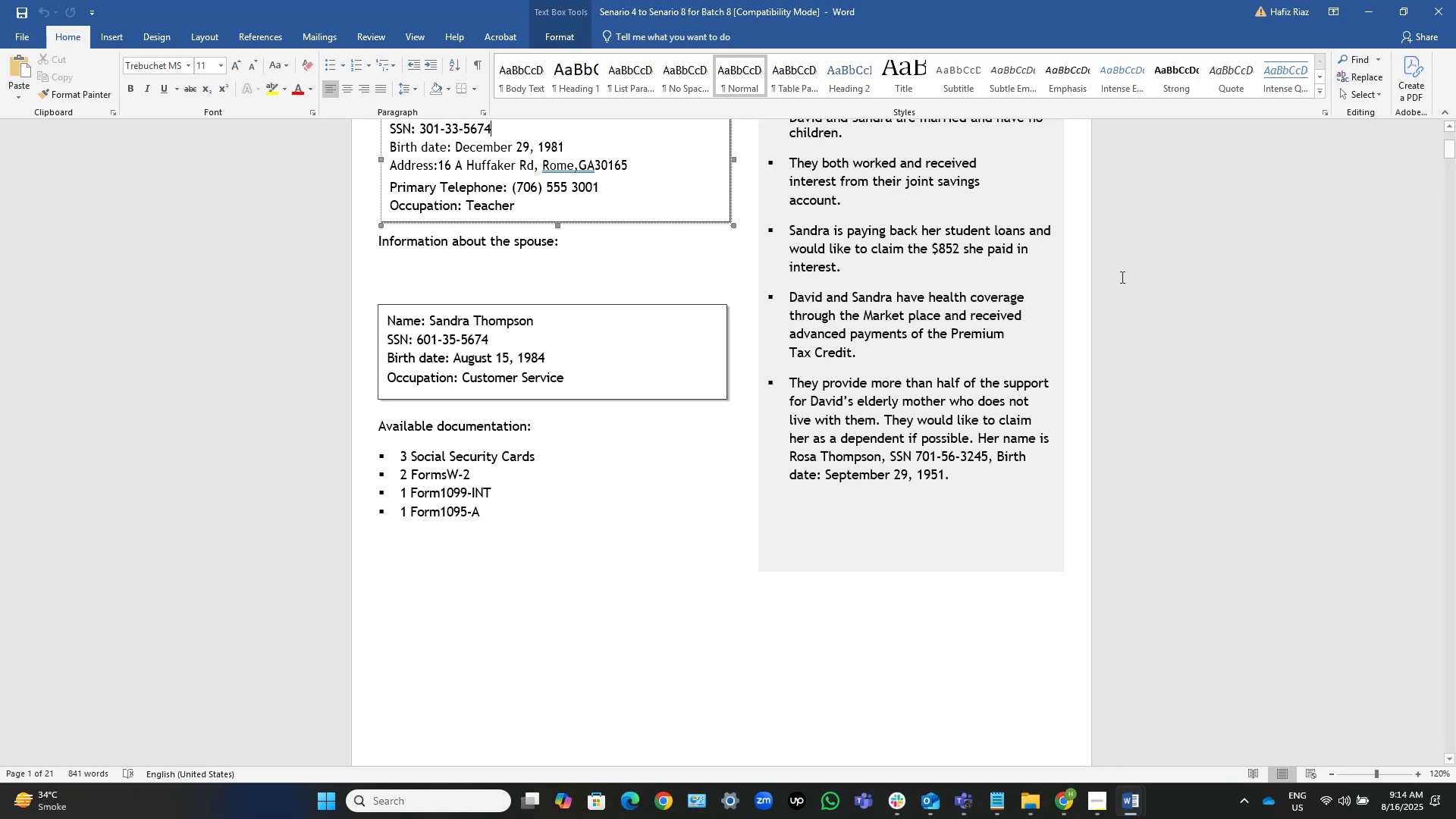 
key(Alt+AltLeft)
 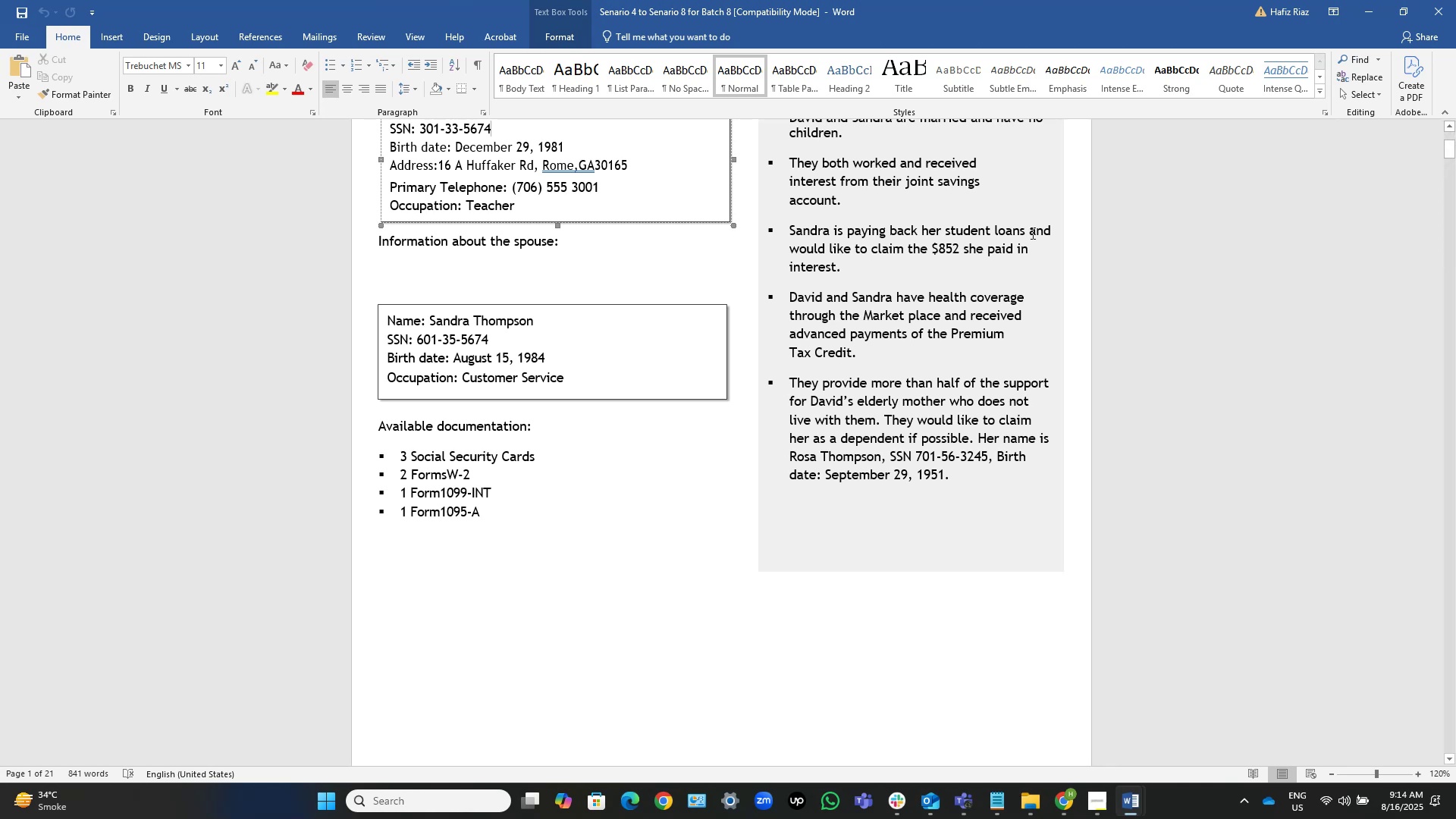 
key(Alt+Tab)
 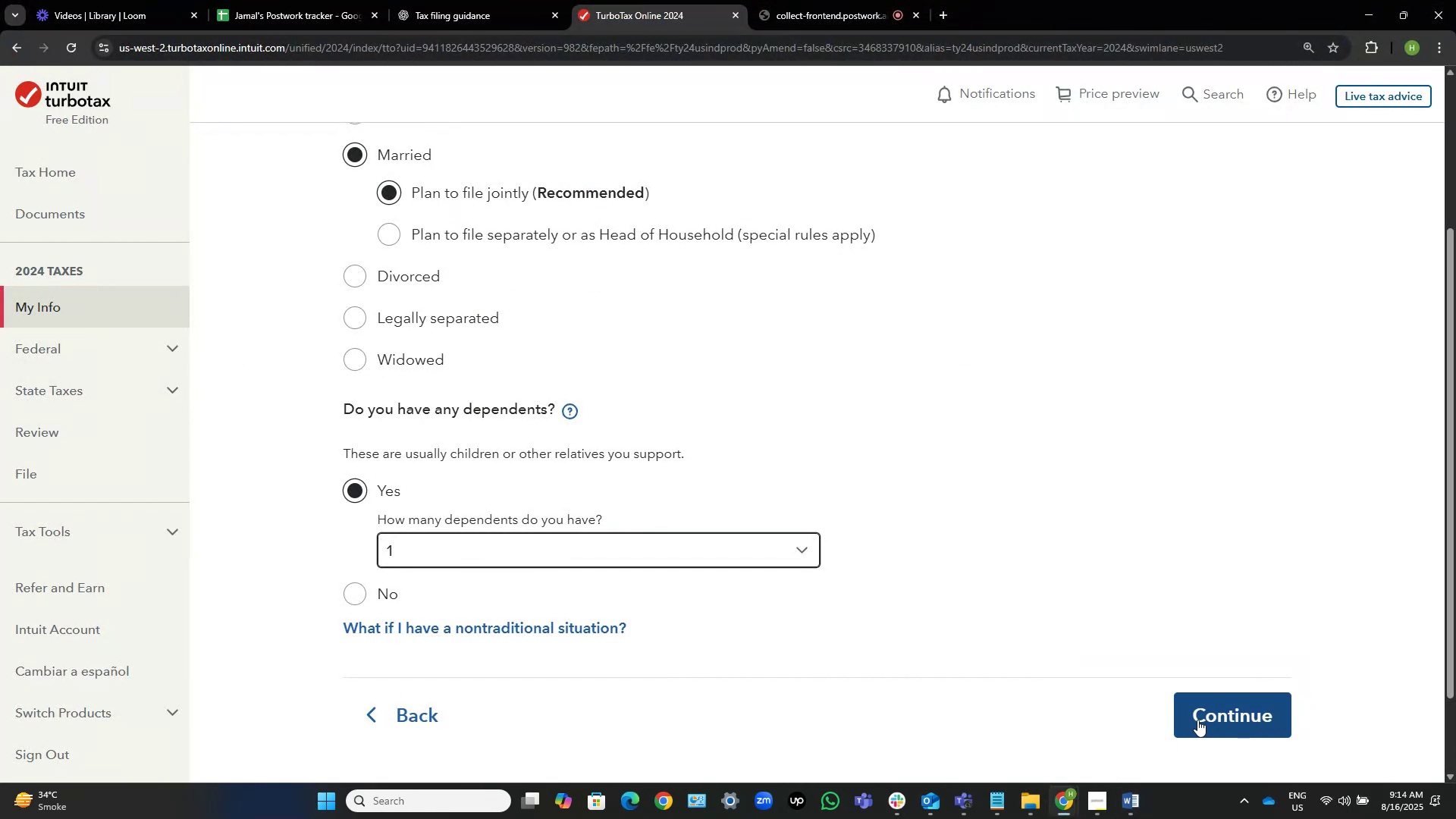 
left_click([1195, 720])
 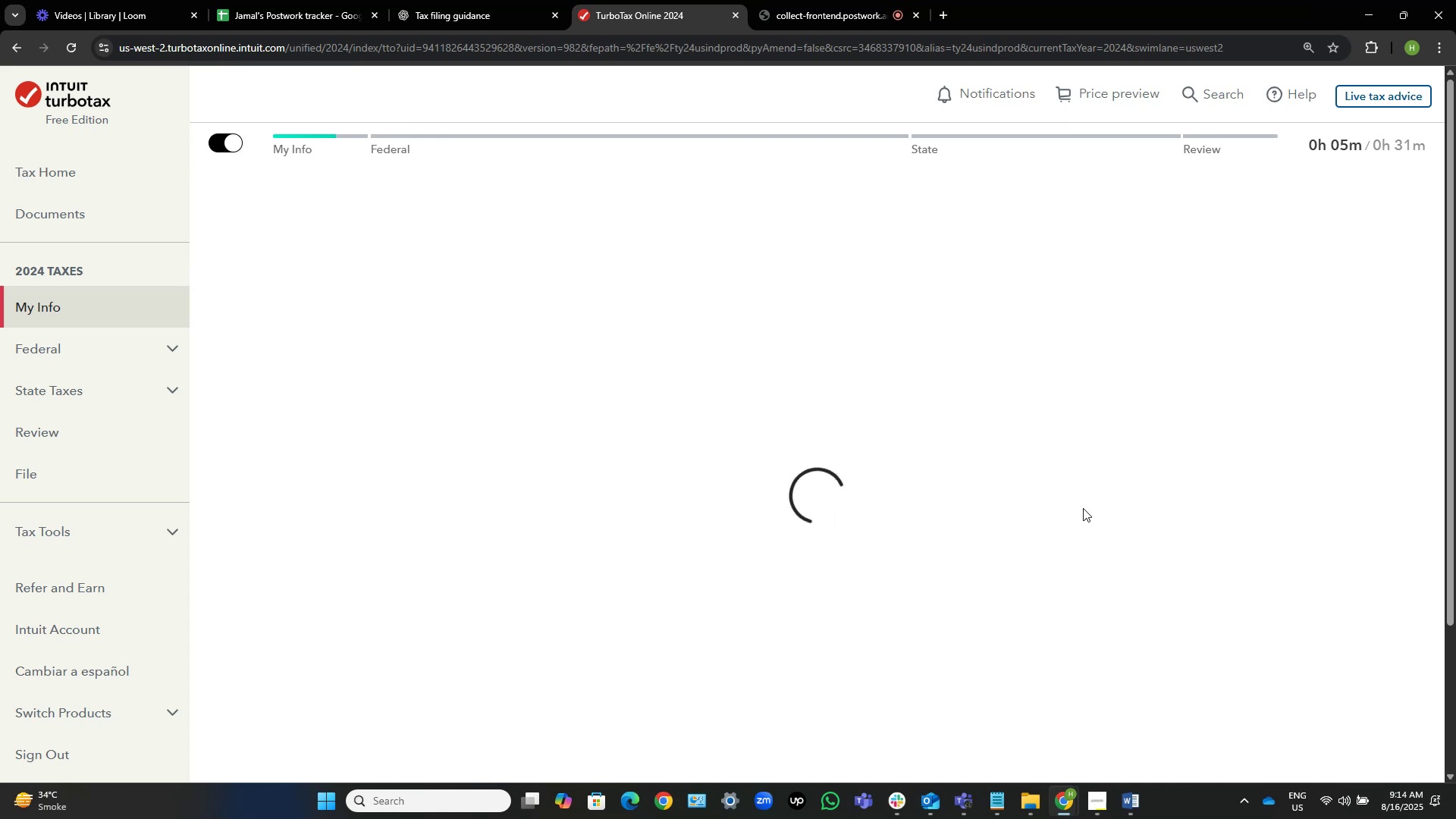 
left_click([864, 0])
 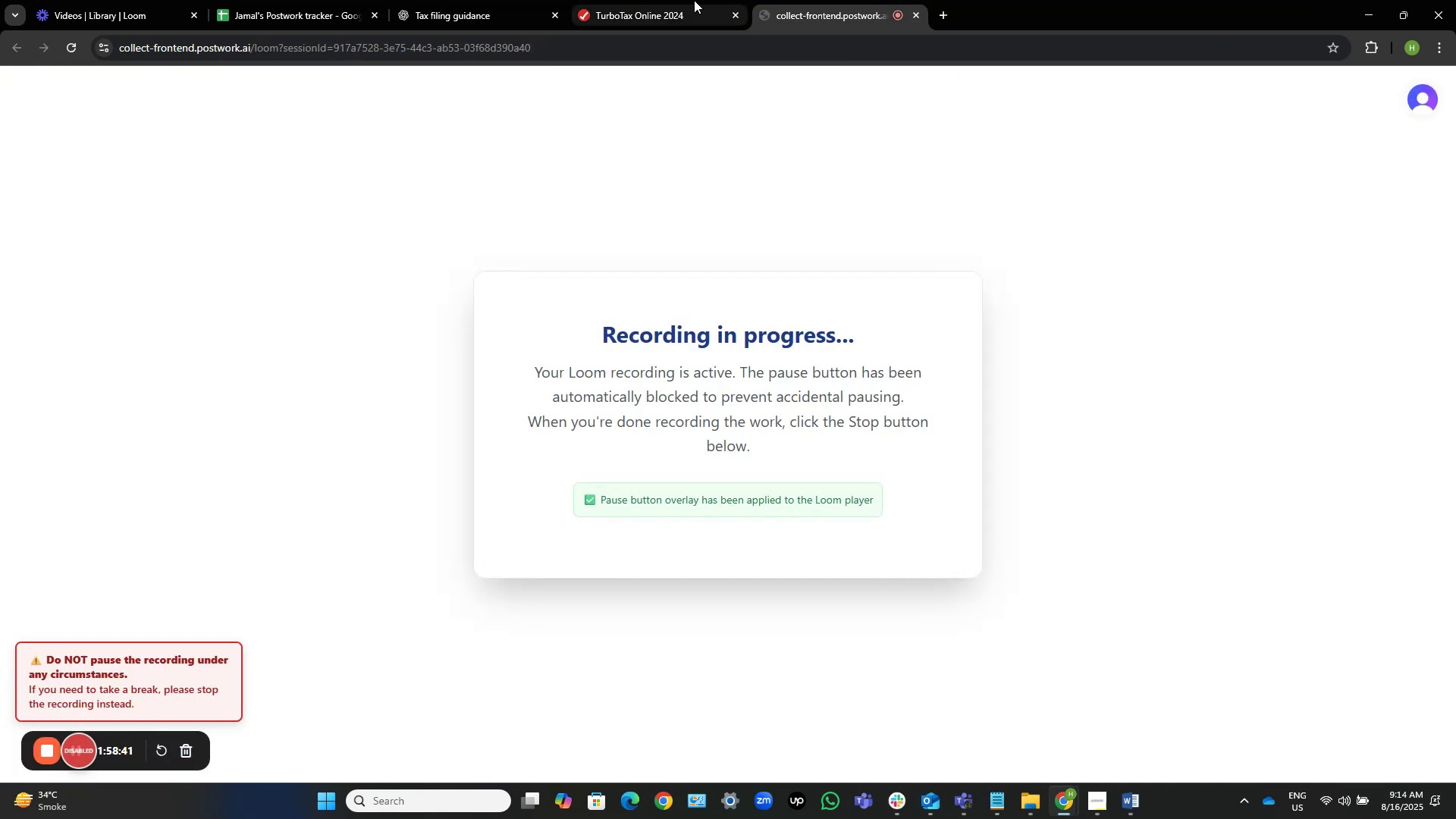 
left_click([688, 0])
 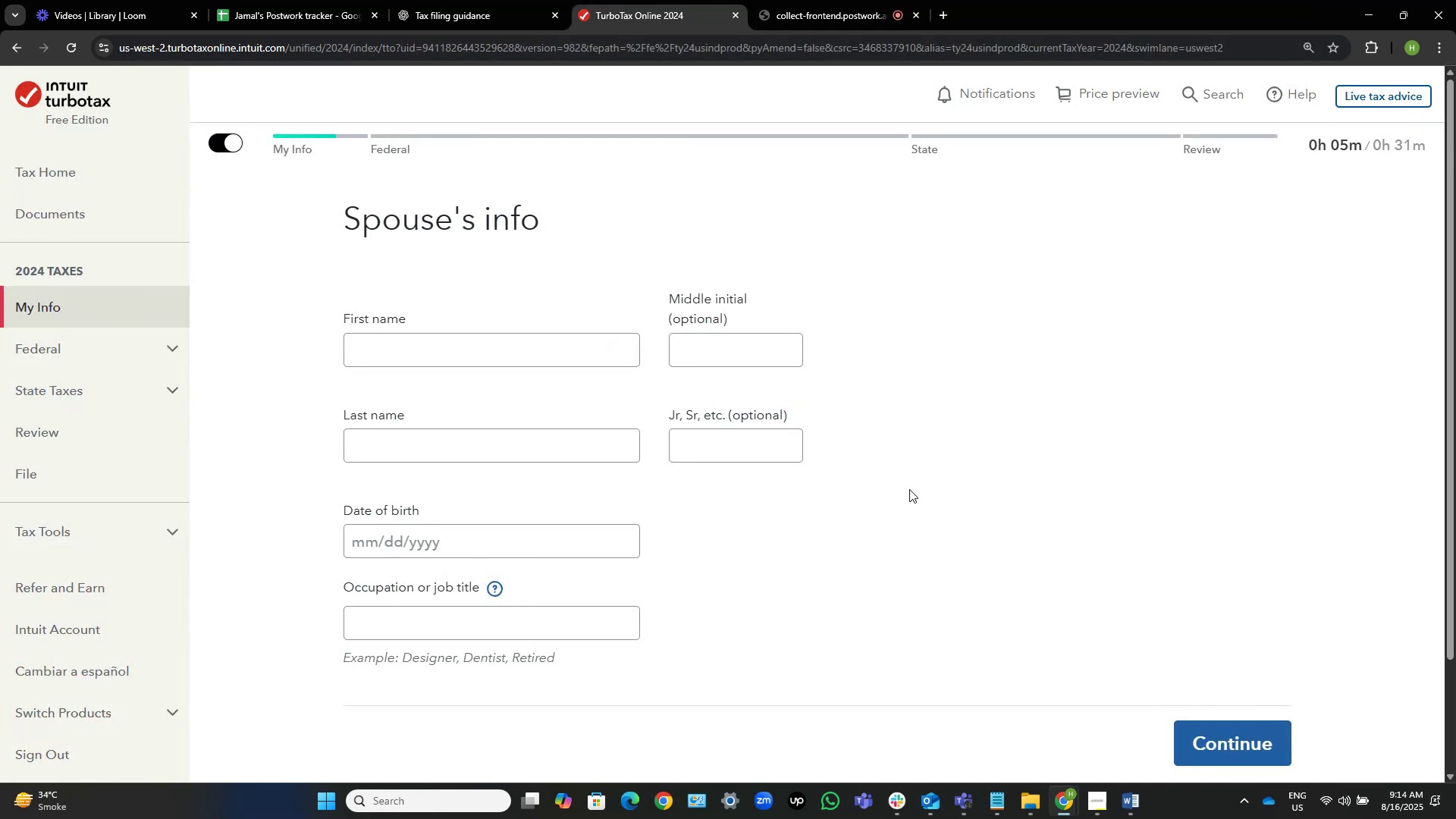 
key(Alt+AltLeft)
 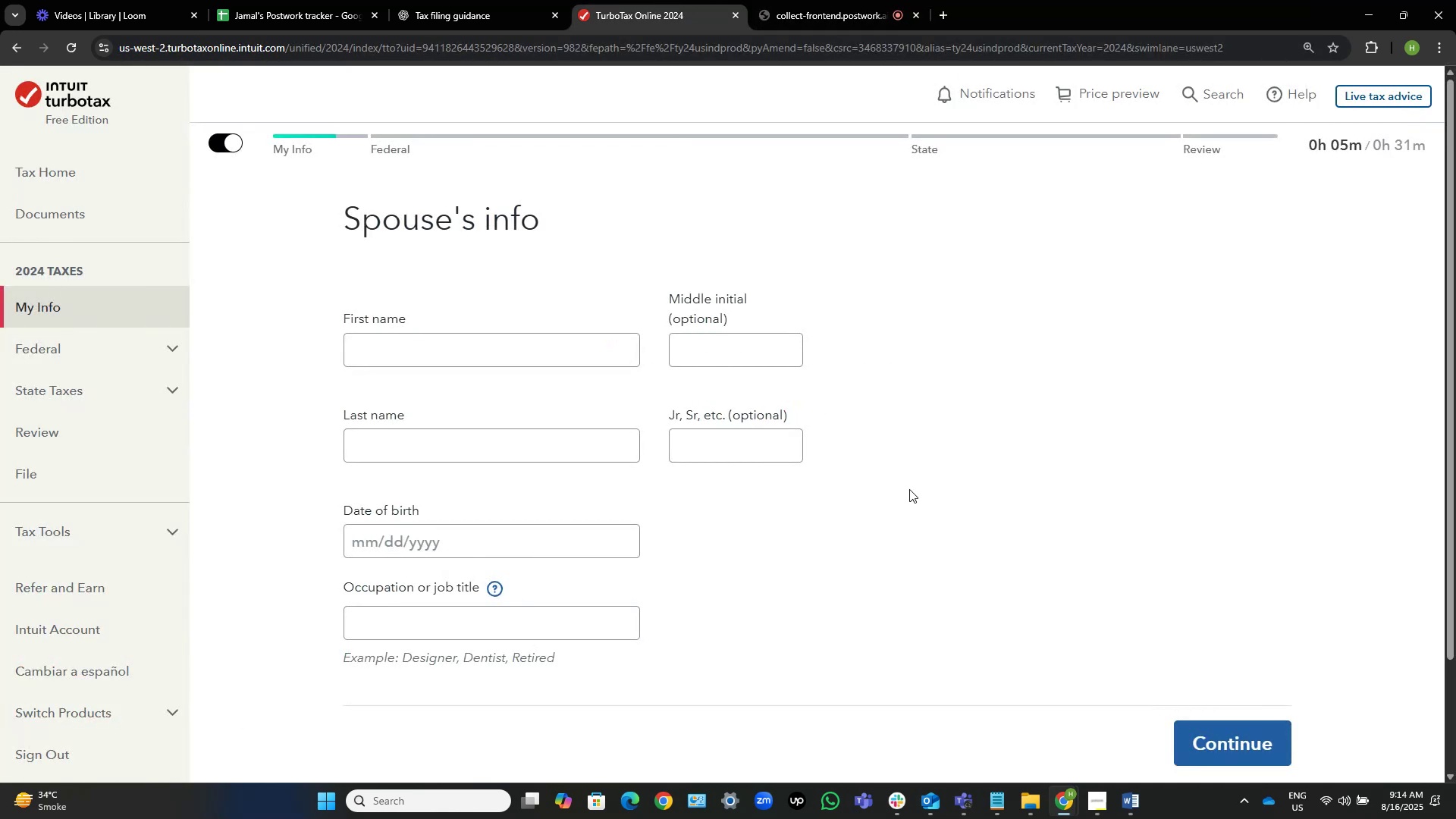 
key(Alt+Tab)
 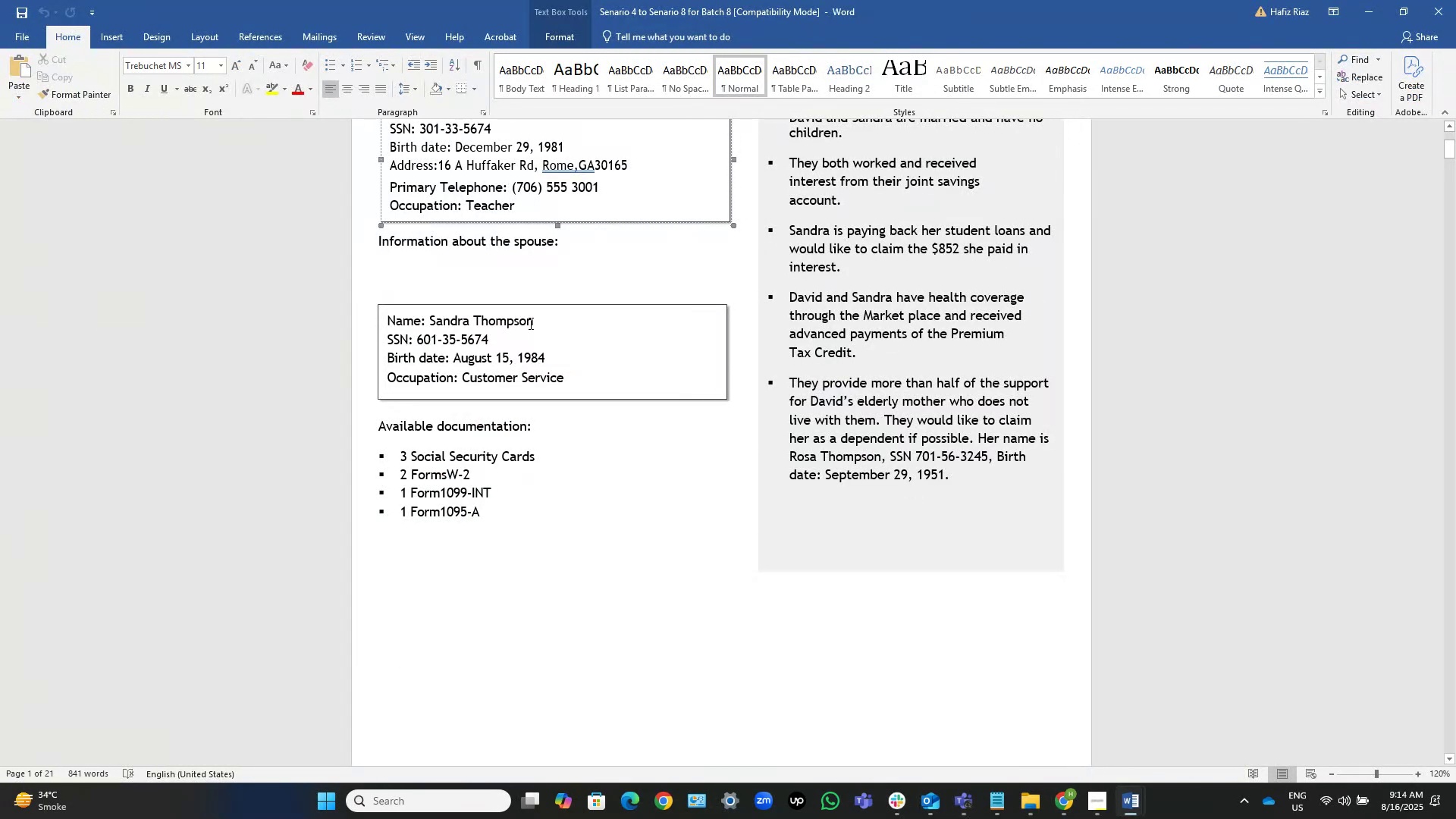 
left_click([543, 321])
 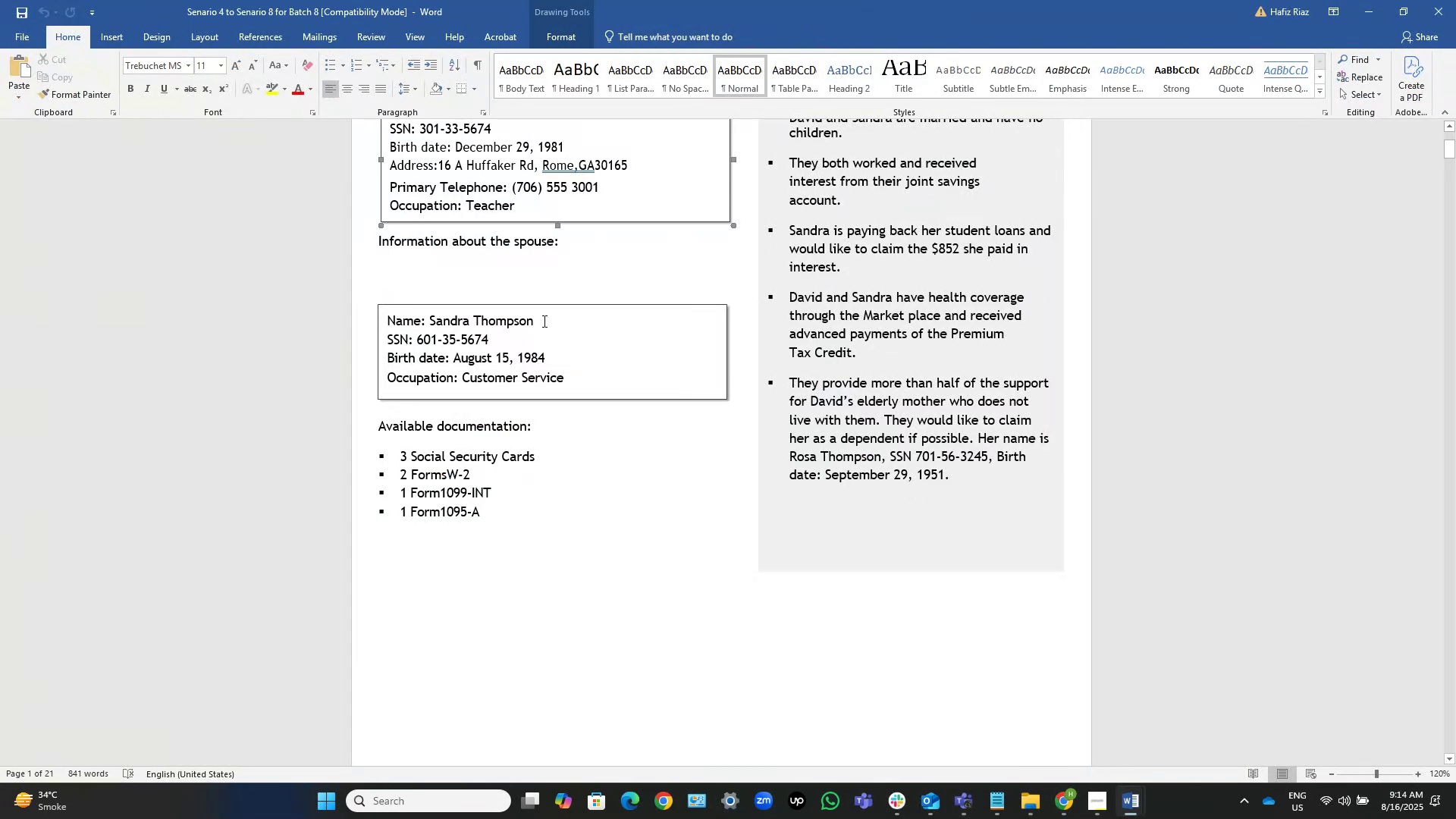 
key(ArrowLeft)
 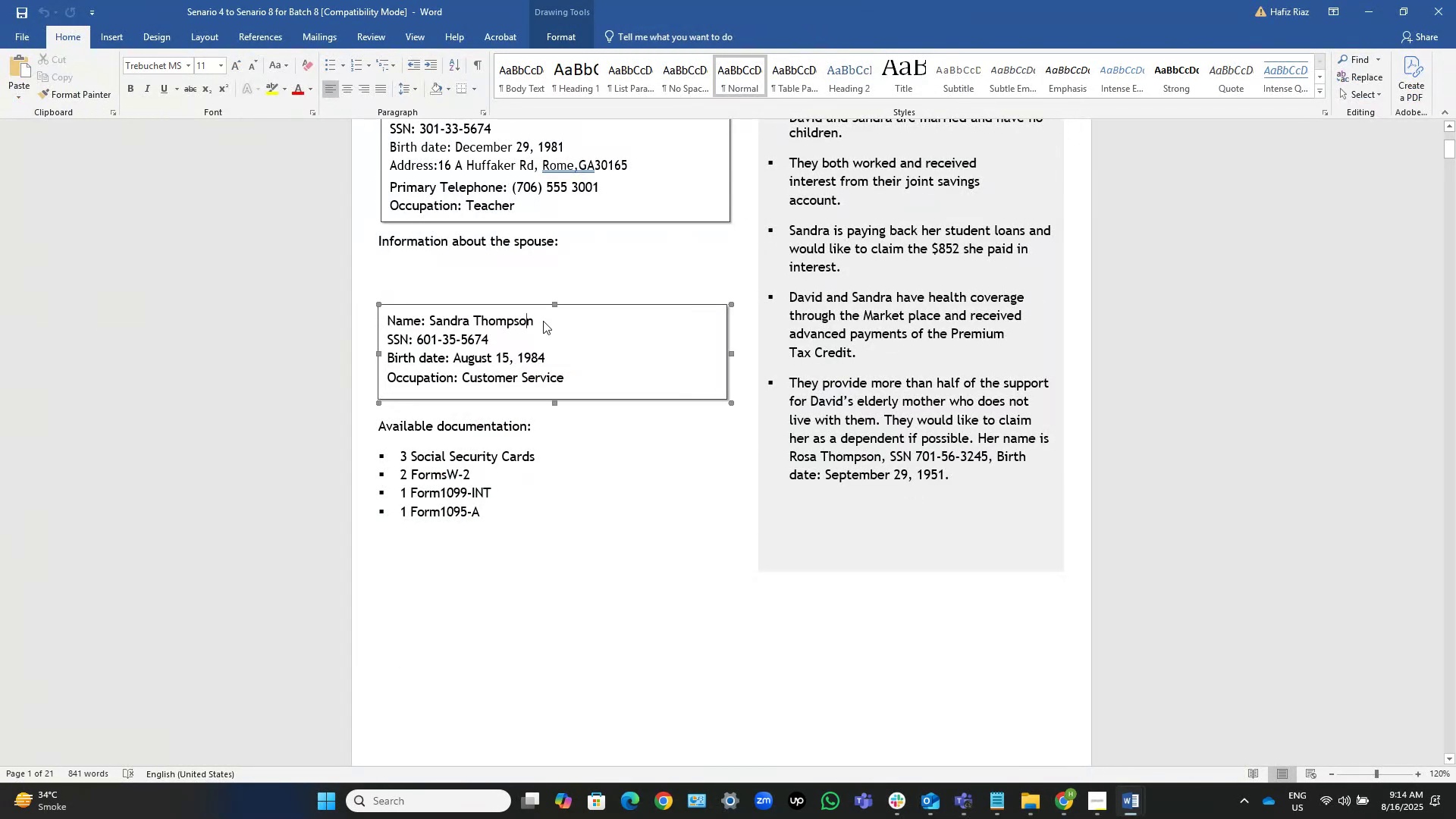 
key(ArrowRight)
 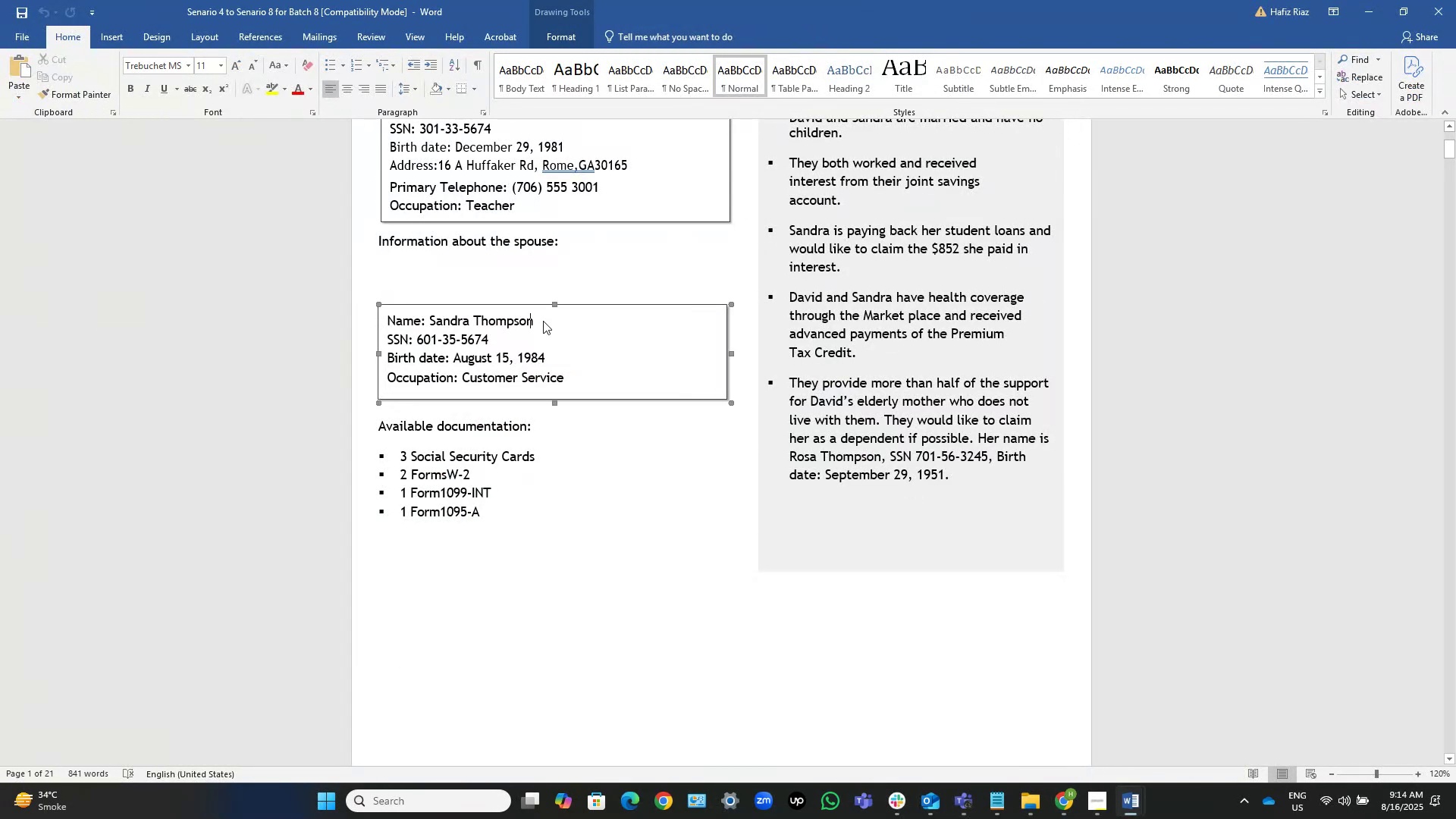 
key(Control+Shift+ArrowLeft)
 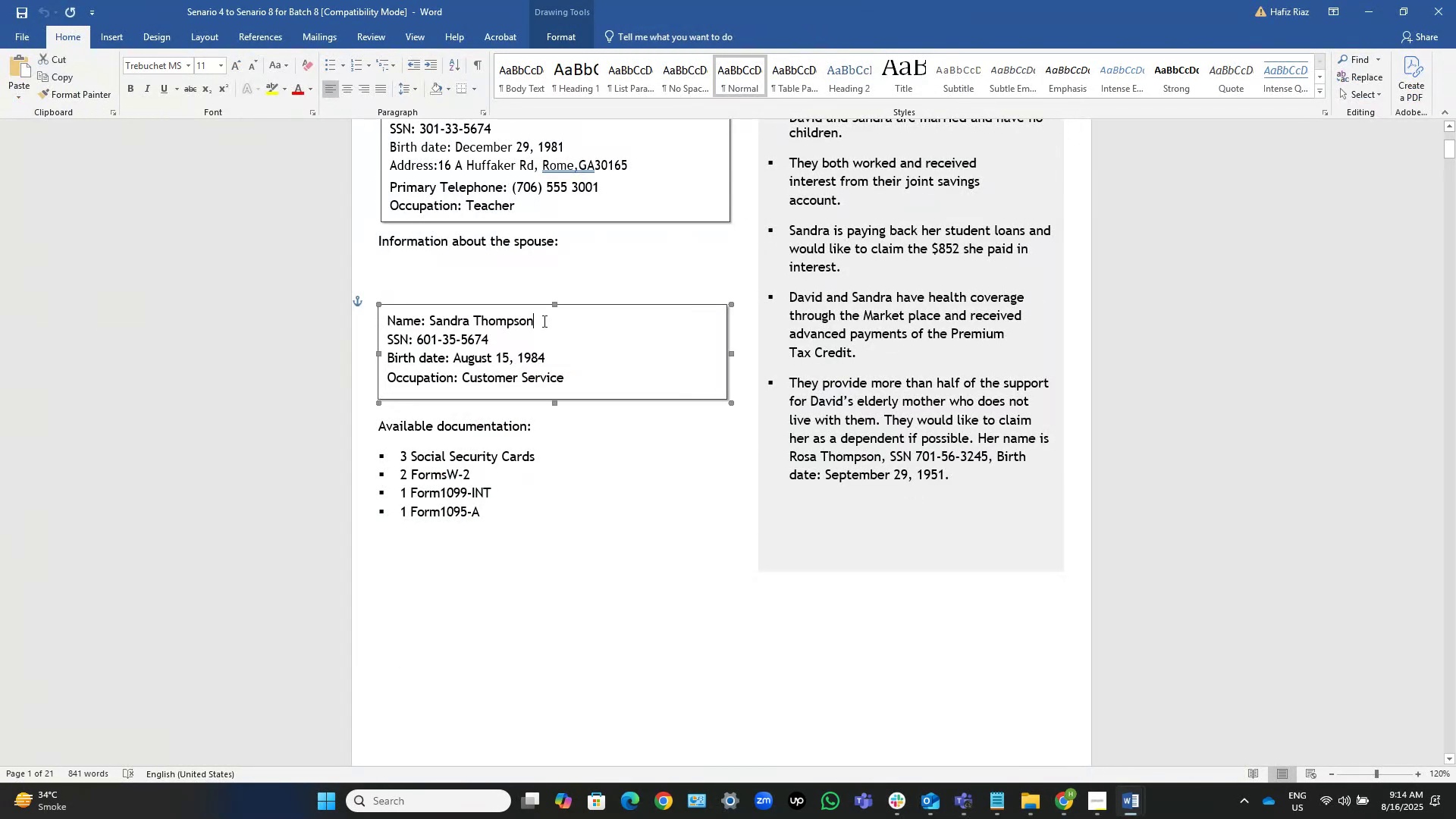 
key(Control+Shift+ArrowLeft)
 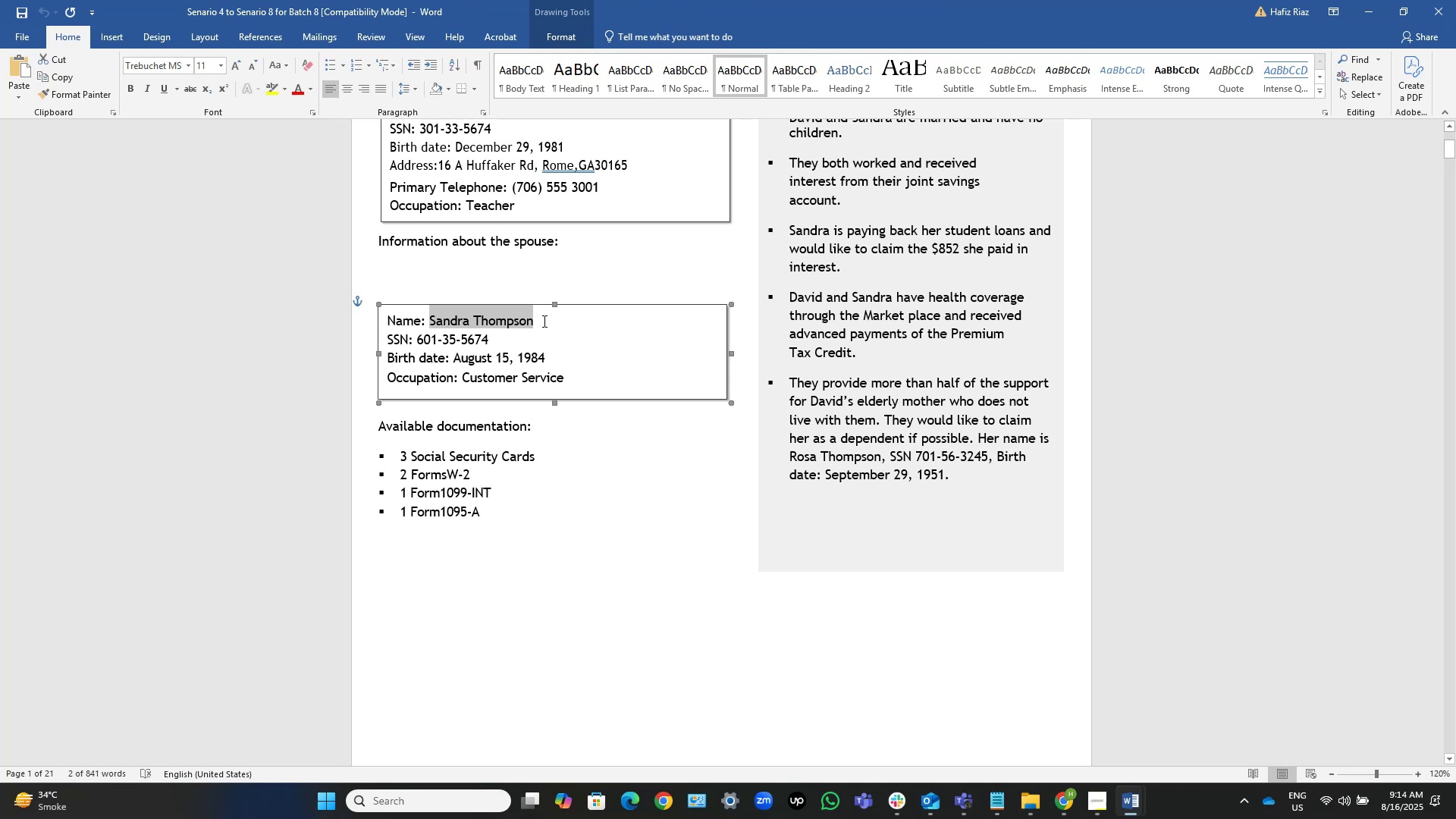 
key(Control+C)
 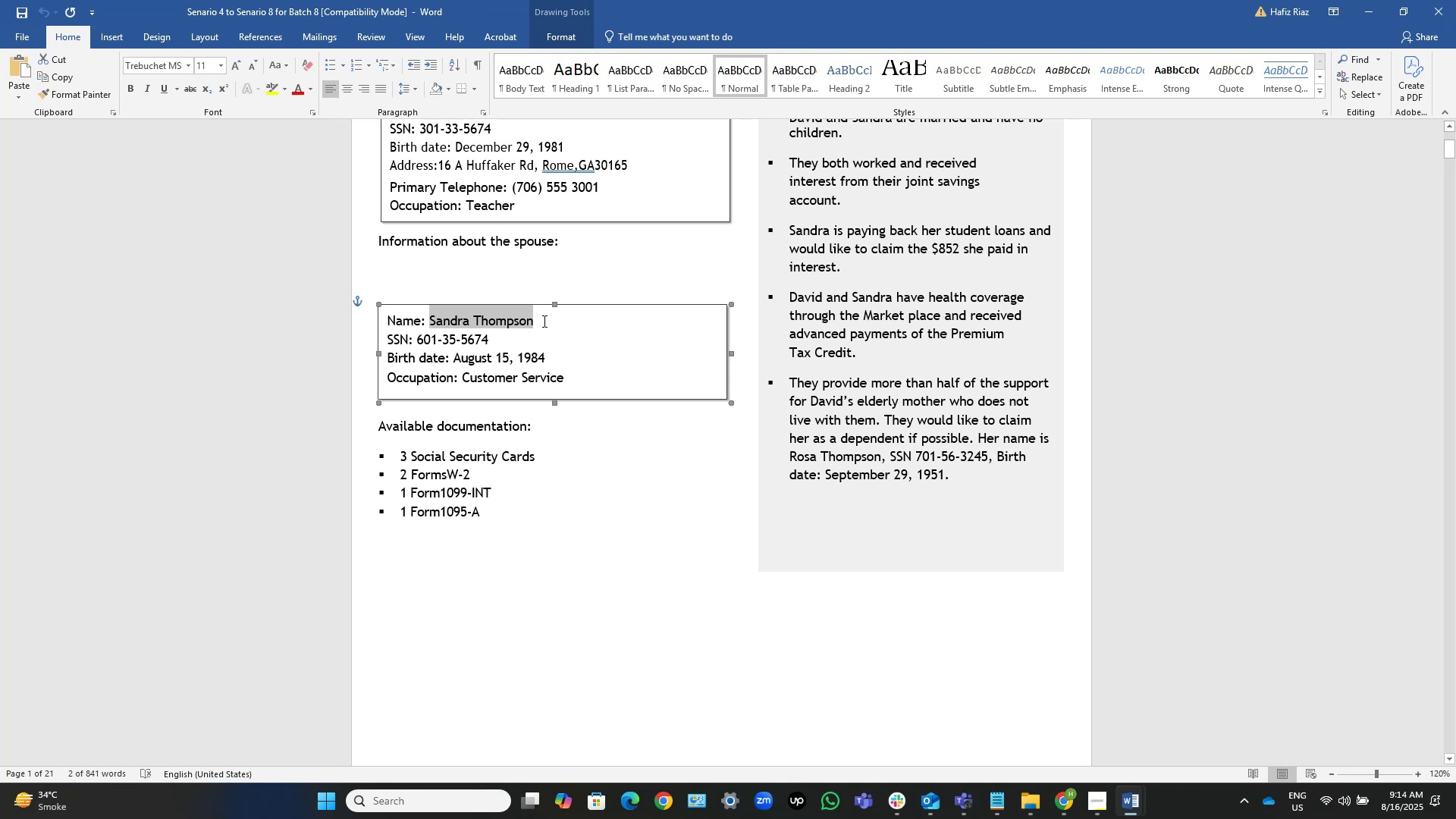 
key(Alt+AltLeft)
 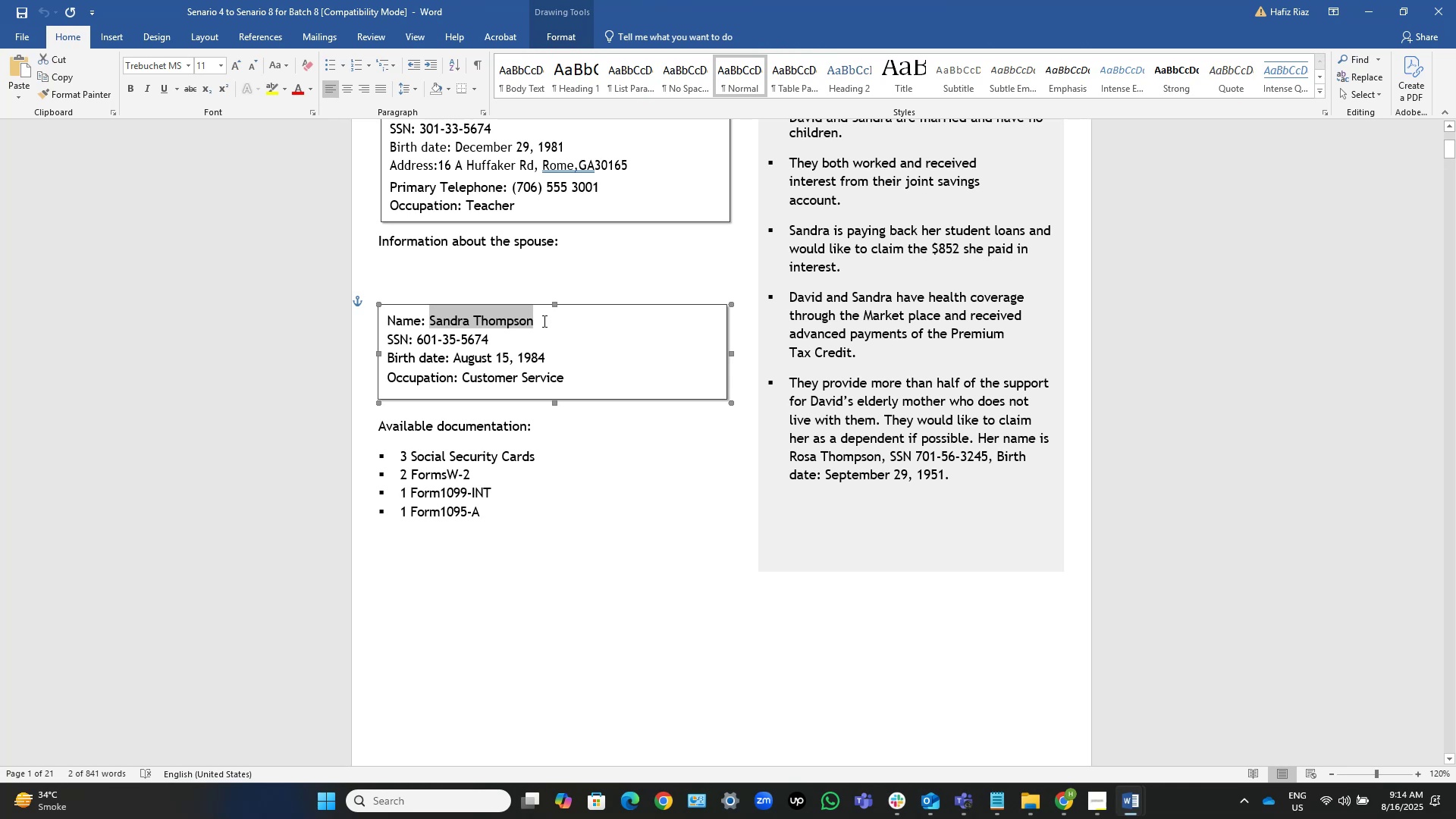 
key(Alt+Tab)
 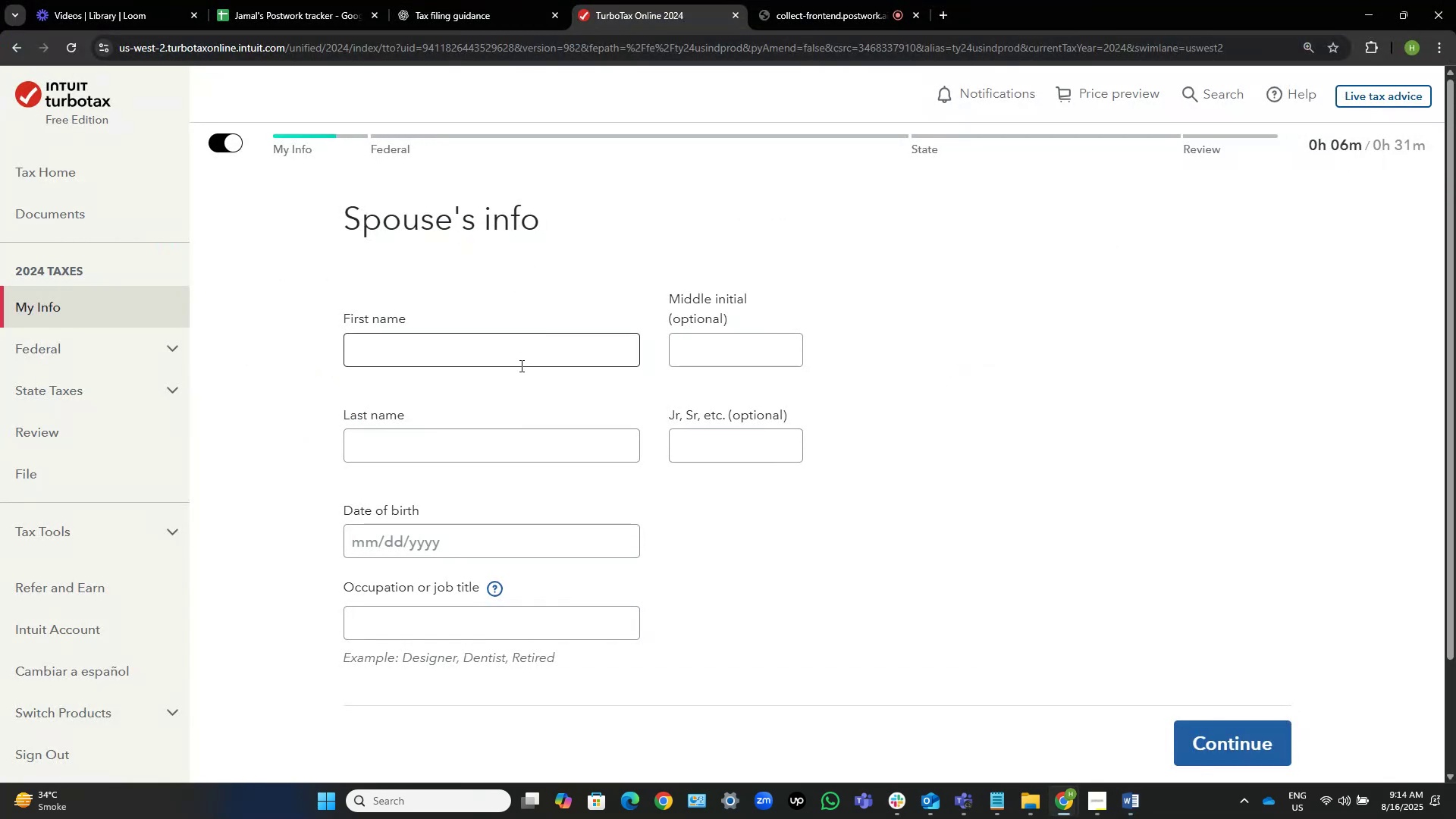 
left_click([526, 356])
 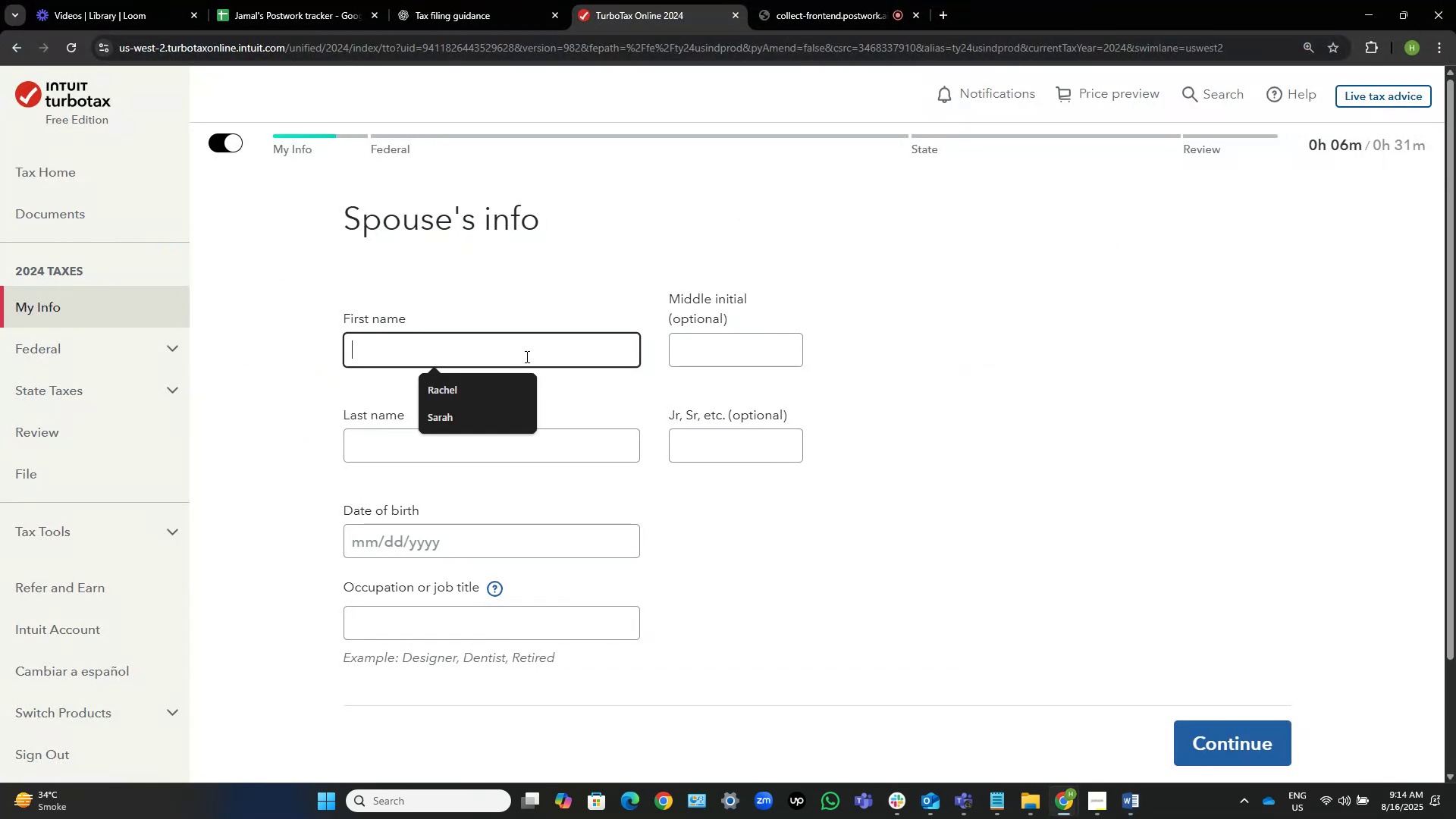 
key(Control+V)
 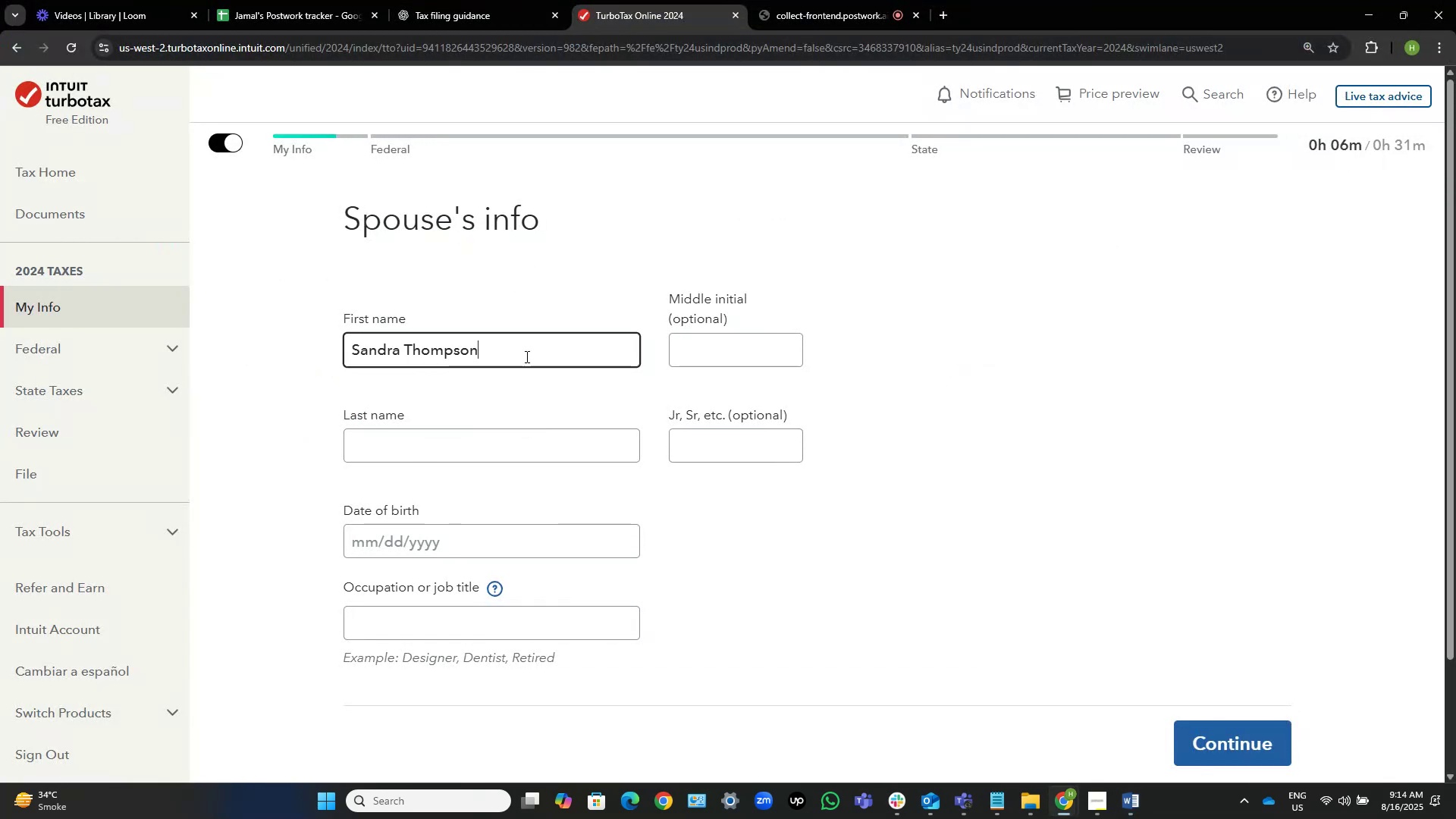 
key(Control+Shift+ArrowLeft)
 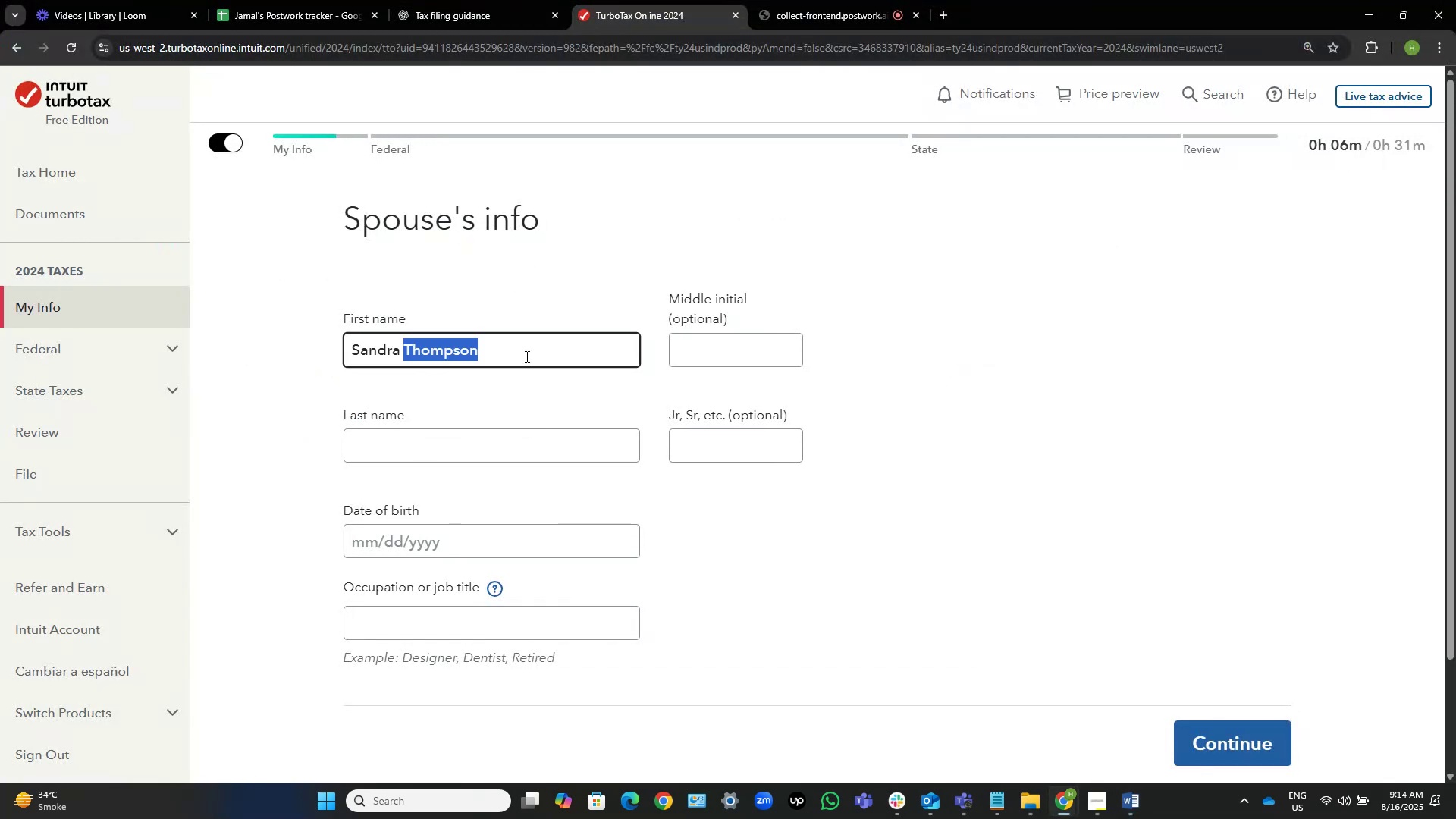 
key(Backspace)
 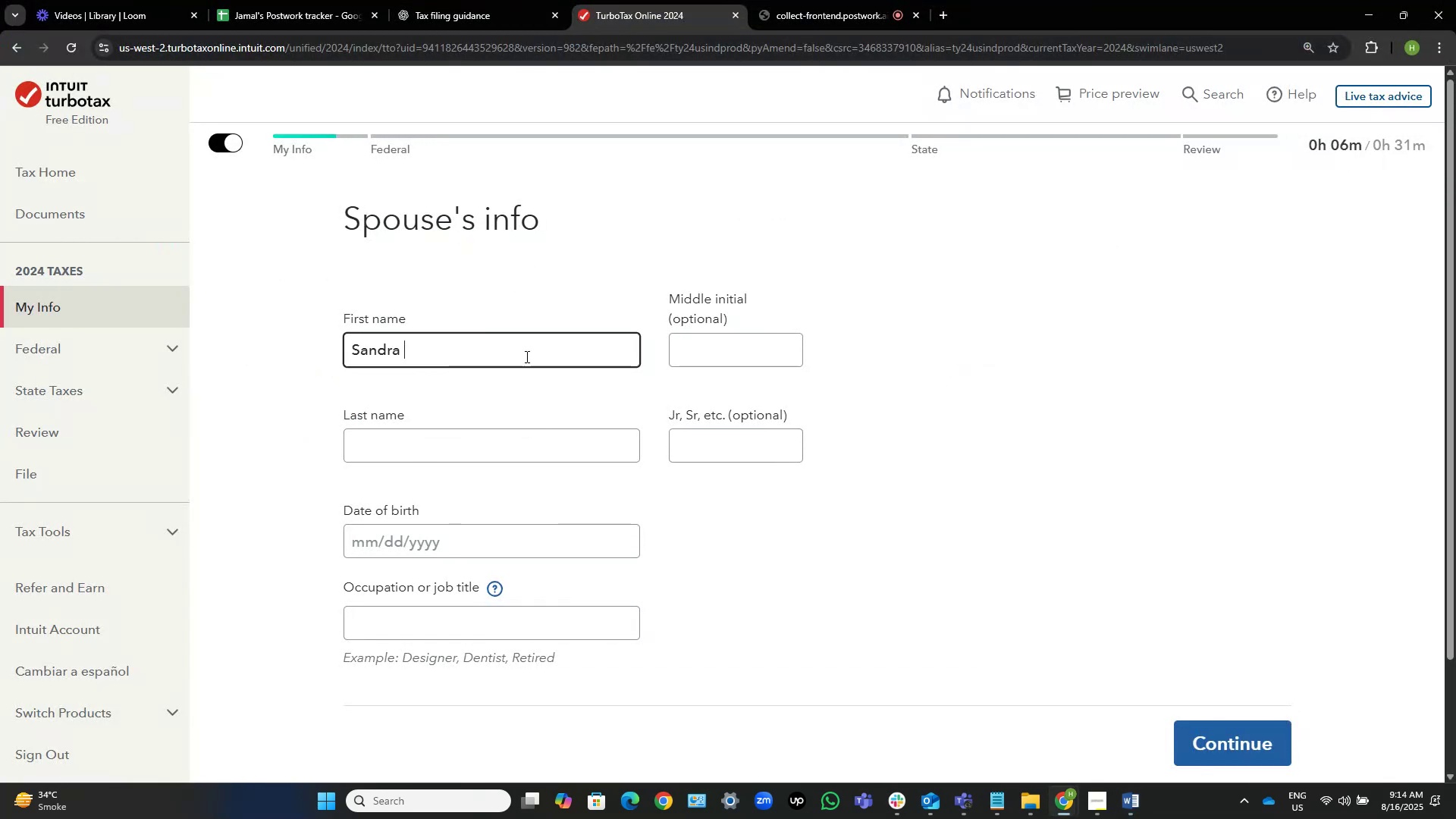 
key(Backspace)
 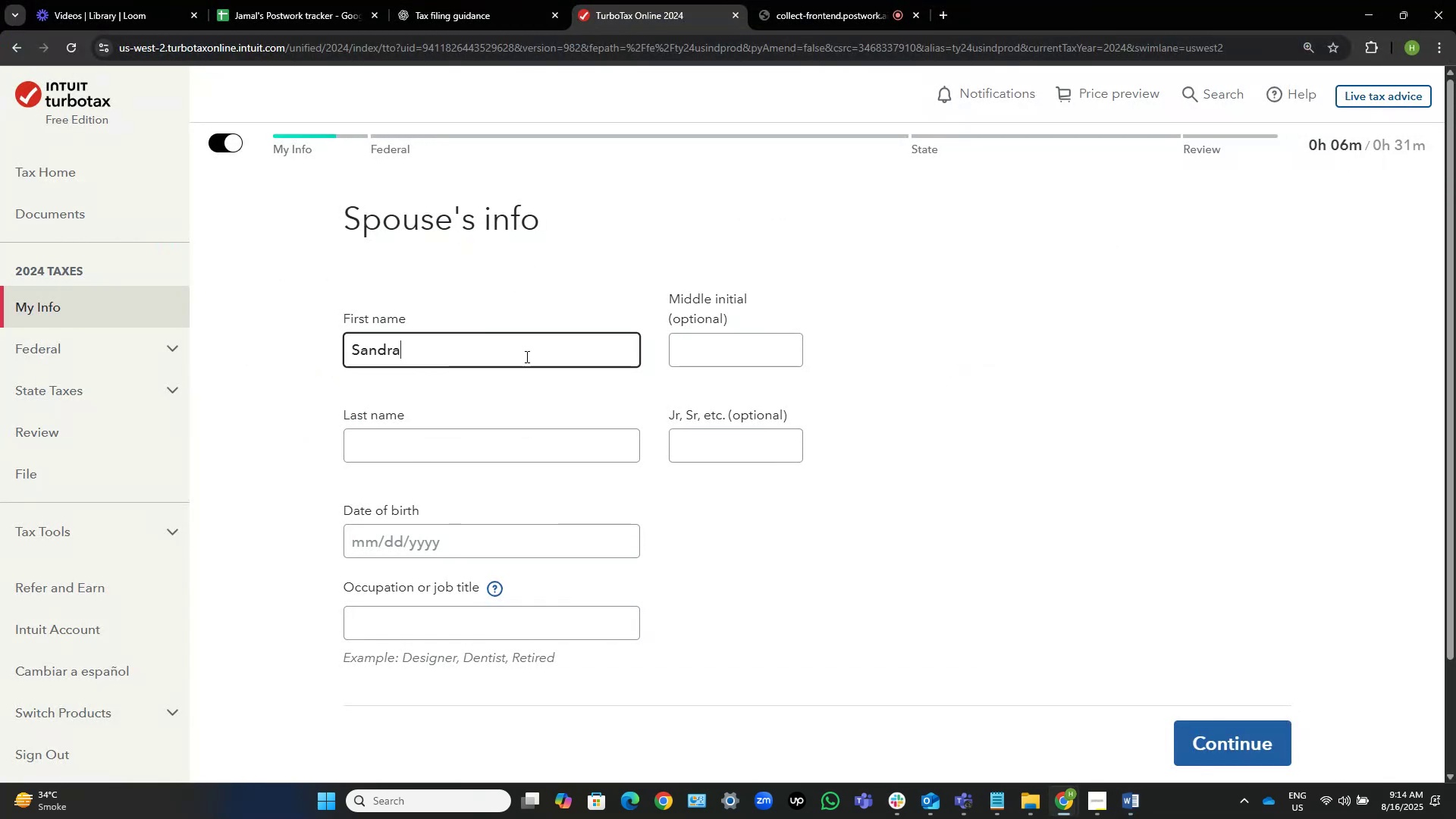 
key(Tab)
 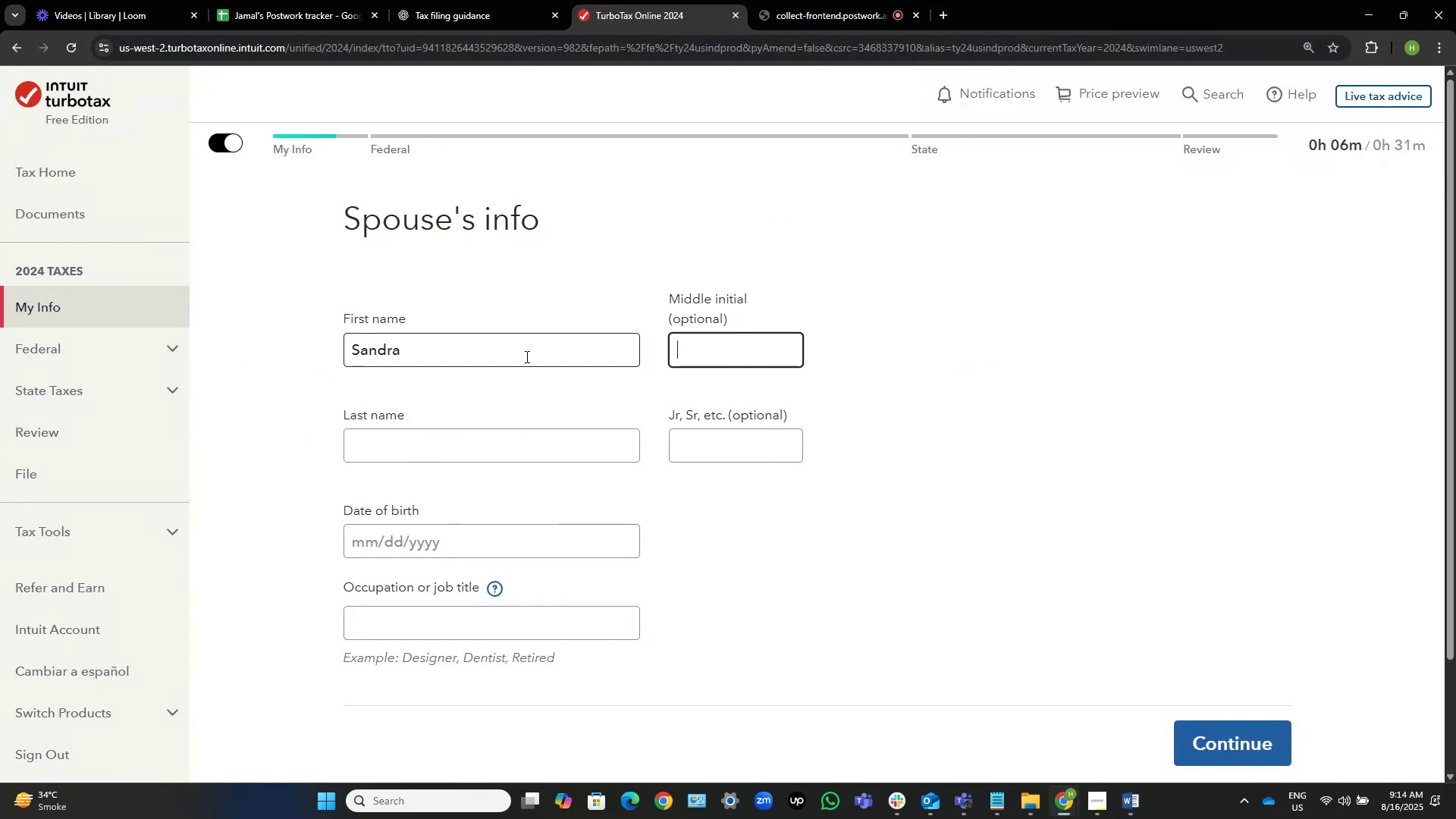 
key(Tab)
 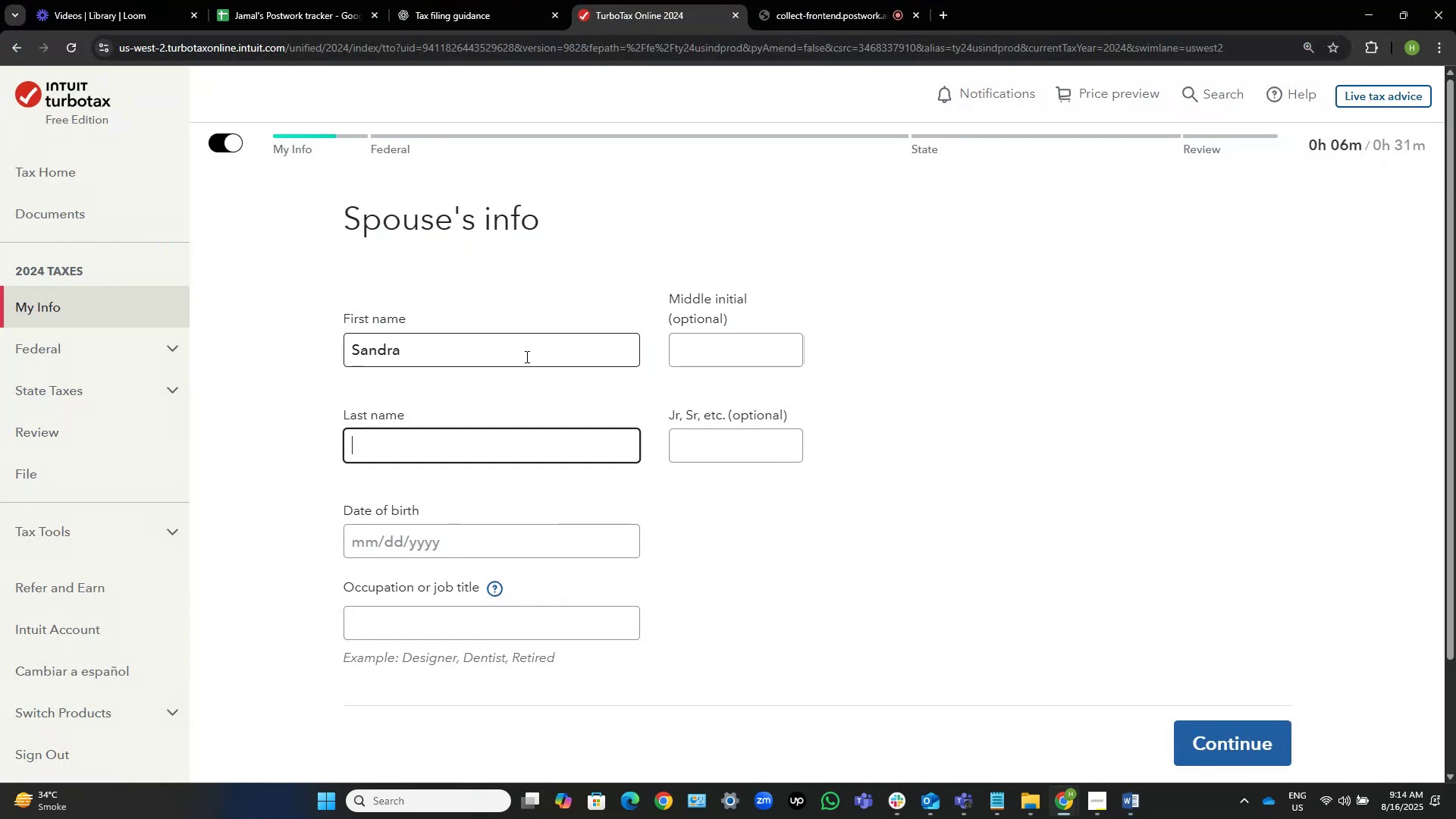 
key(Control+V)
 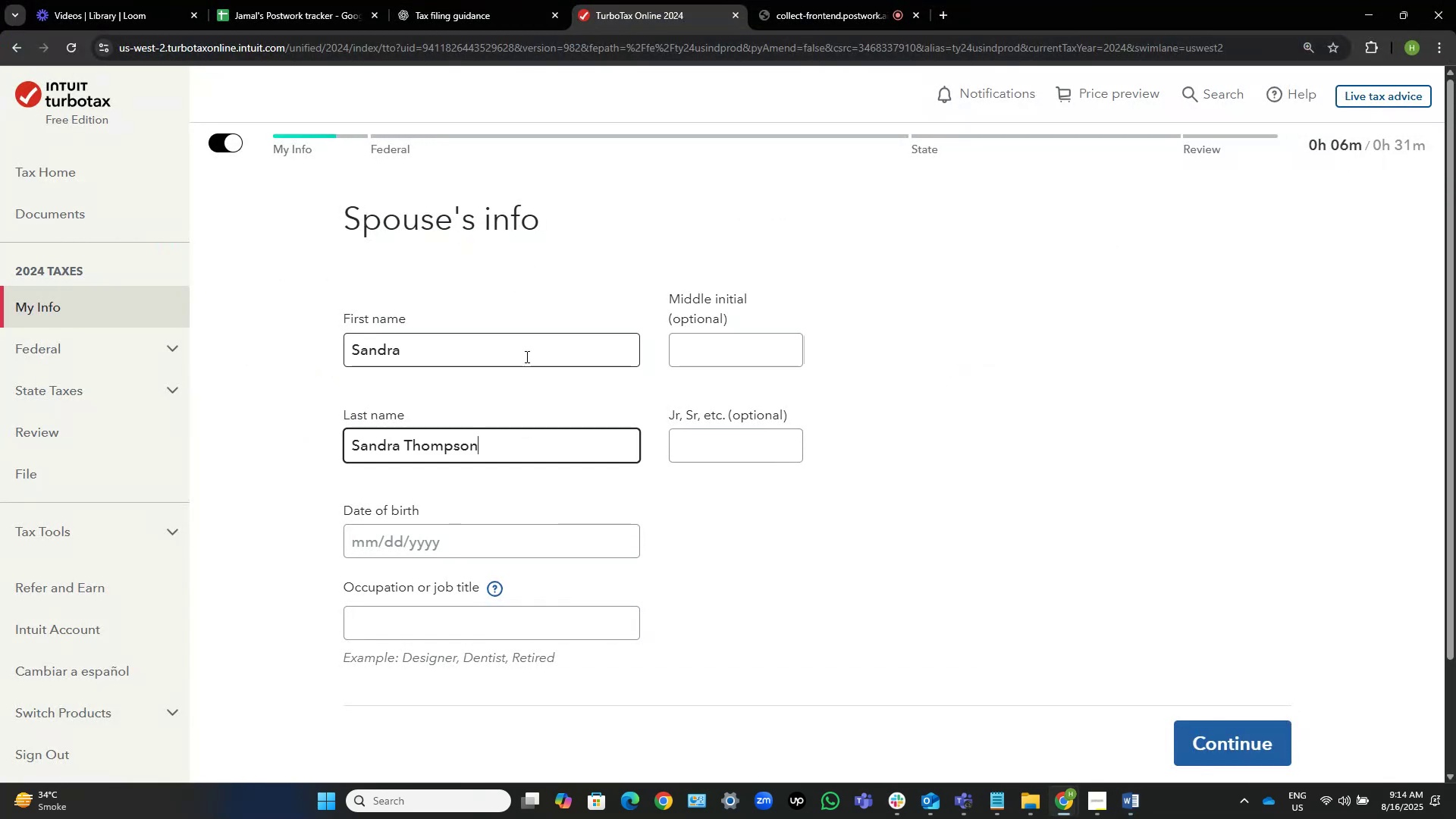 
key(Control+ArrowLeft)
 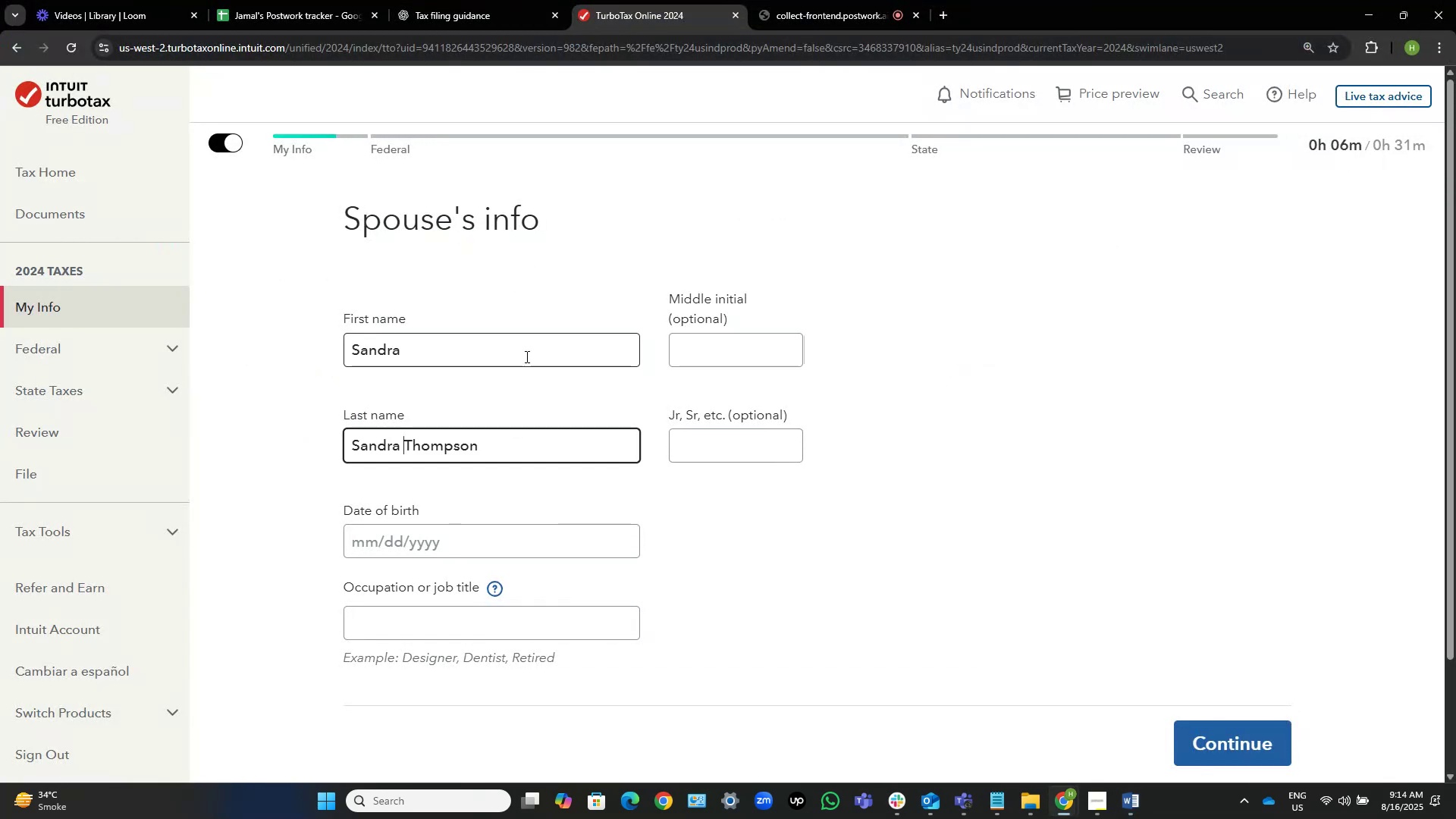 
key(Control+Shift+ArrowLeft)
 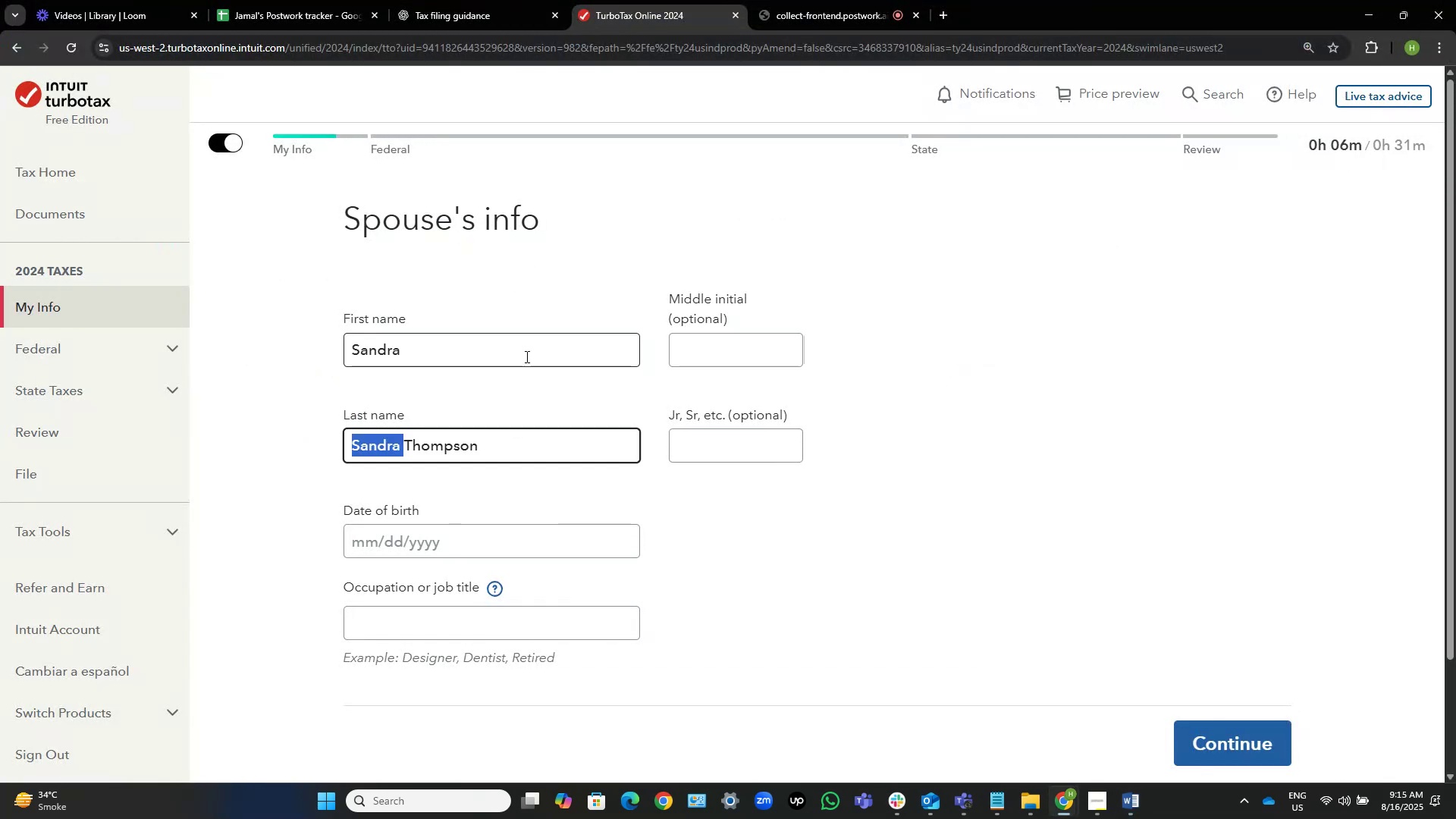 
key(Backspace)
 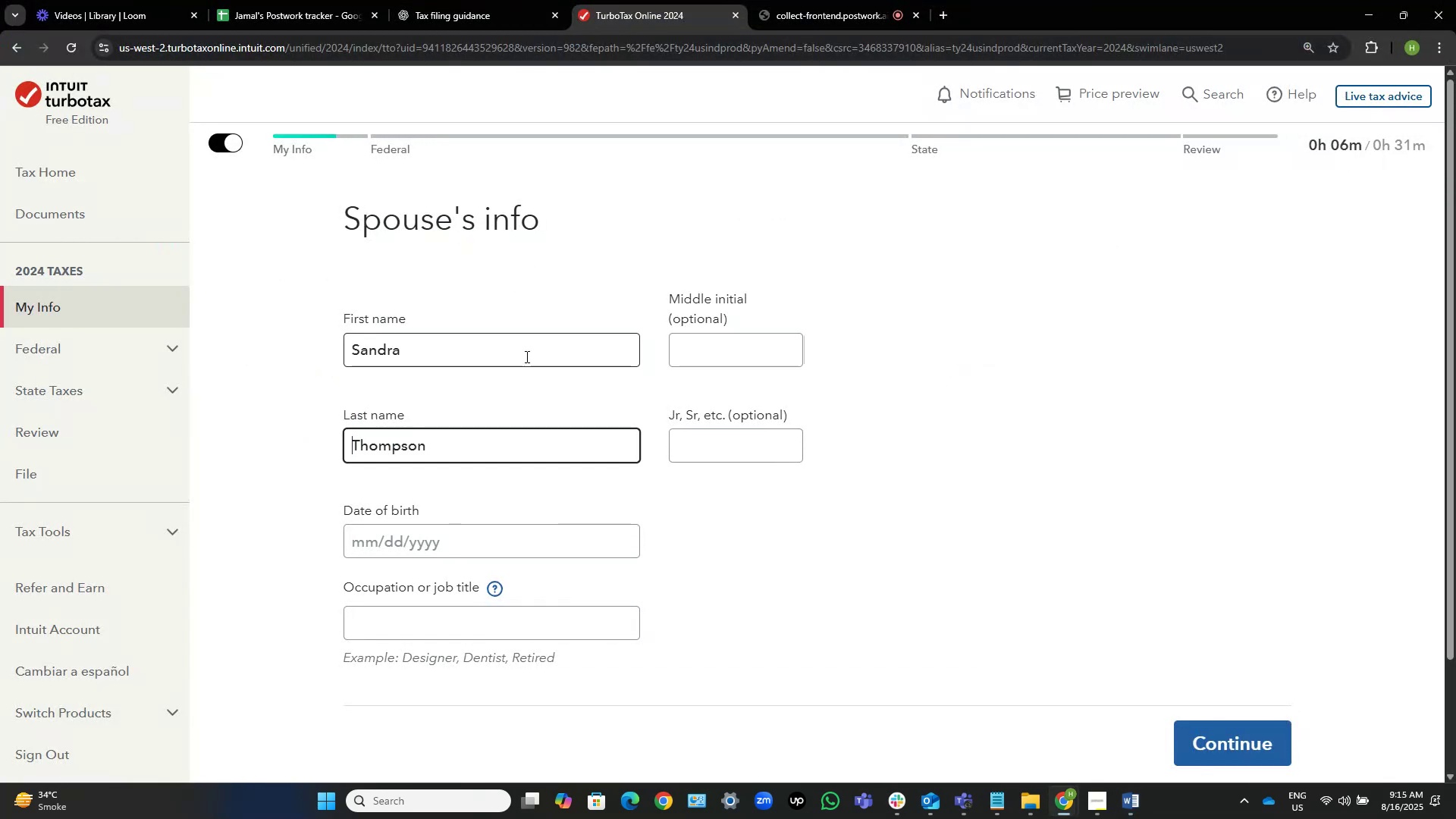 
key(Backspace)
 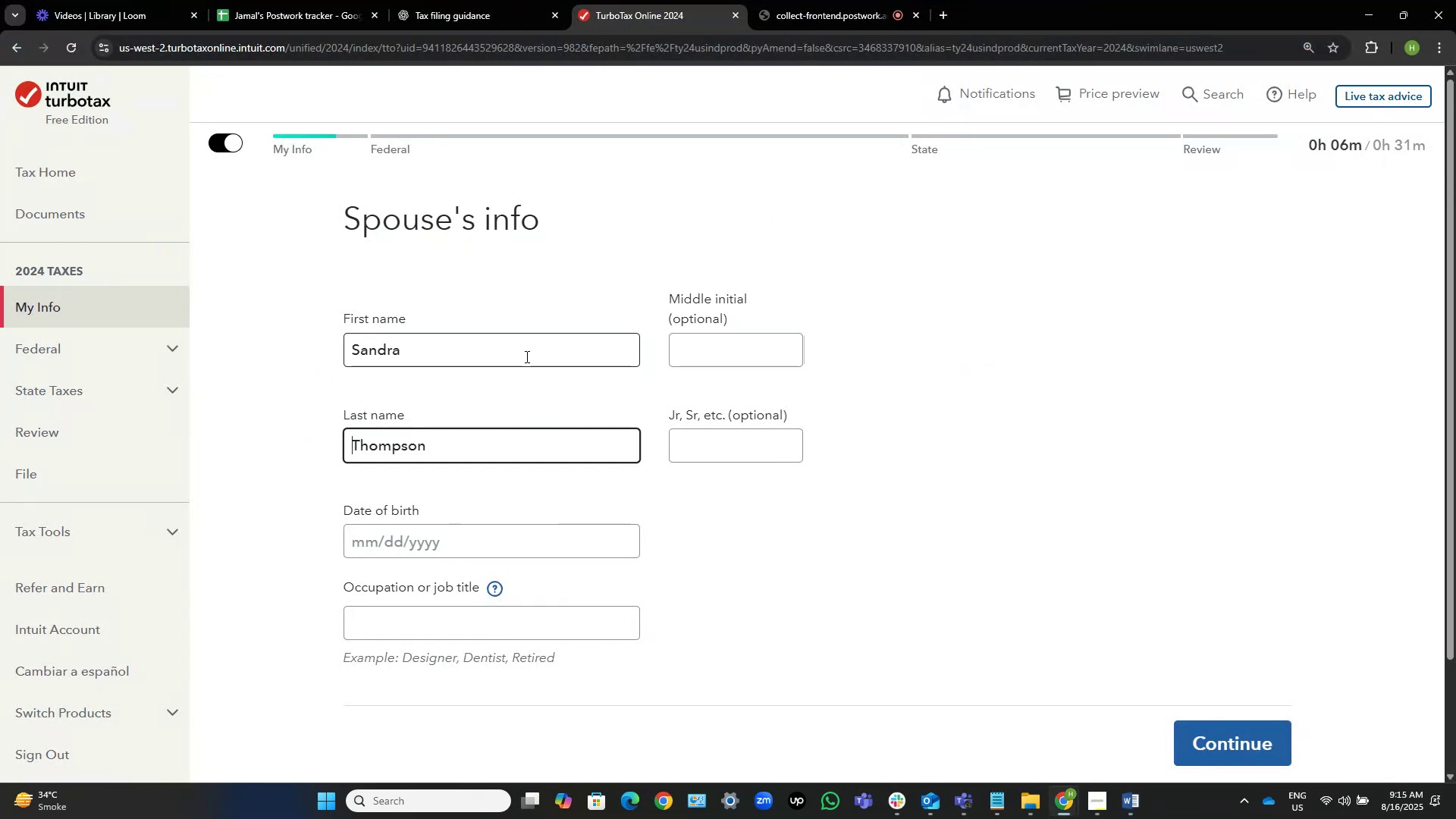 
key(Backspace)
 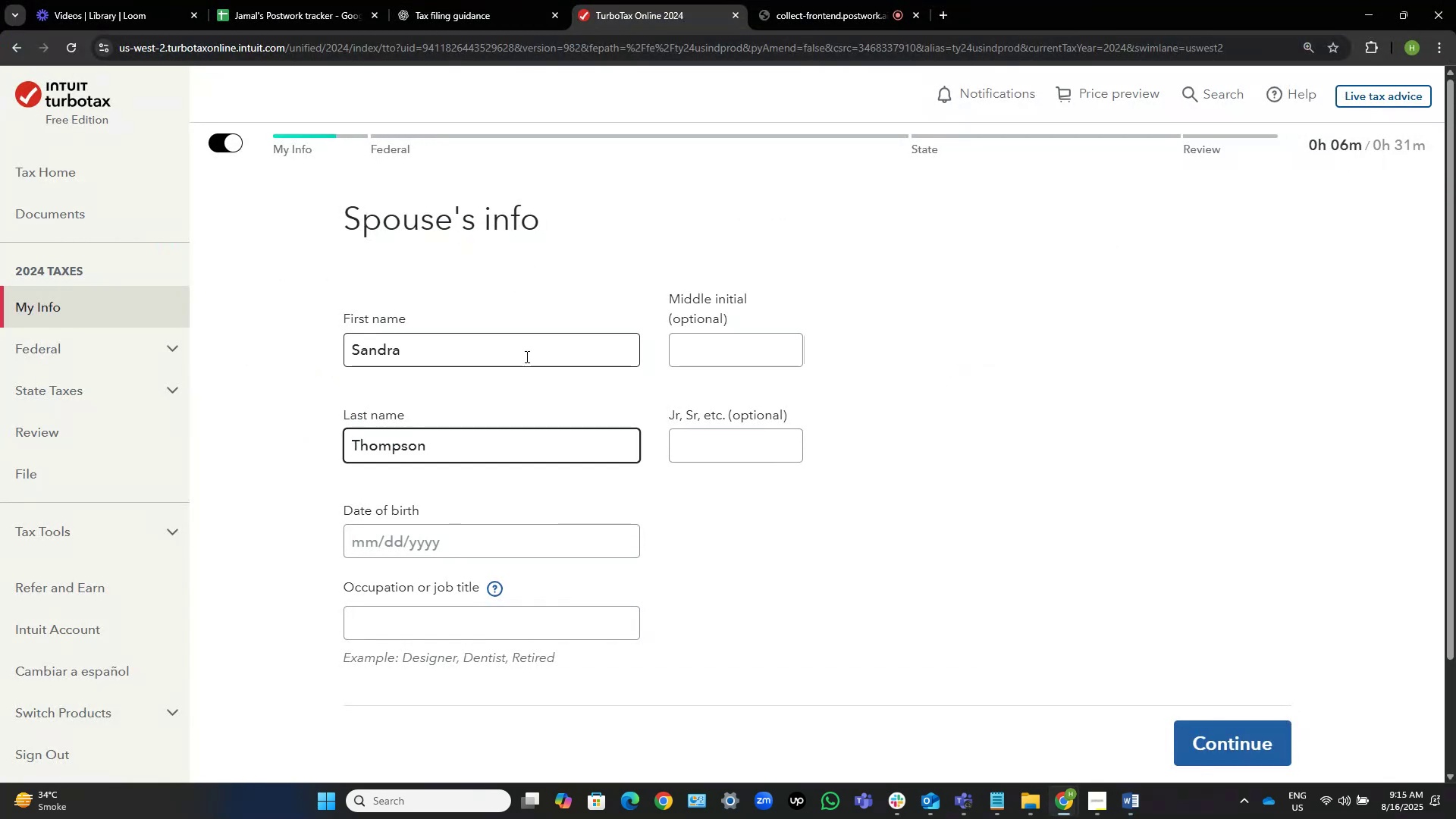 
key(Backspace)
 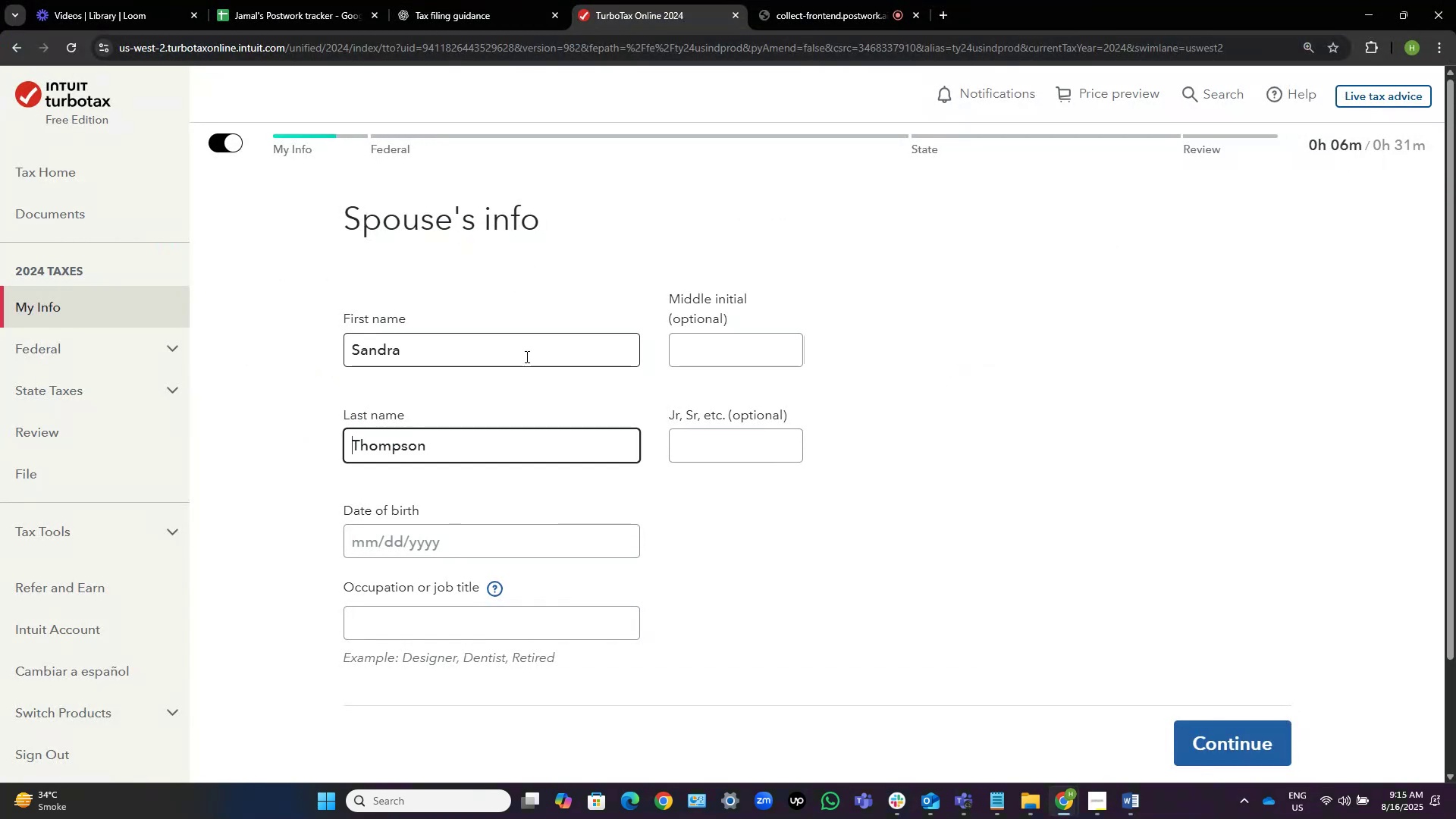 
key(End)
 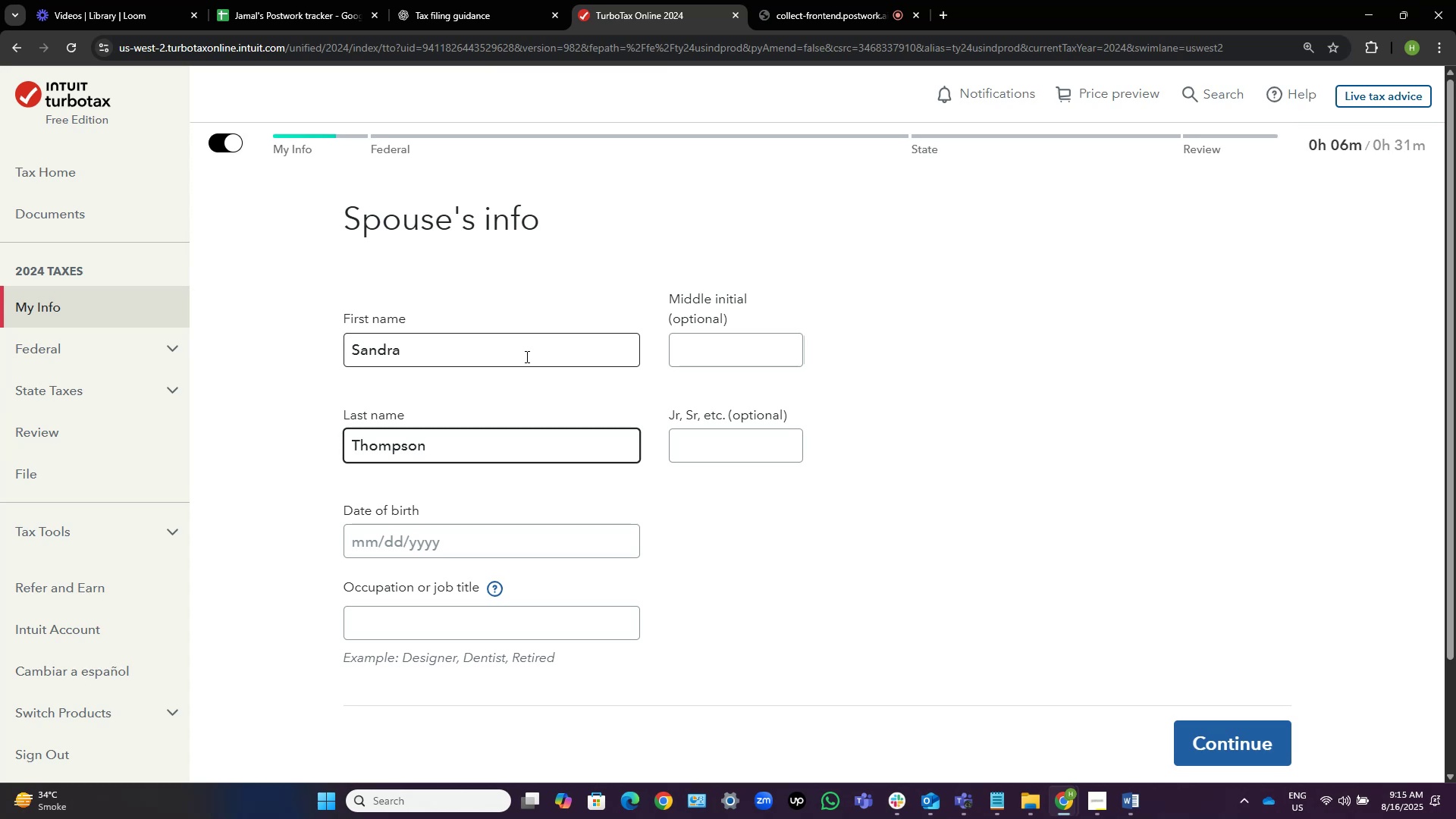 
key(Tab)
 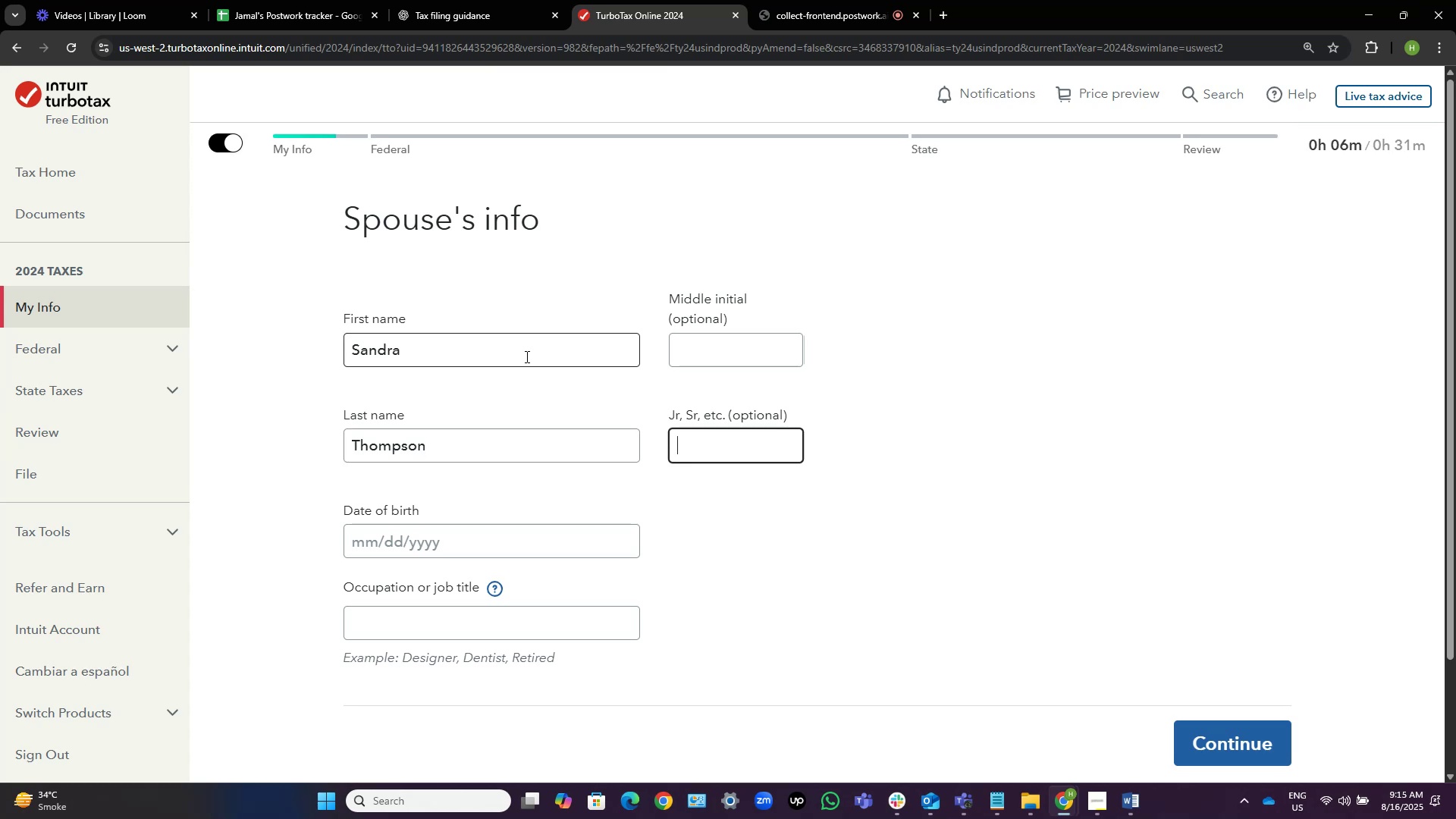 
key(Tab)
 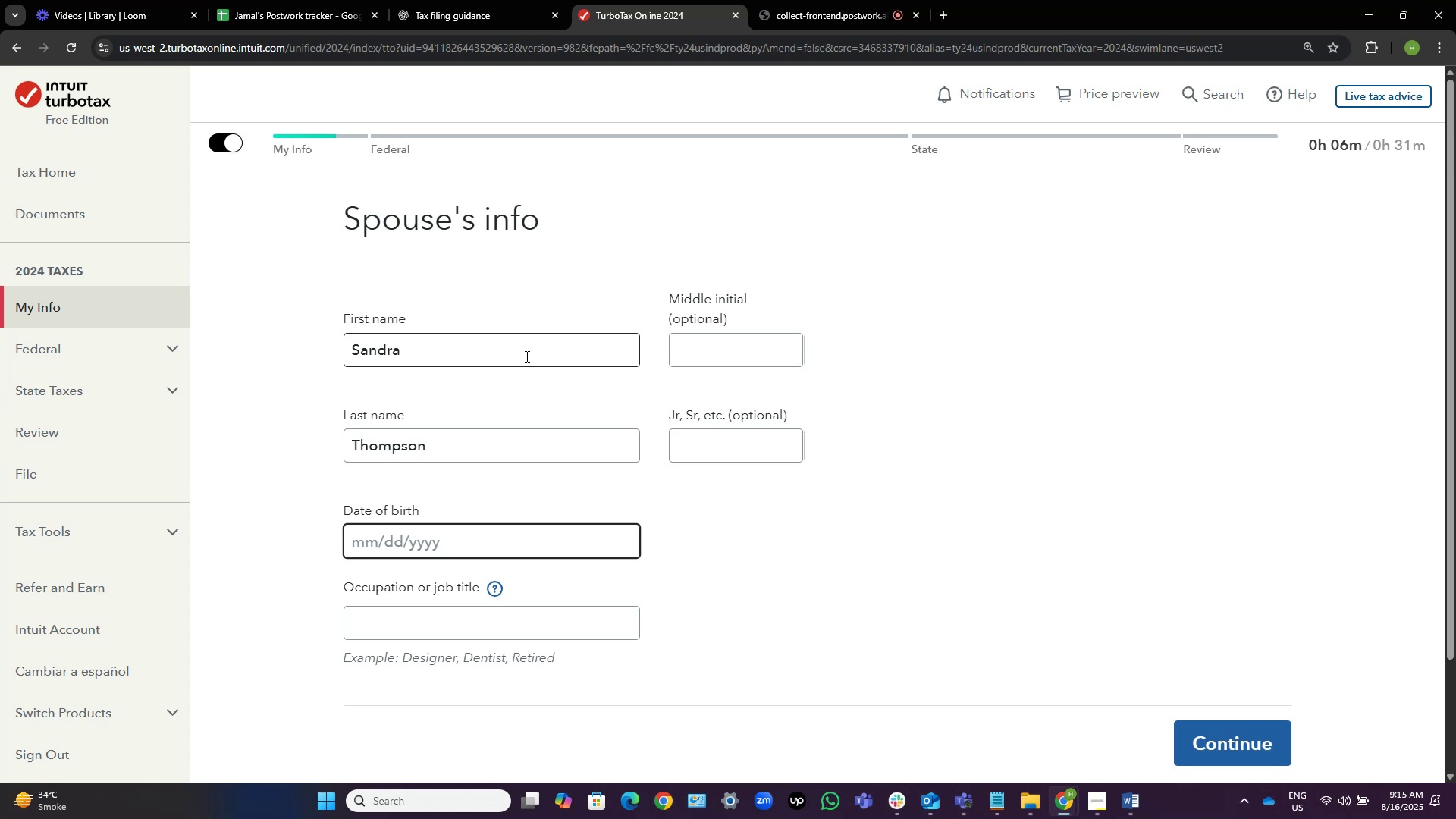 
key(Alt+AltLeft)
 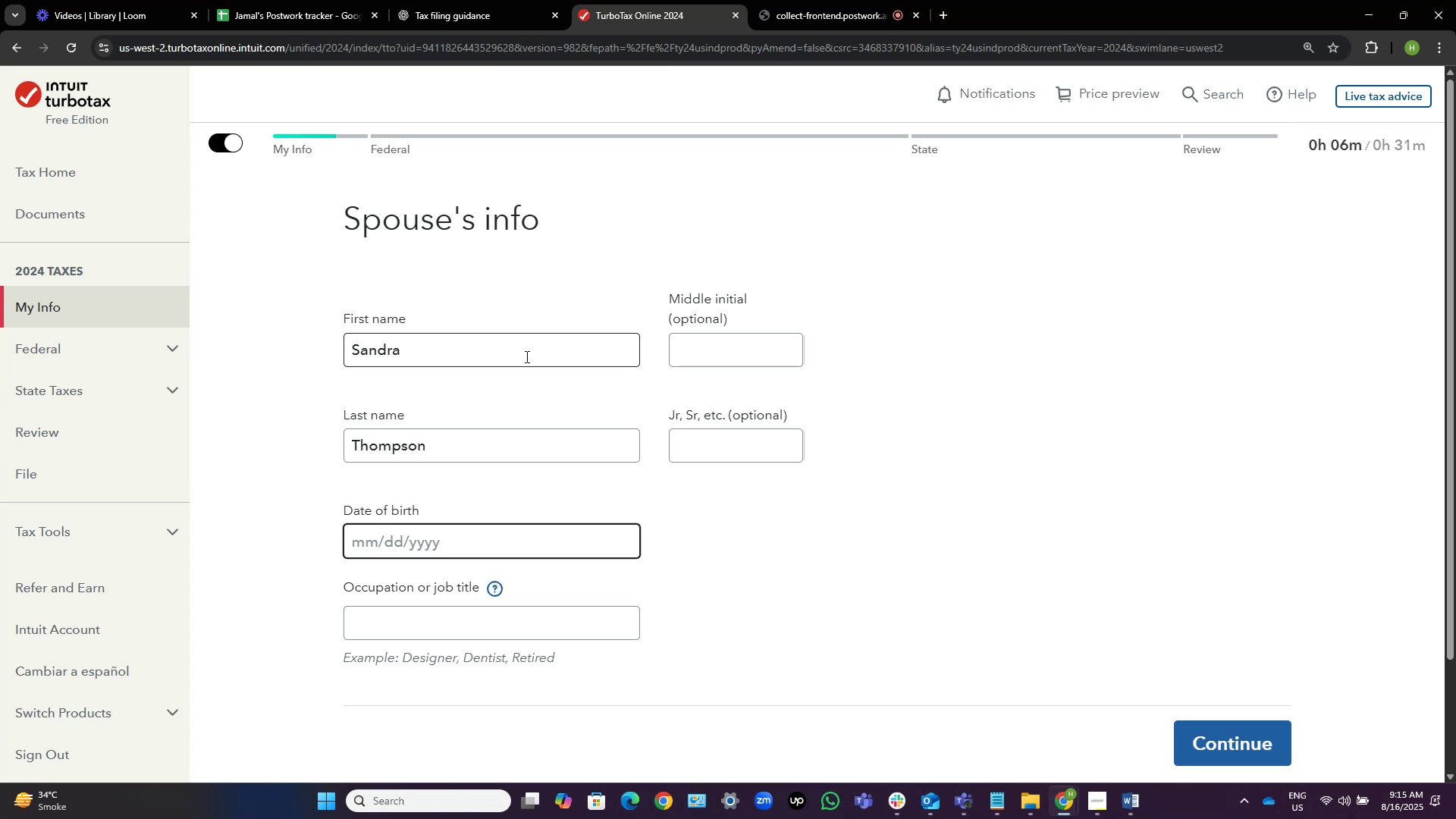 
key(Alt+Tab)
 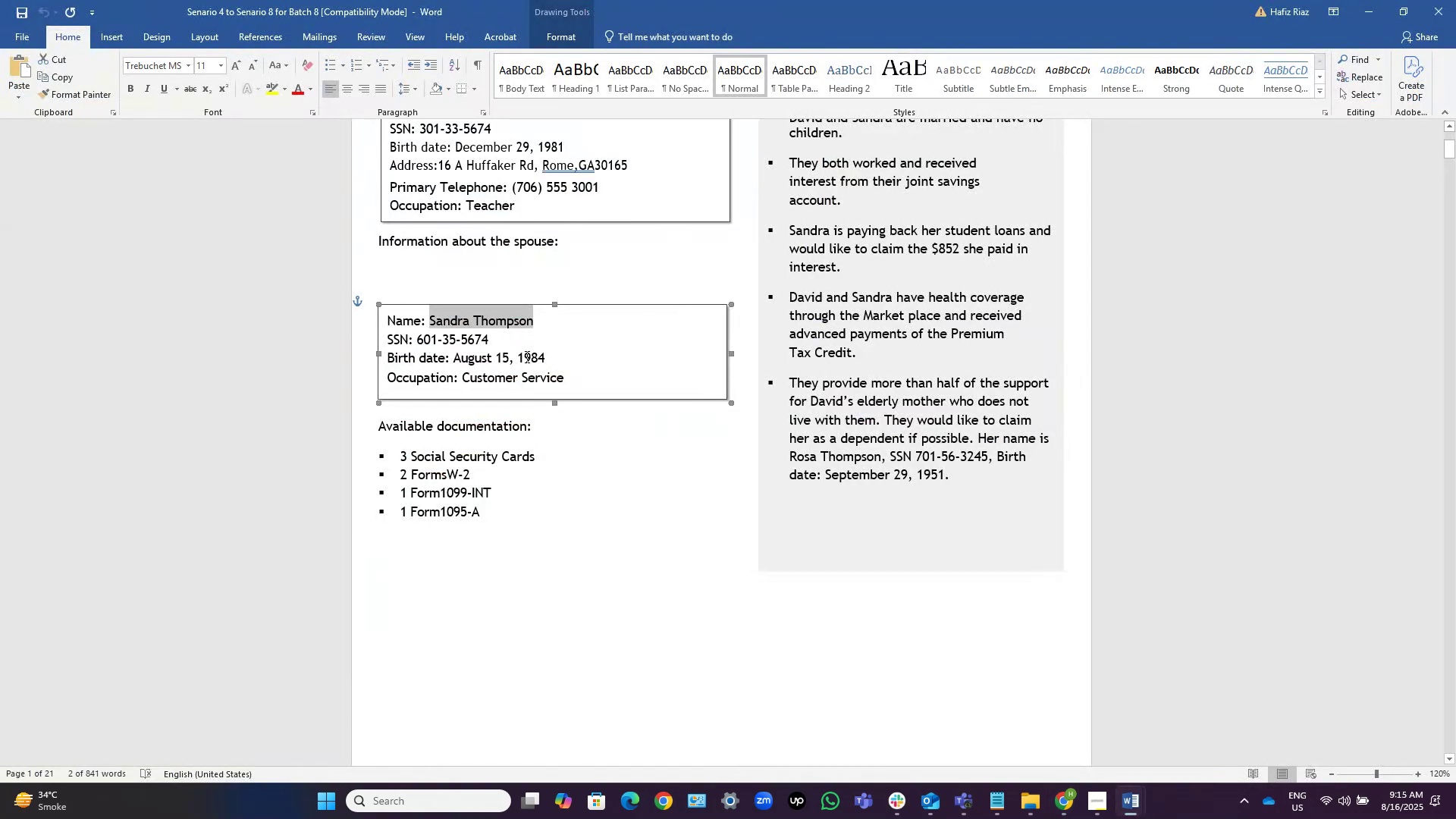 
key(ArrowDown)
 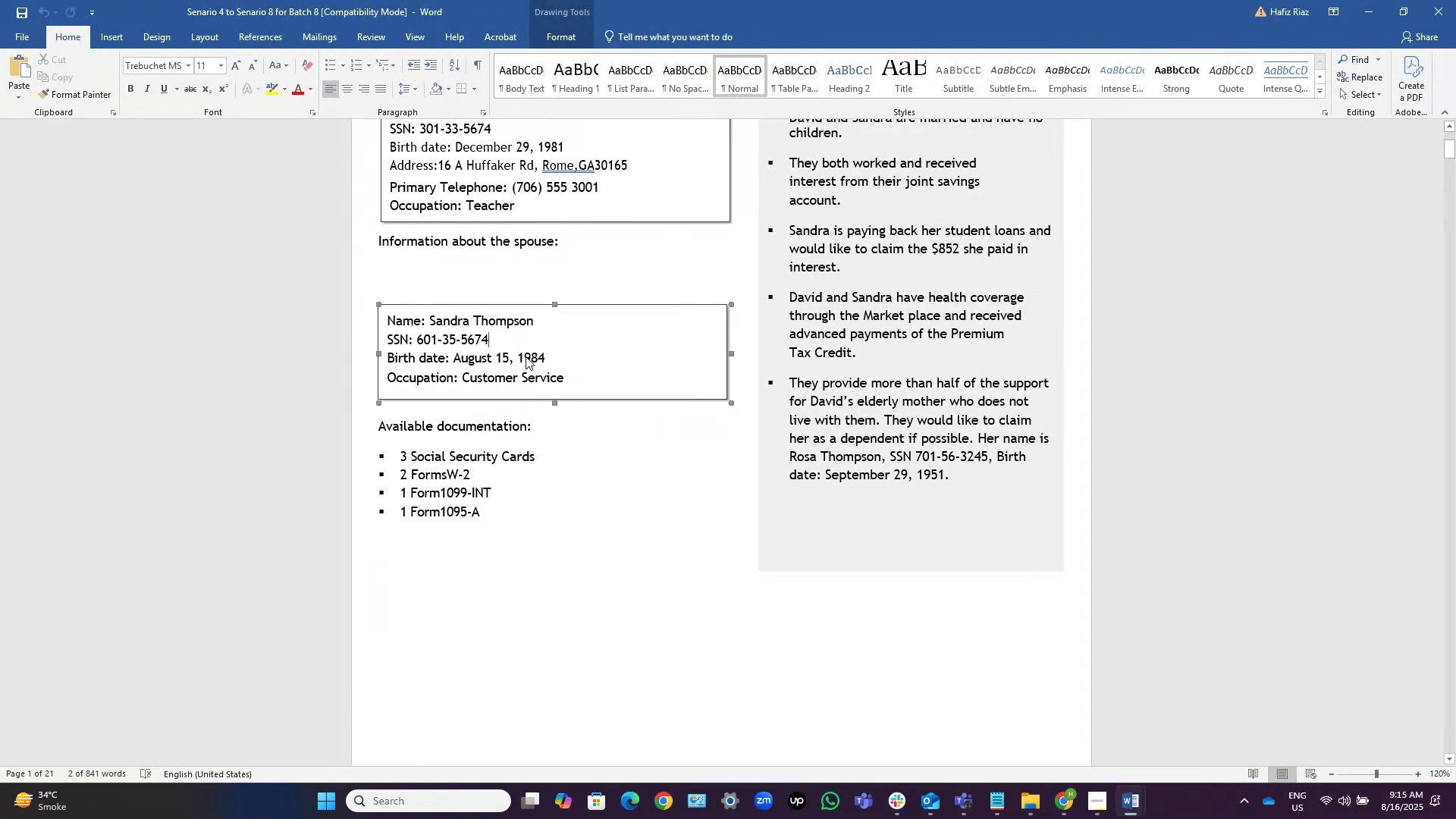 
key(ArrowDown)
 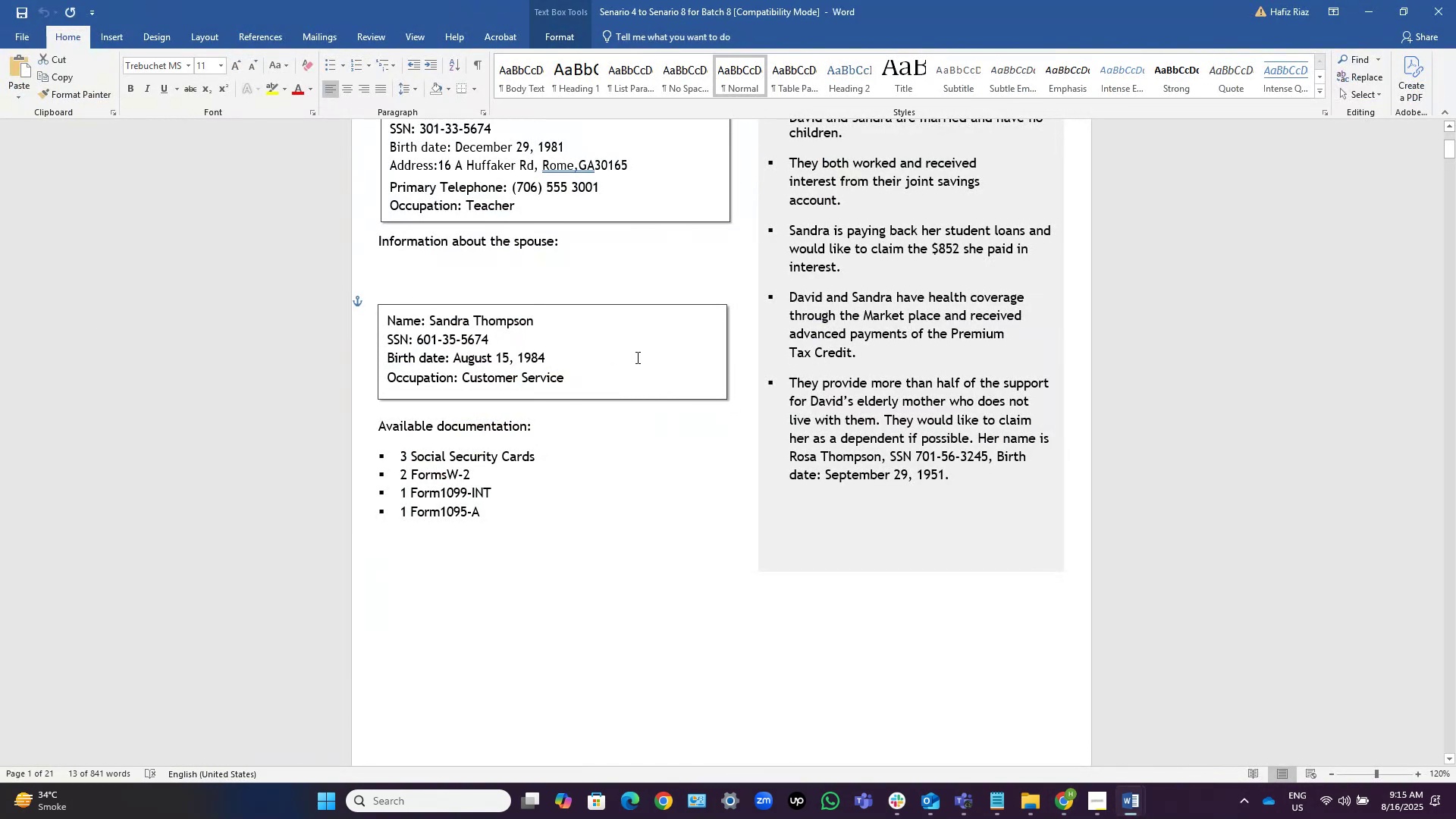 
wait(5.49)
 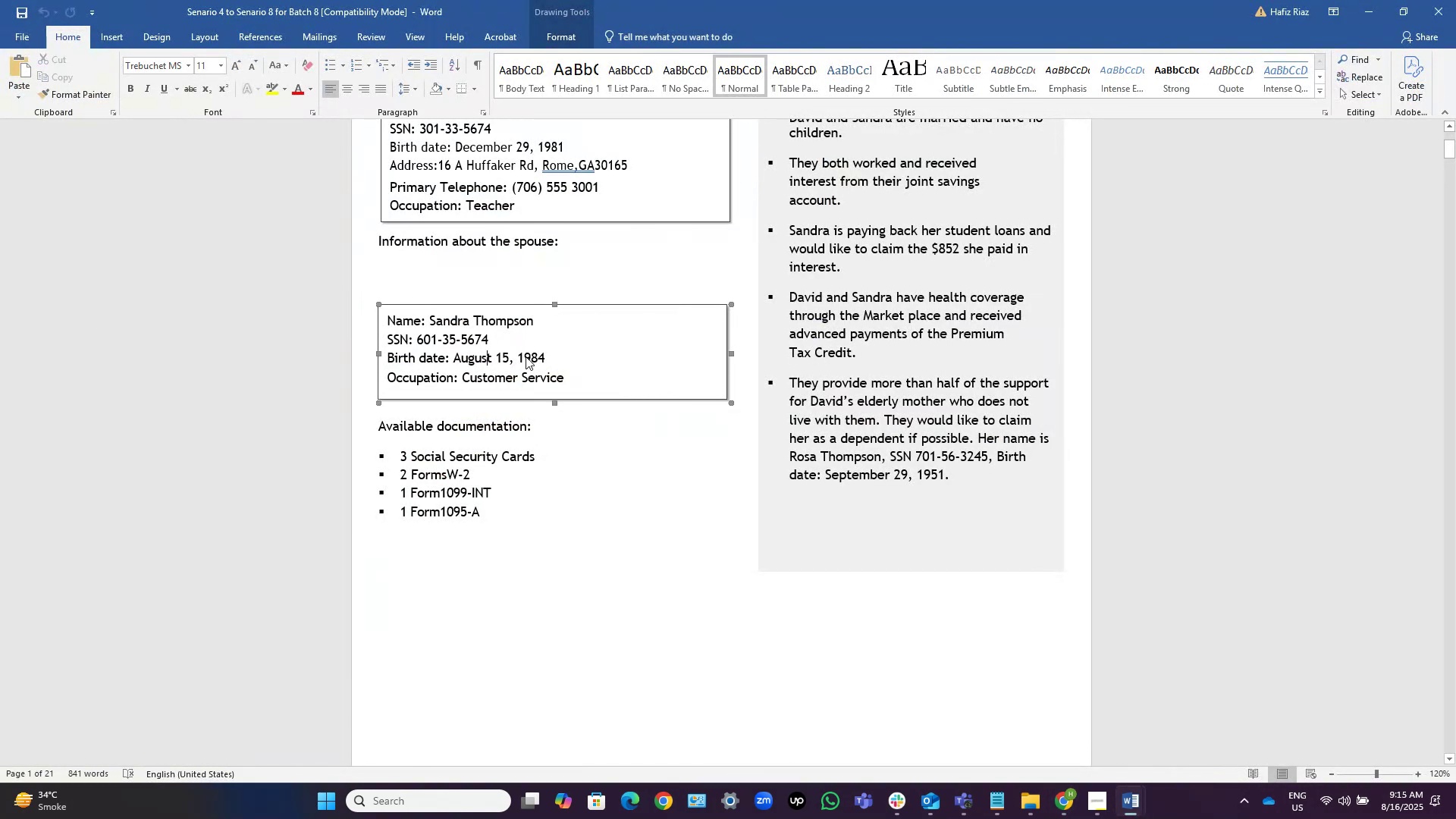 
key(Alt+Tab)
 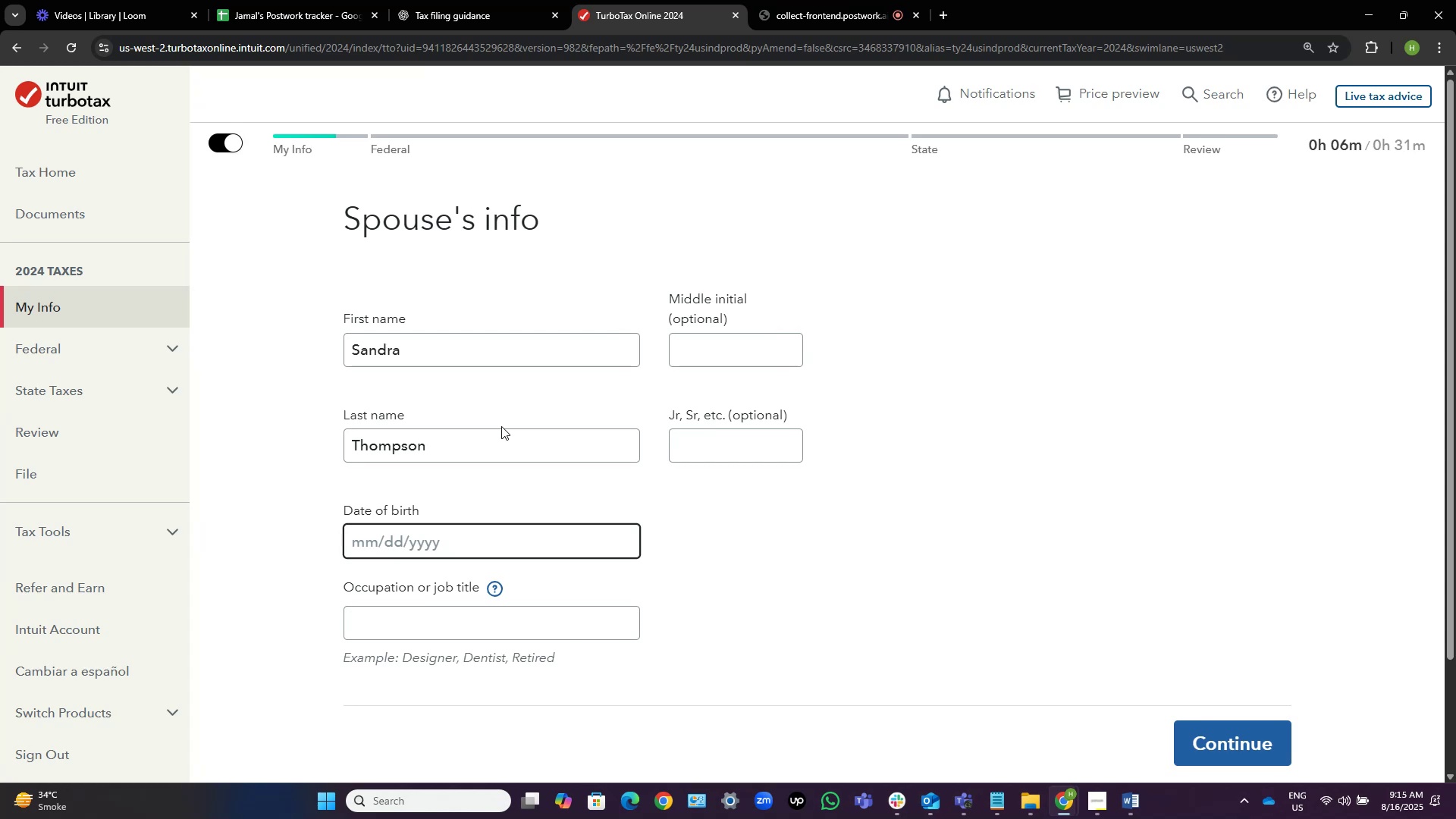 
key(Numpad8)
 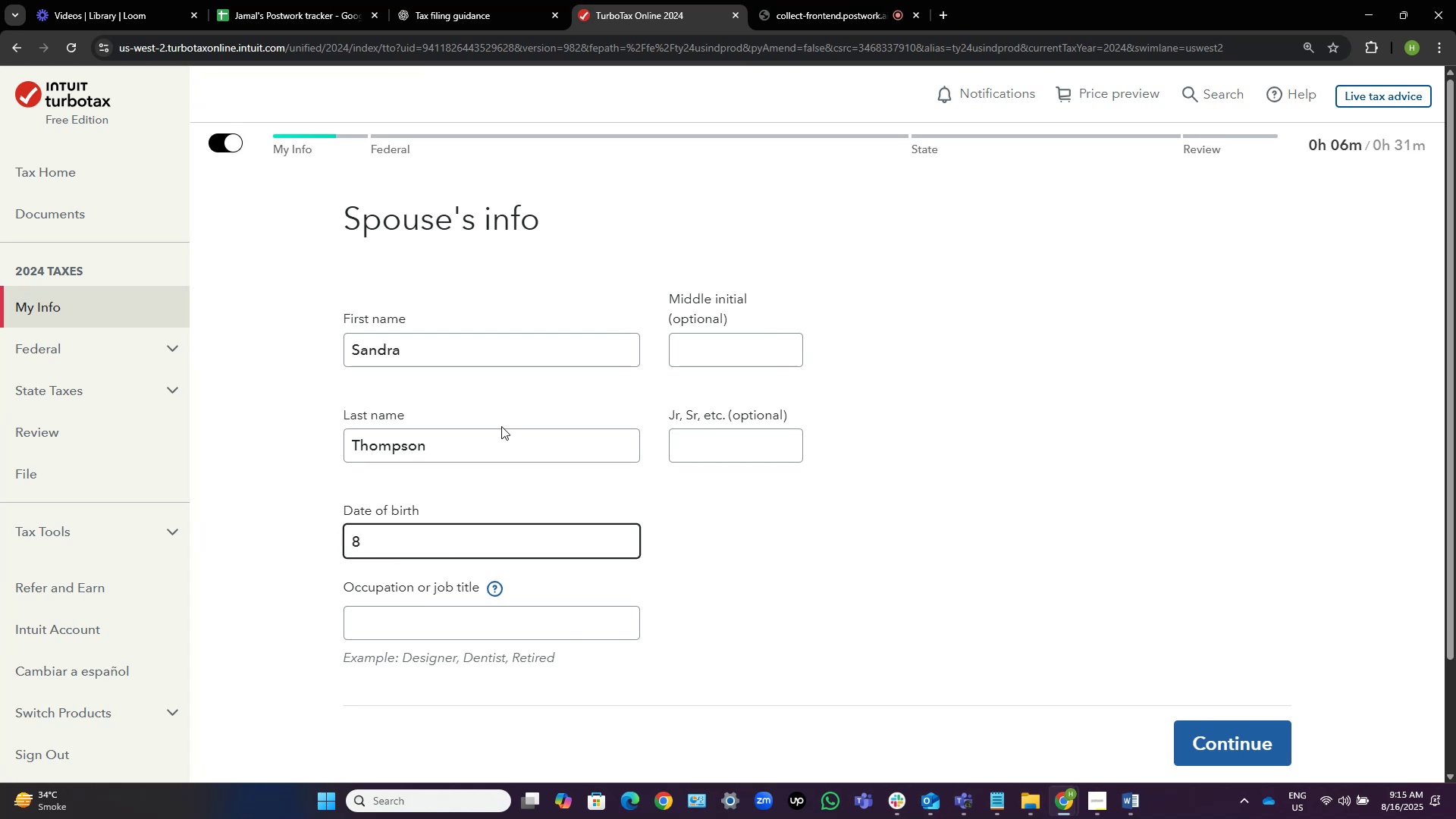 
key(NumpadDivide)
 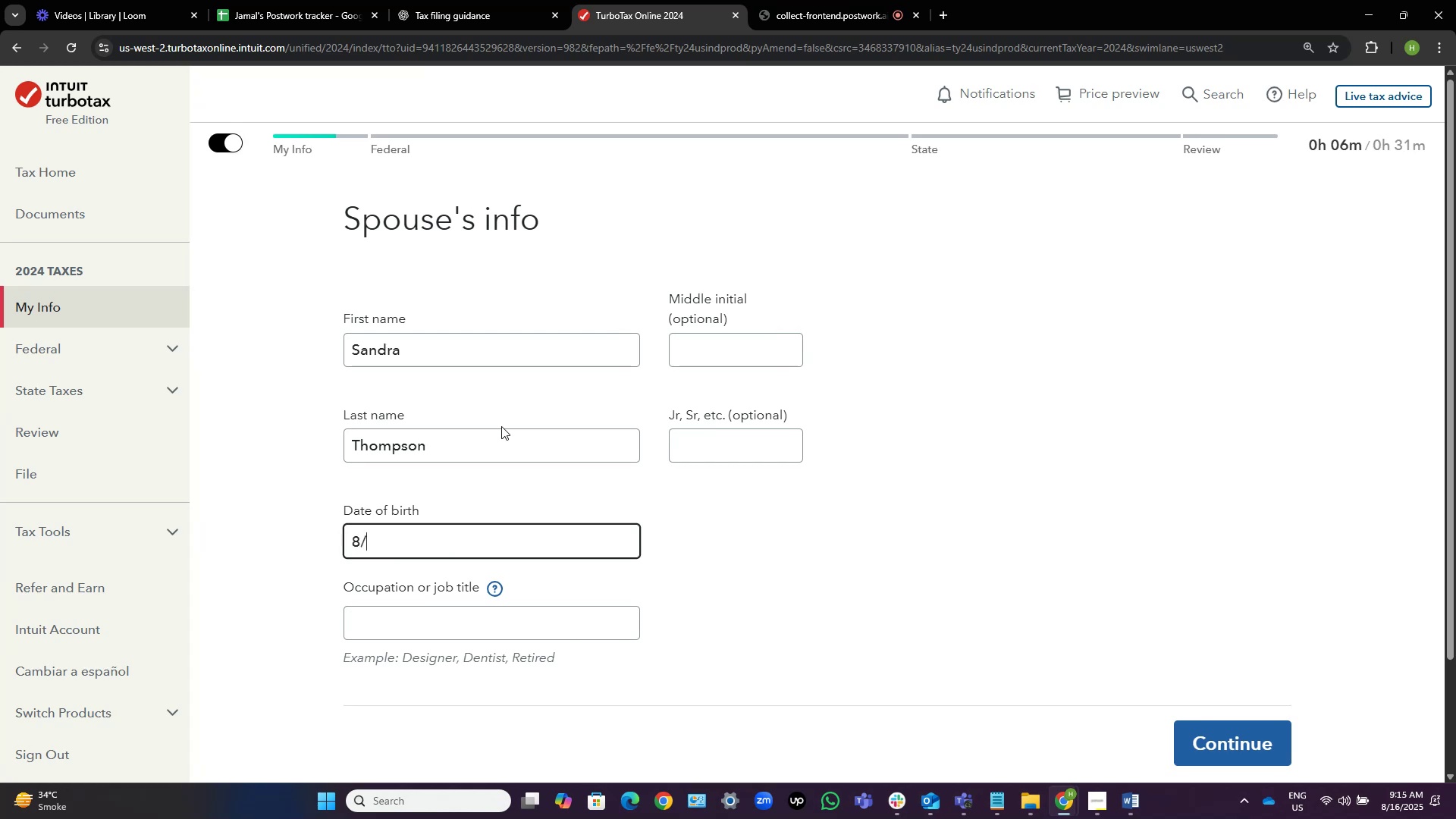 
key(Numpad1)
 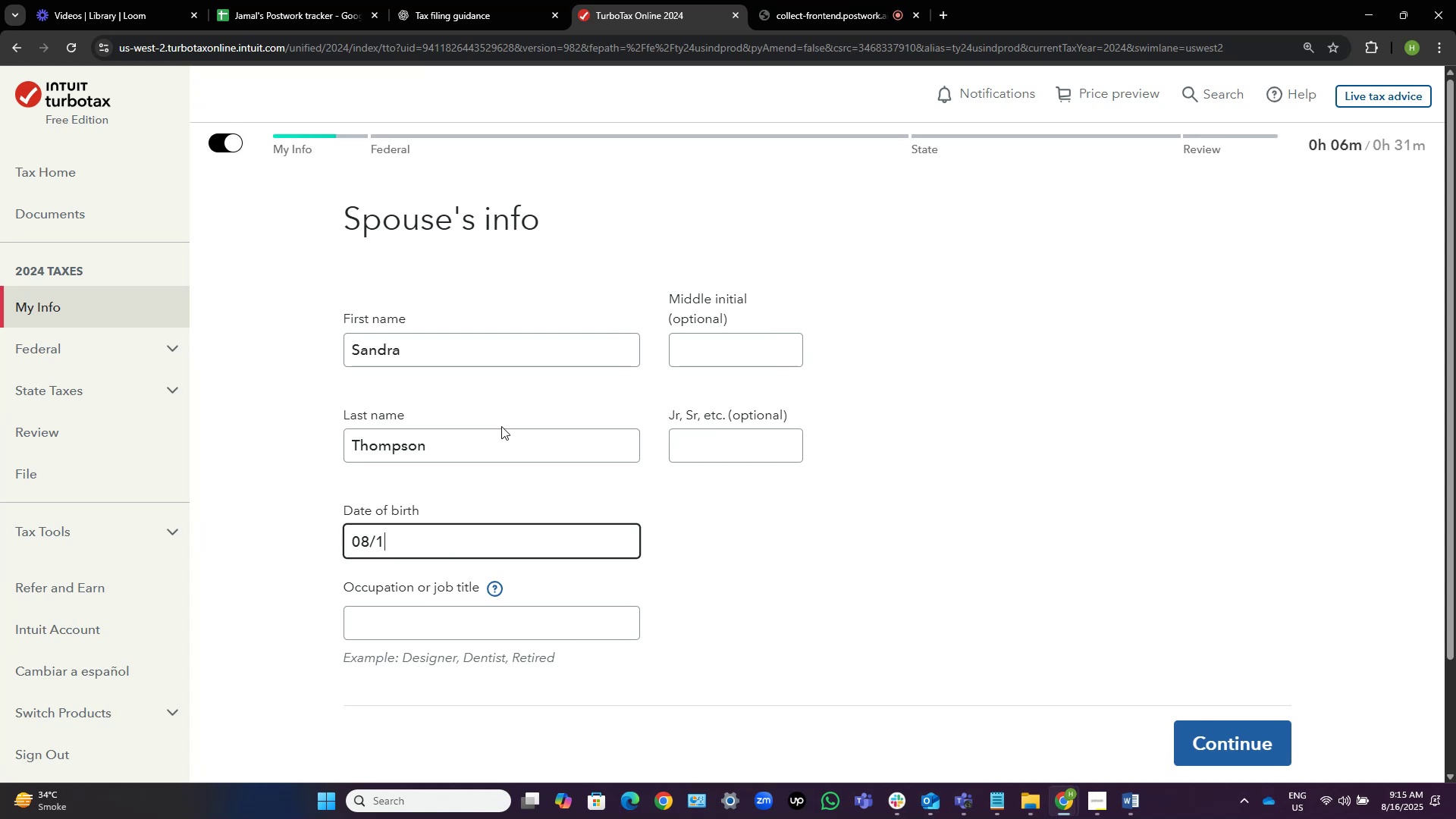 
key(Numpad5)
 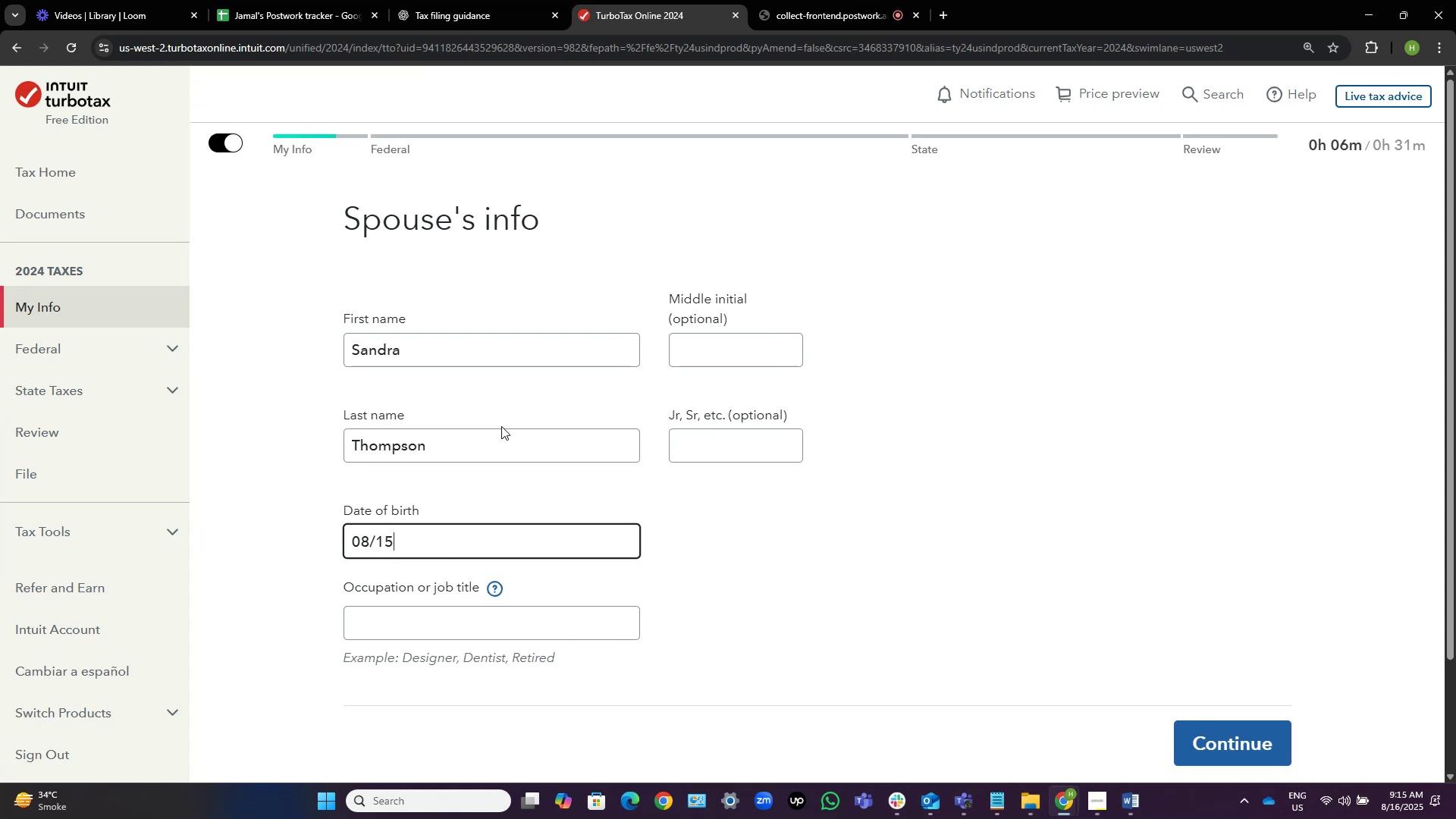 
key(NumpadDivide)
 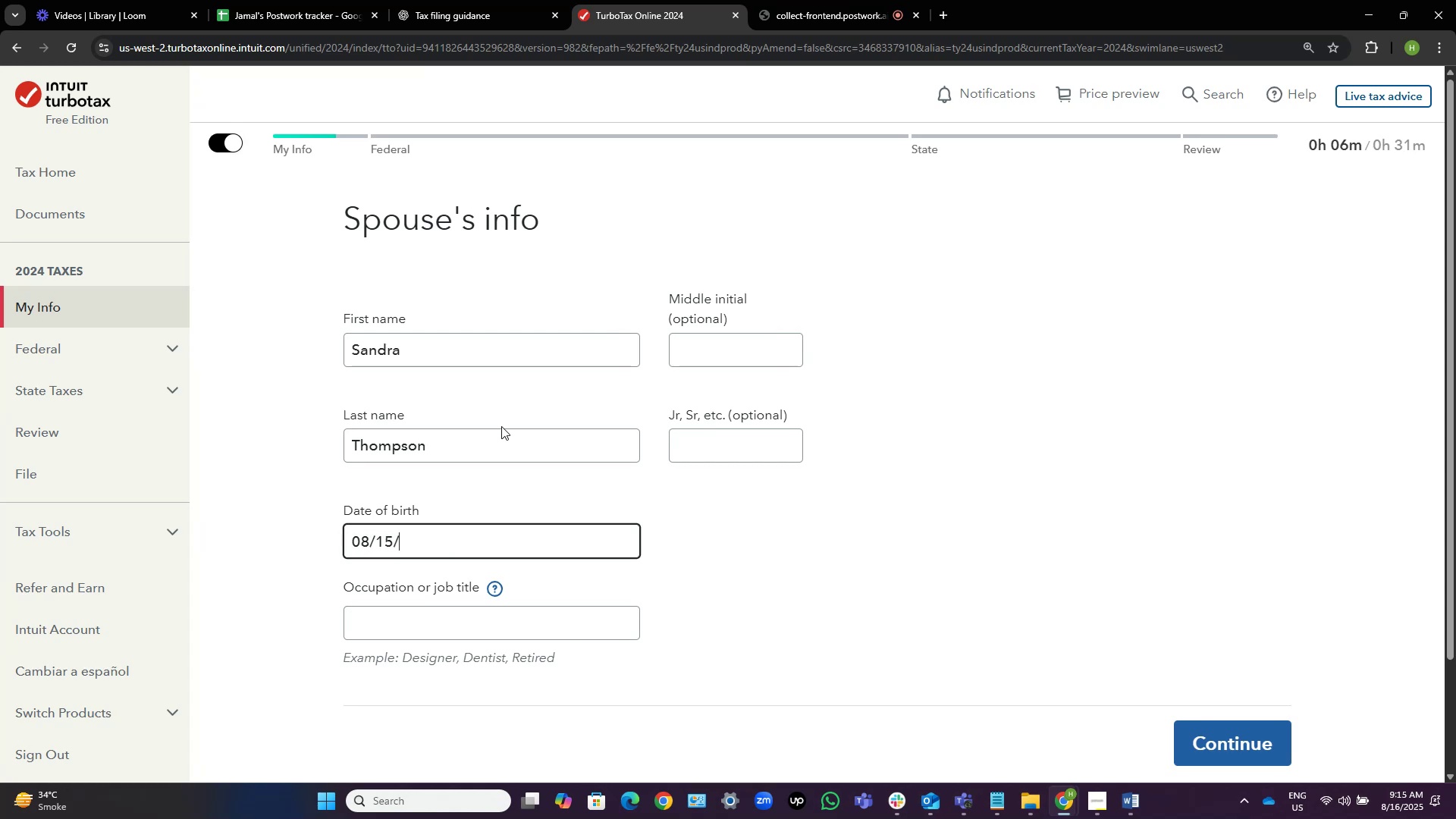 
key(Numpad1)
 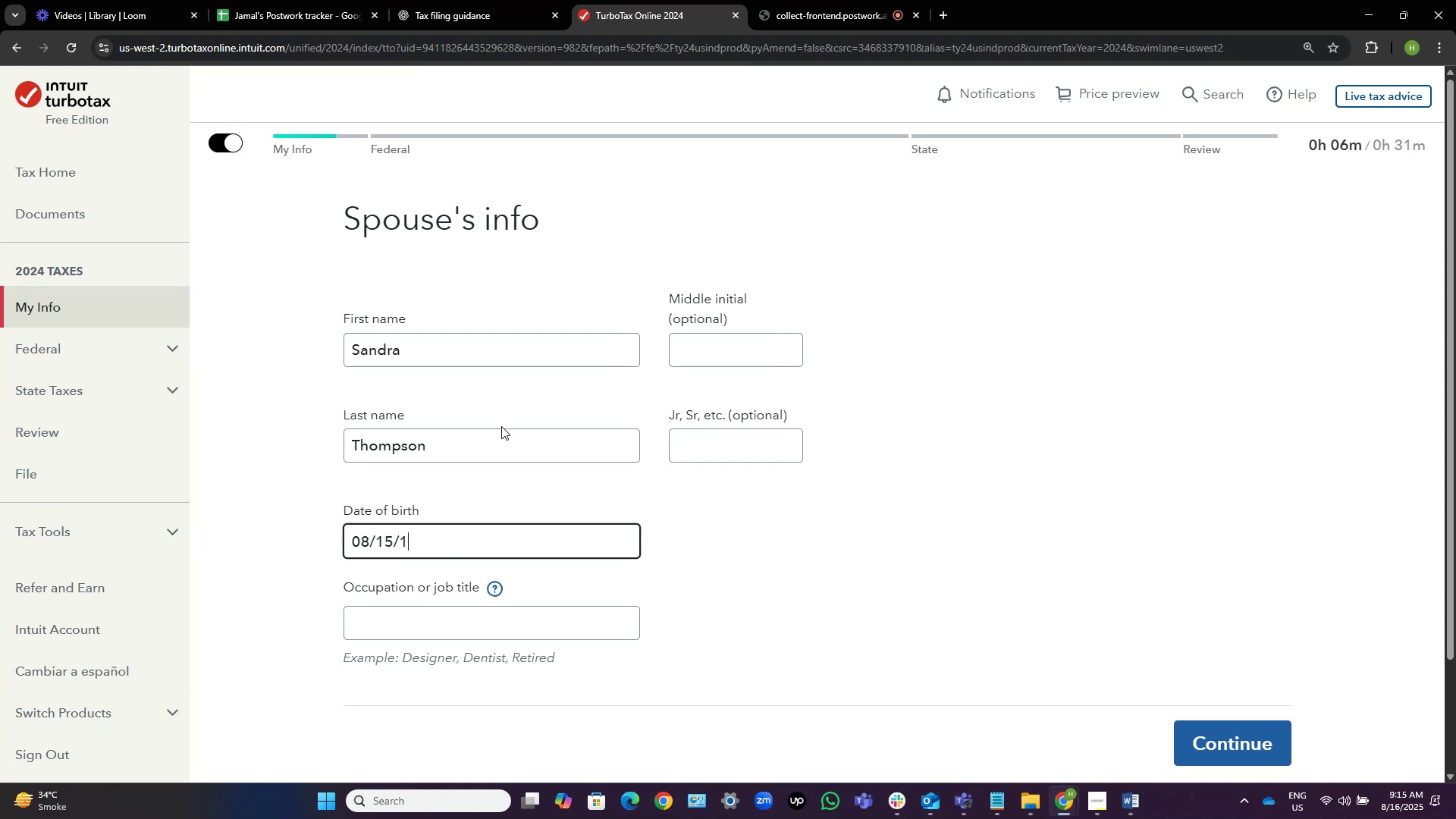 
key(Numpad9)
 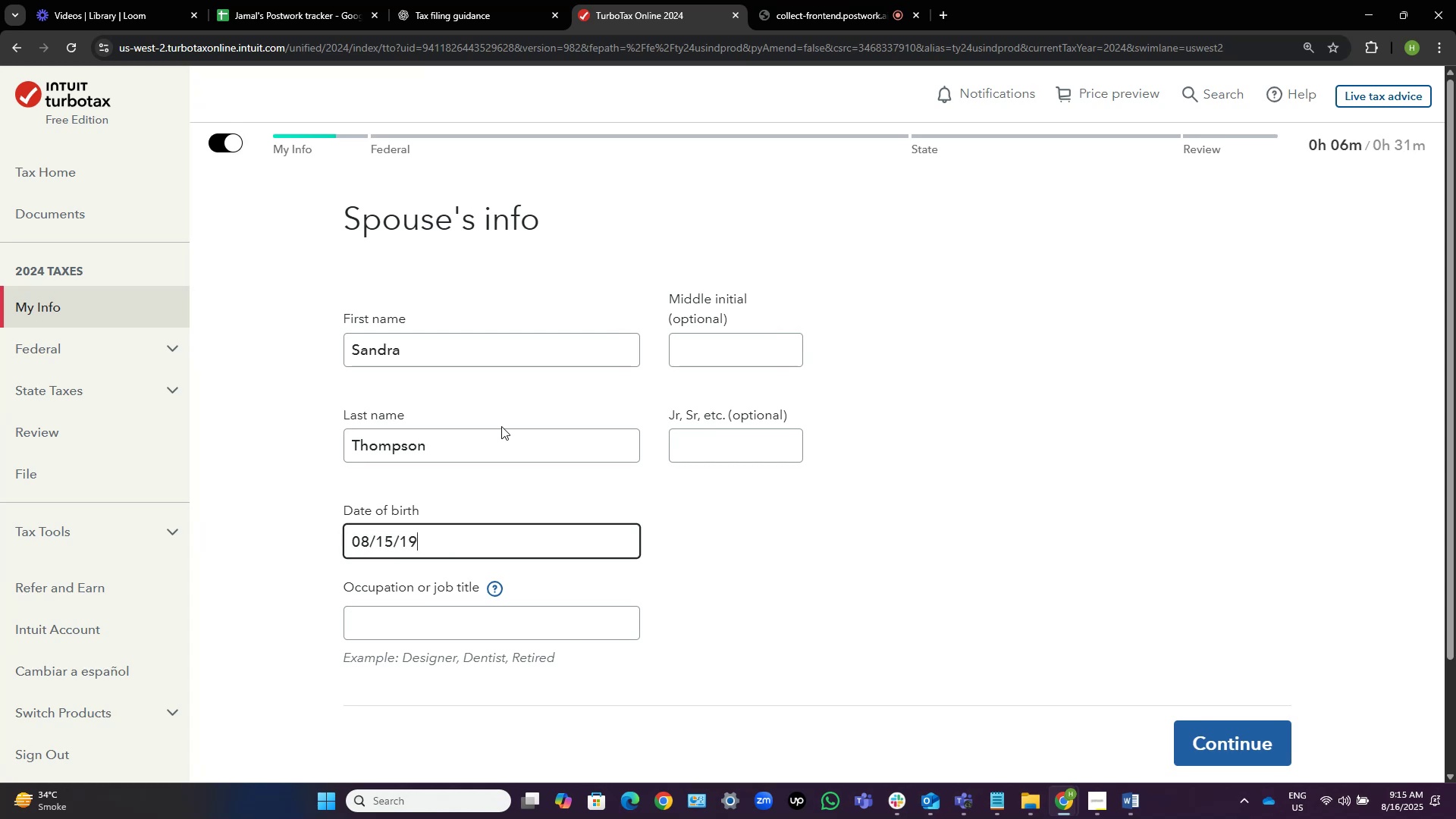 
key(Numpad8)
 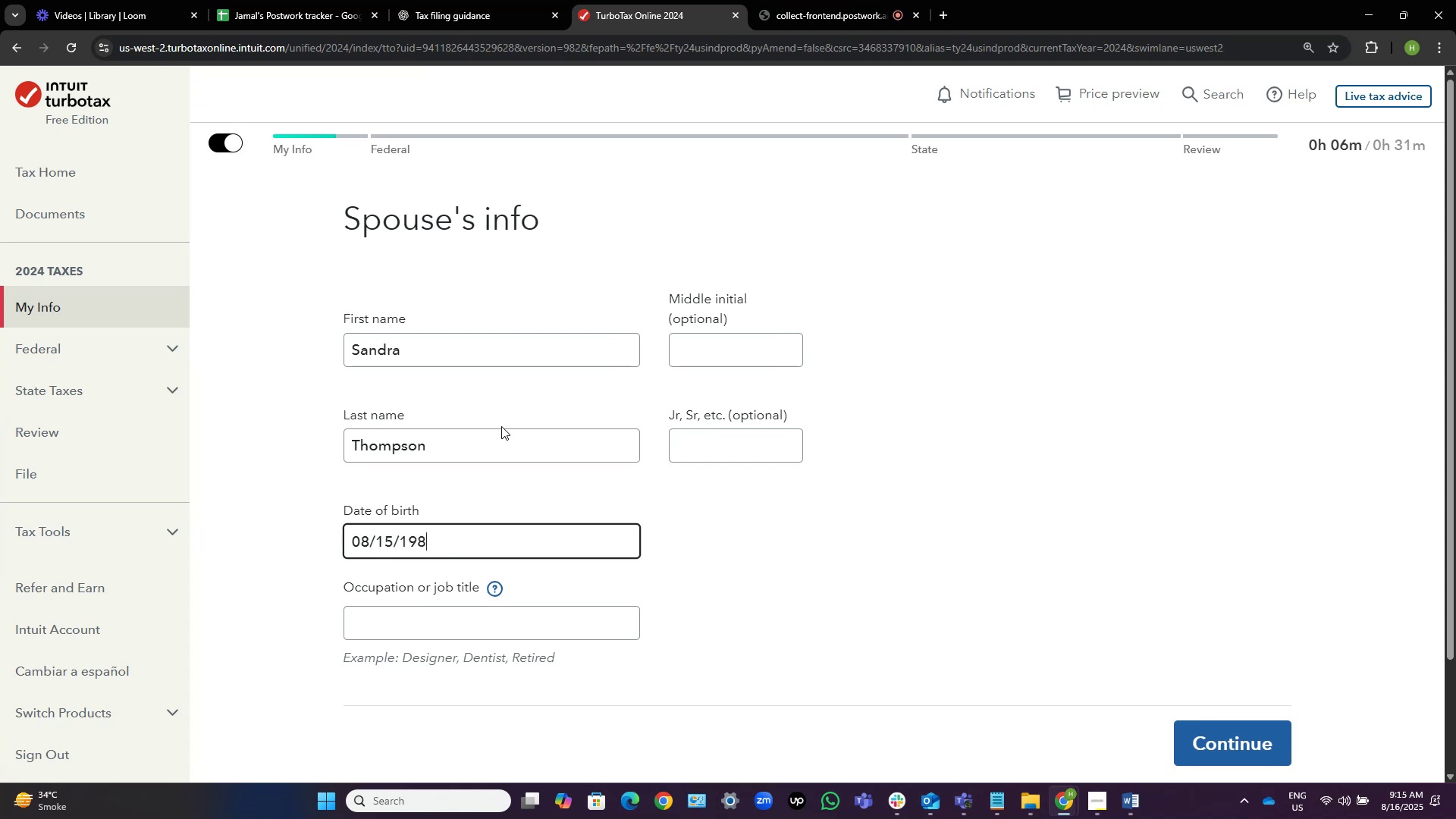 
key(Numpad4)
 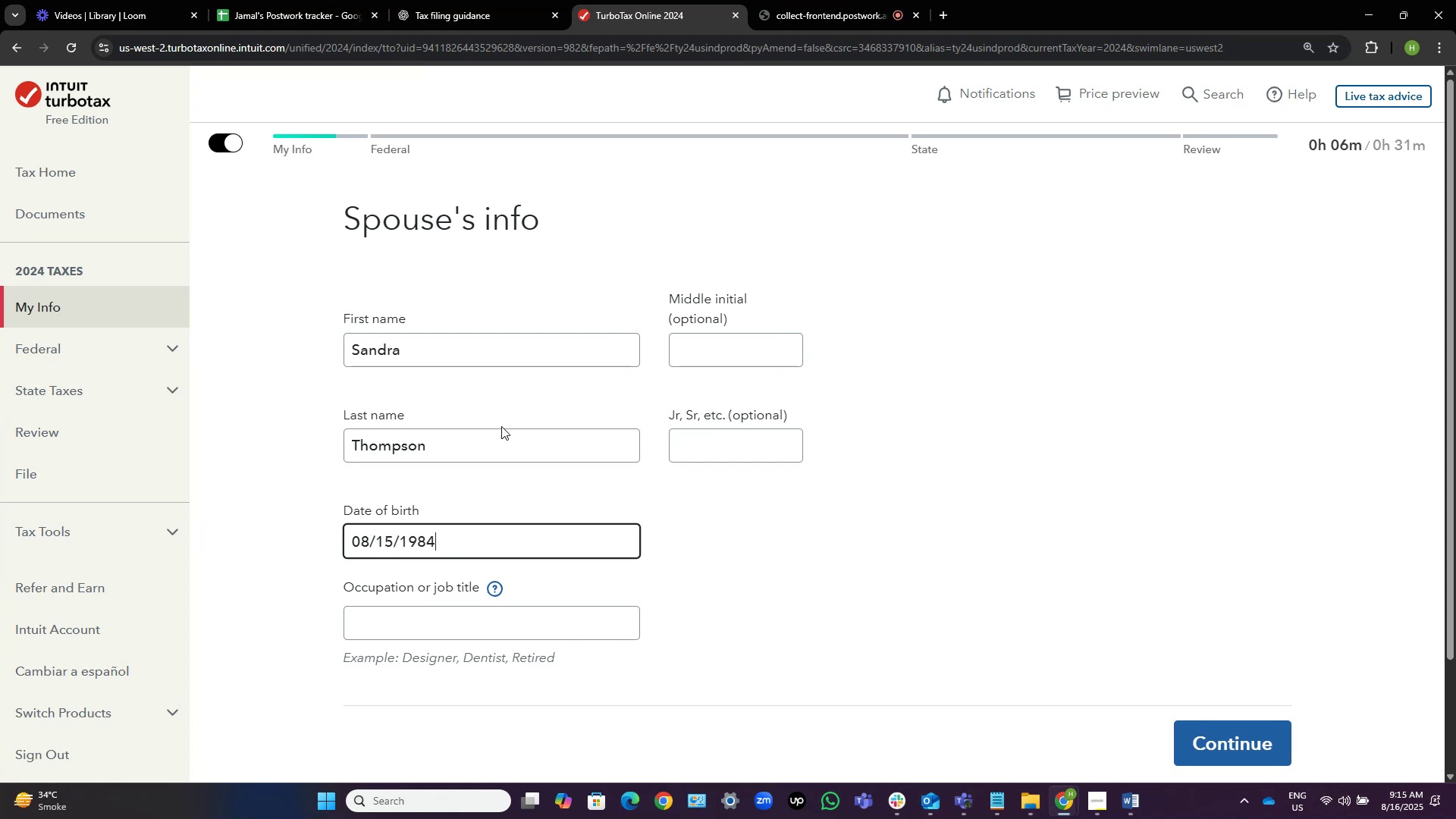 
key(Alt+AltLeft)
 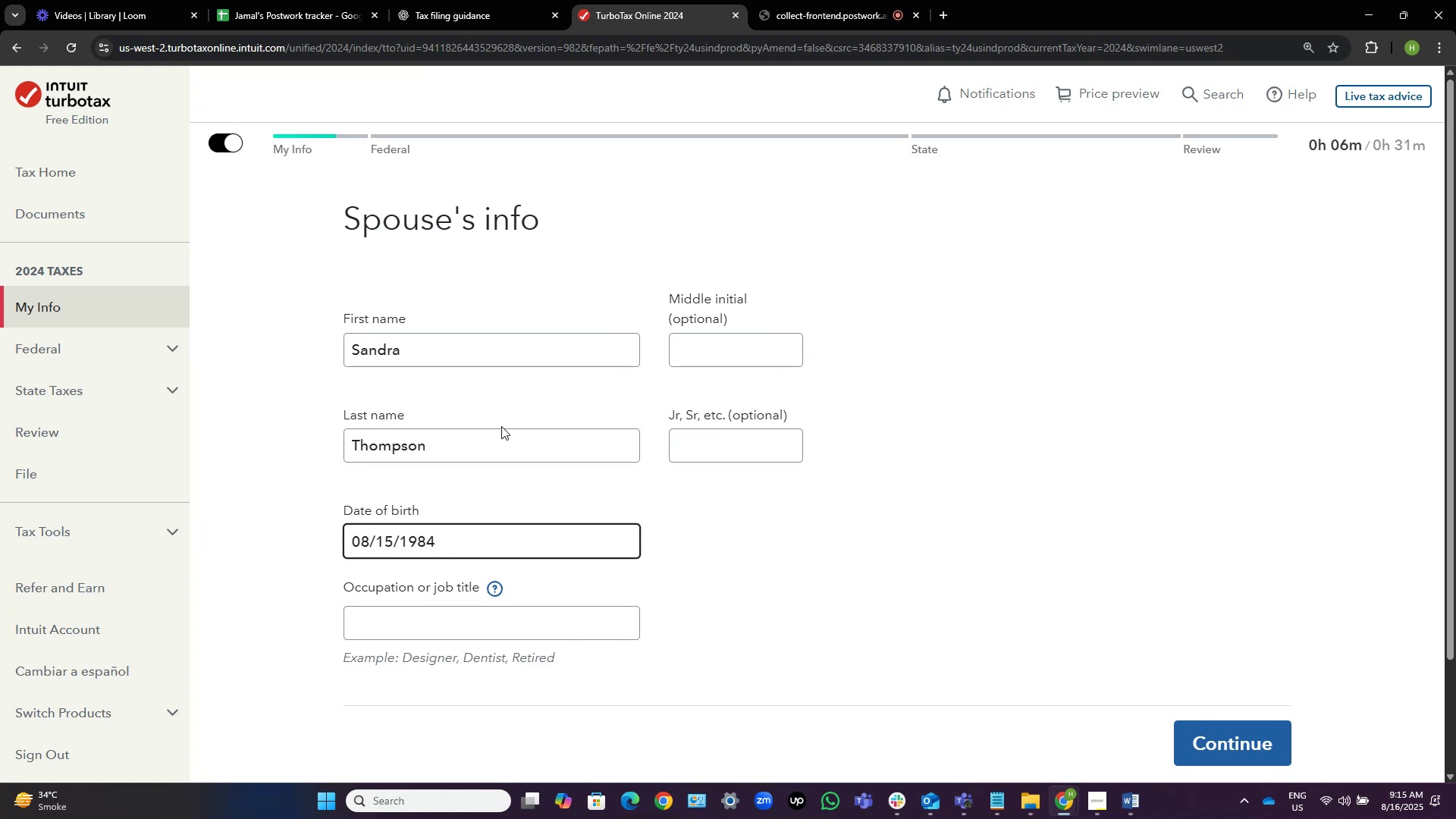 
key(Alt+Tab)
 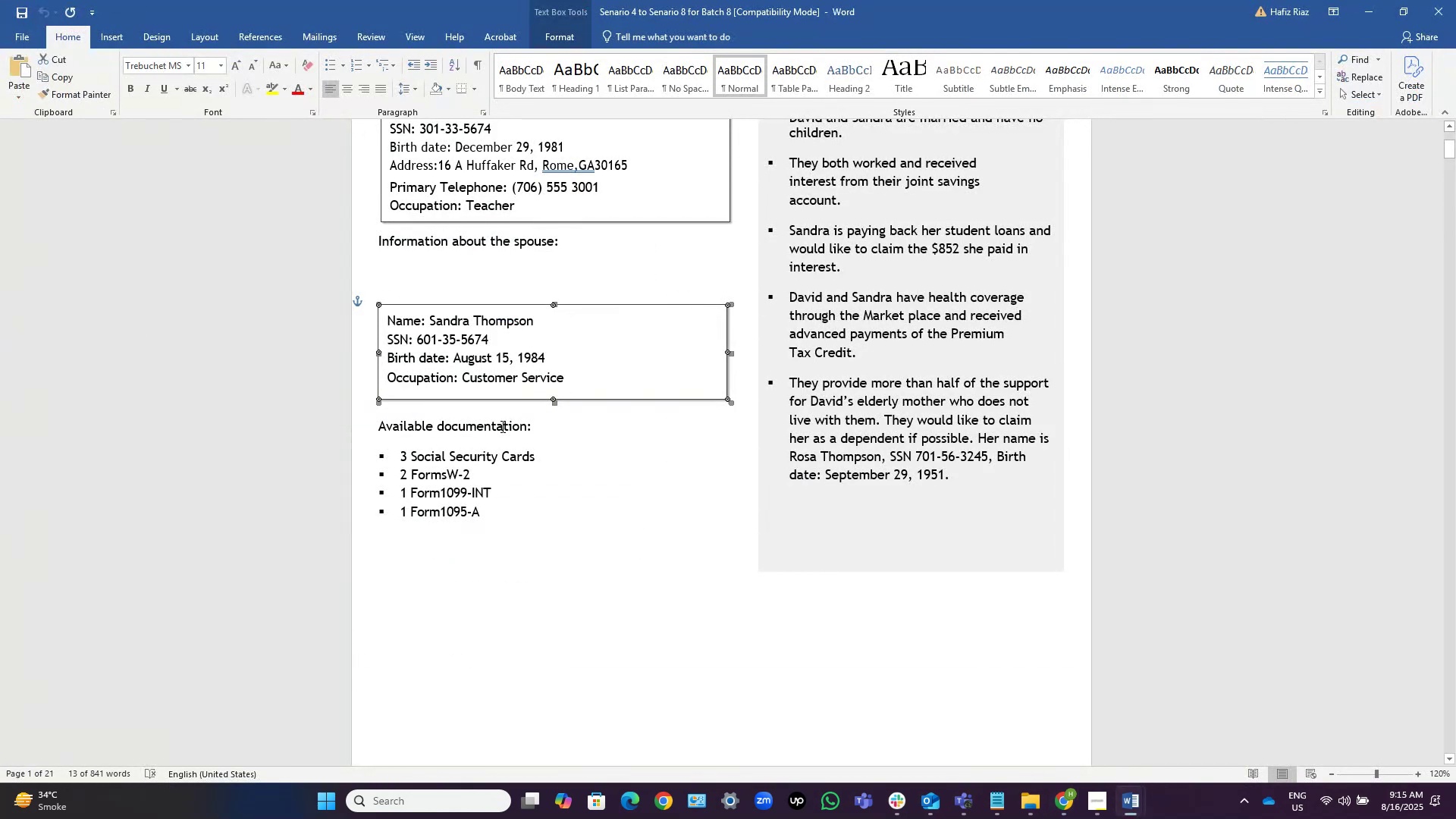 
key(Alt+AltLeft)
 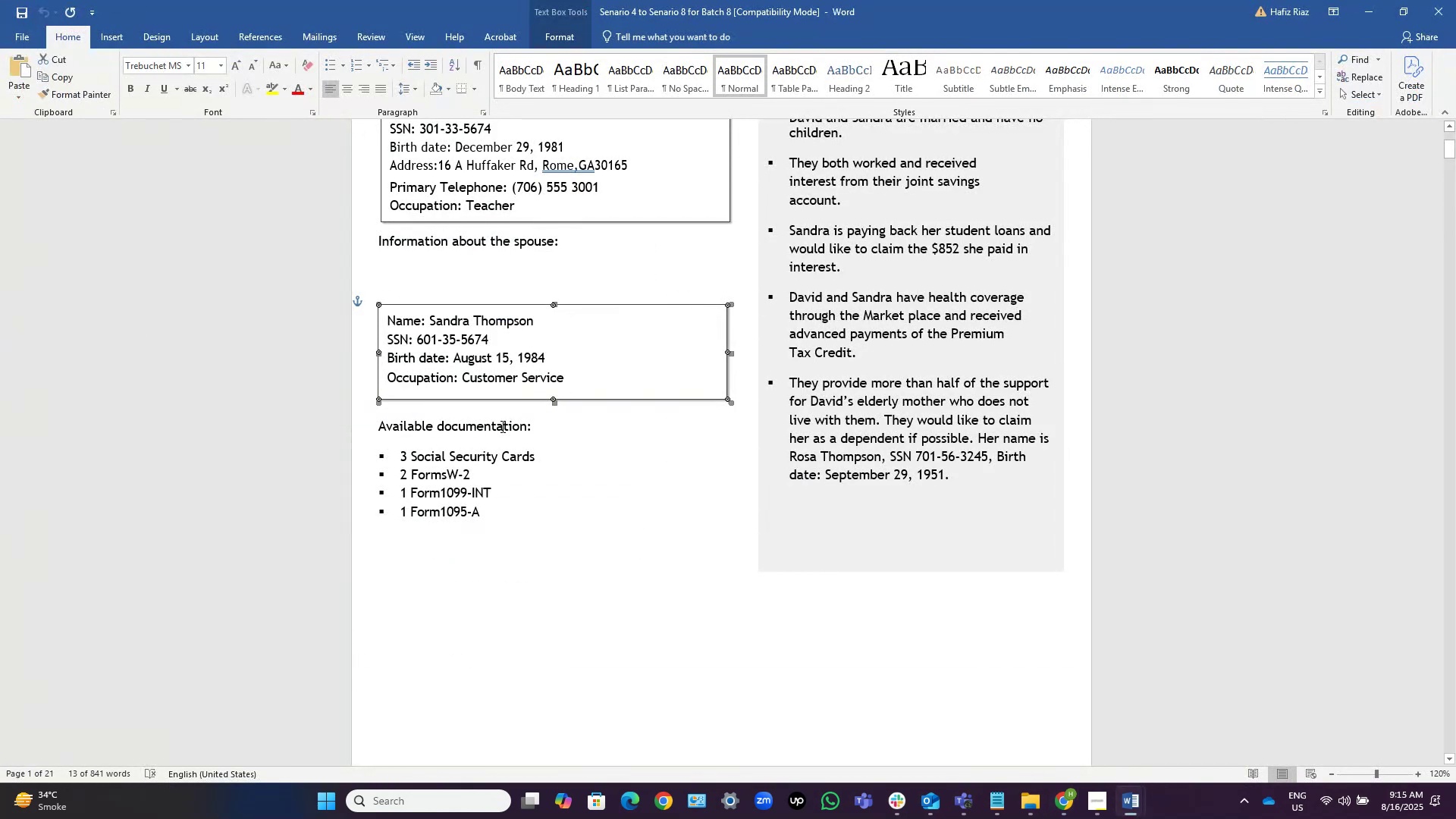 
key(Alt+Tab)
 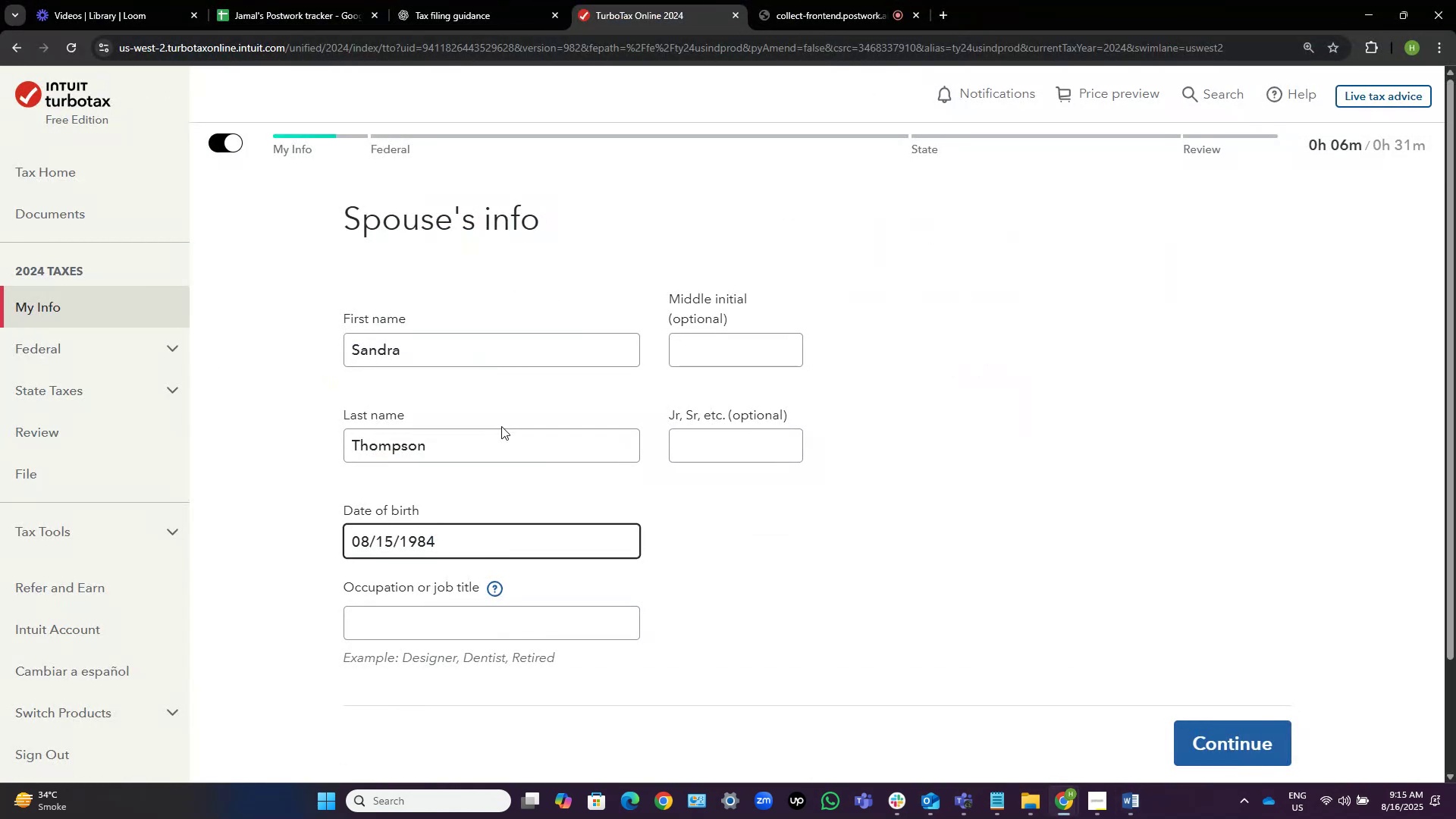 
key(Alt+Tab)
 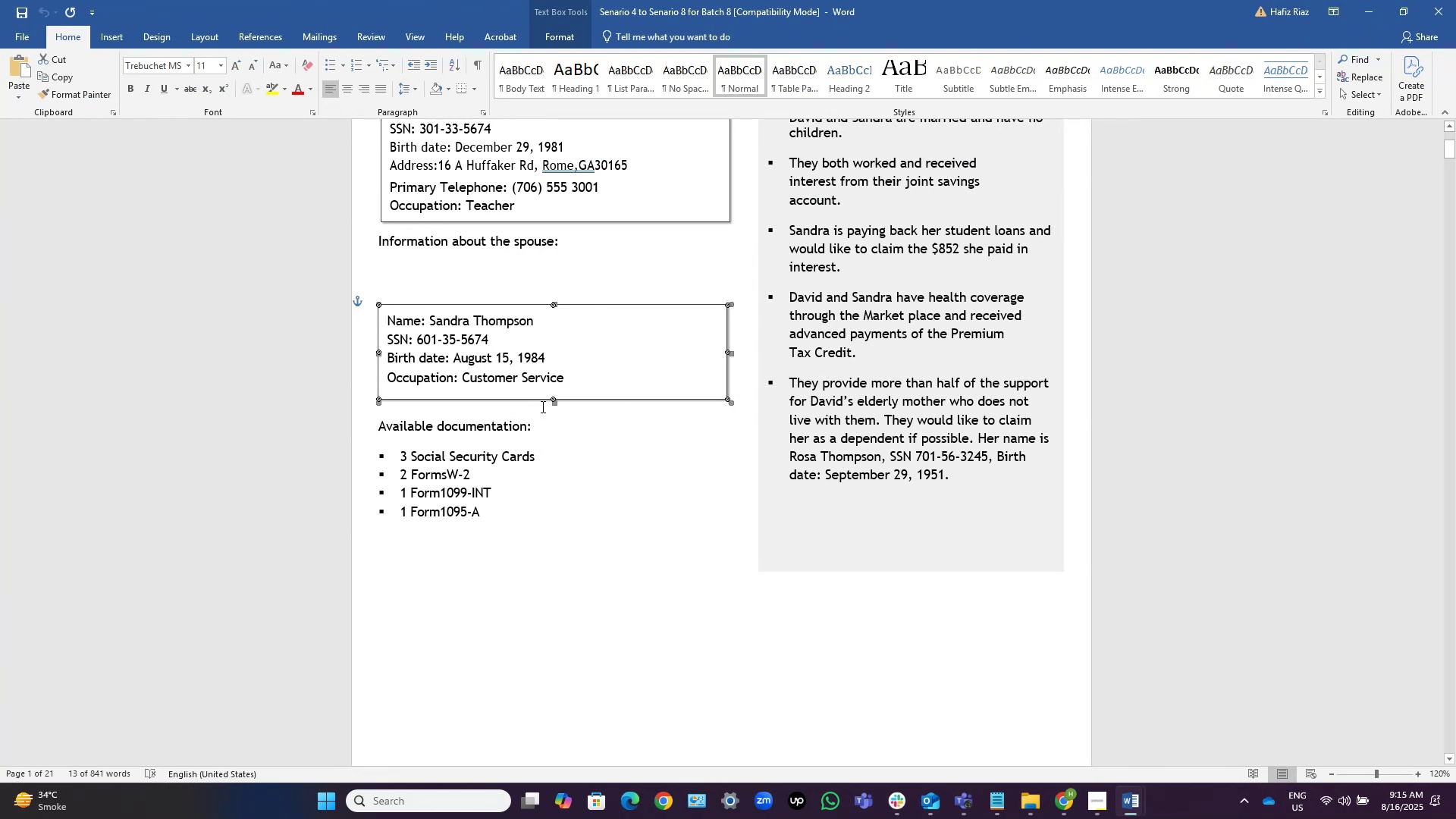 
left_click([586, 384])
 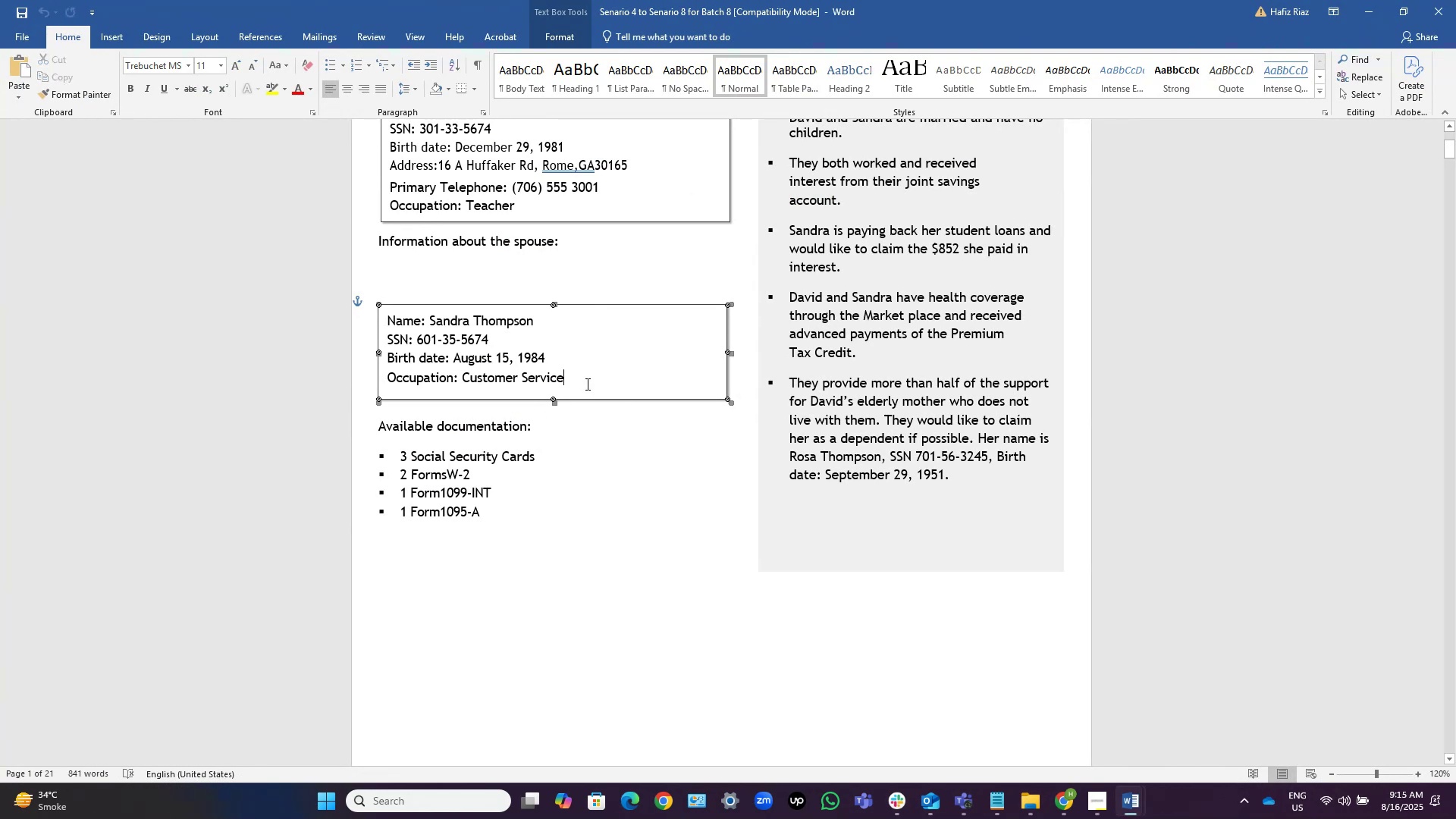 
key(Control+Shift+ArrowLeft)
 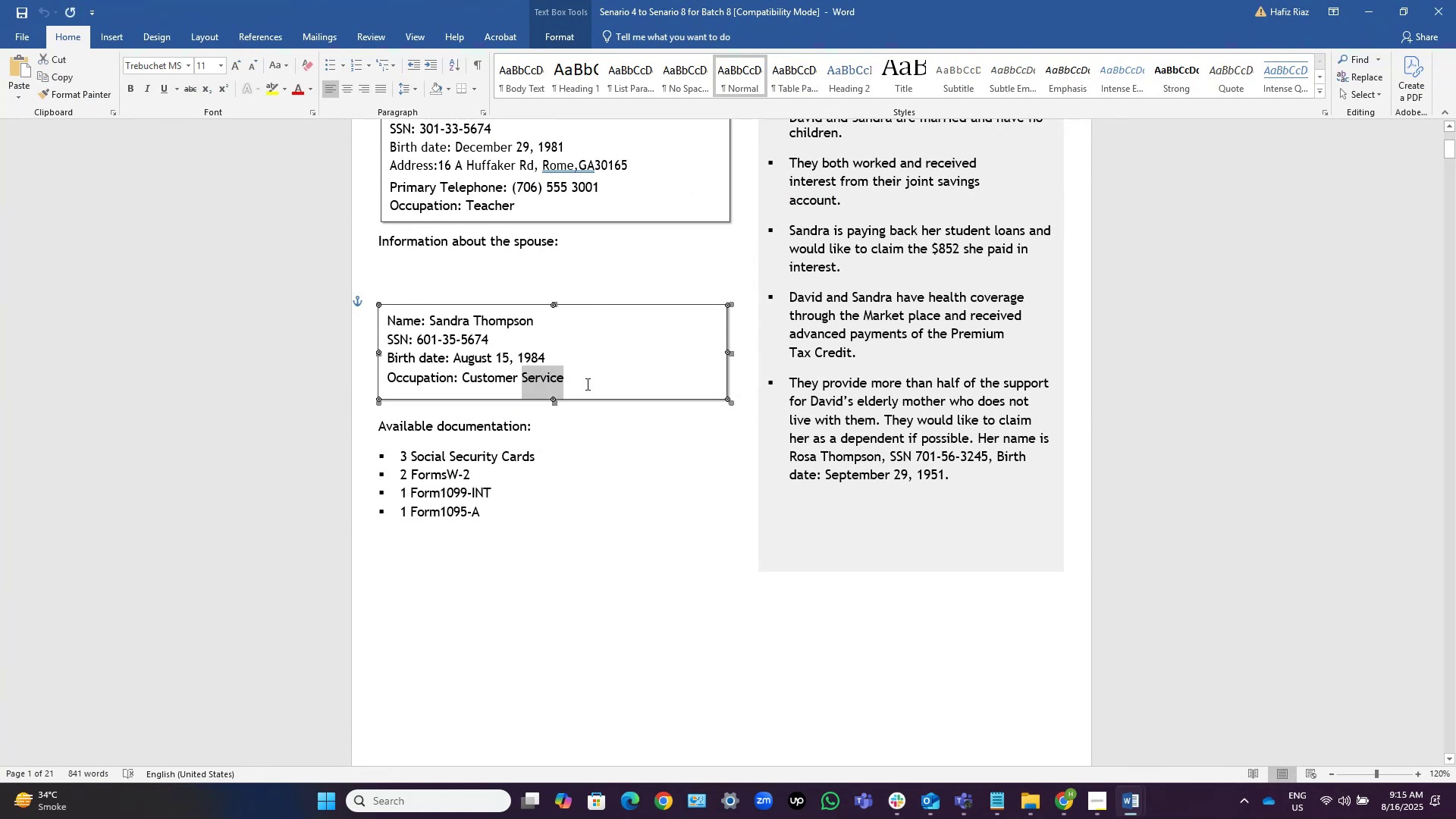 
key(Control+Shift+ArrowLeft)
 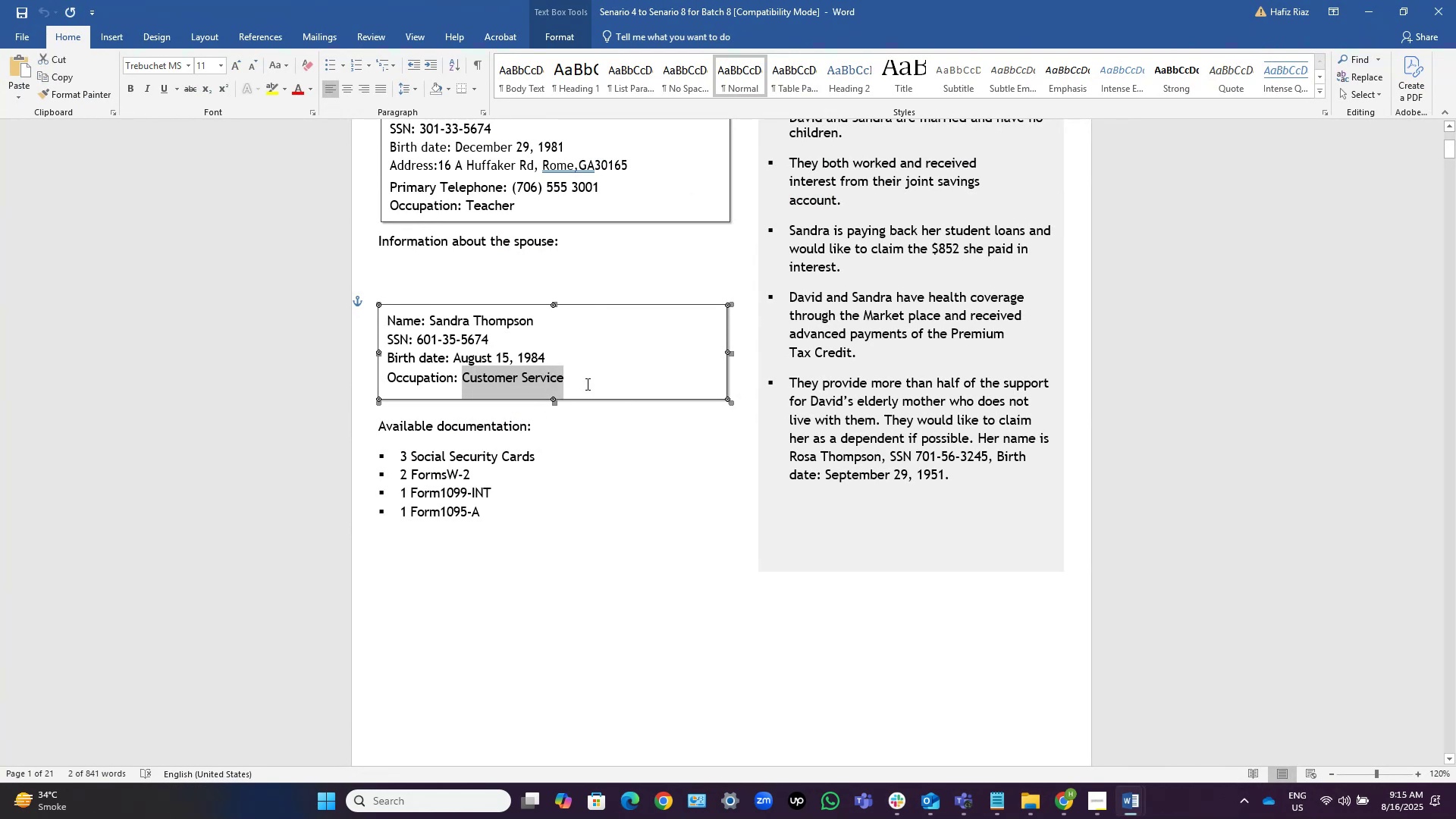 
key(Control+C)
 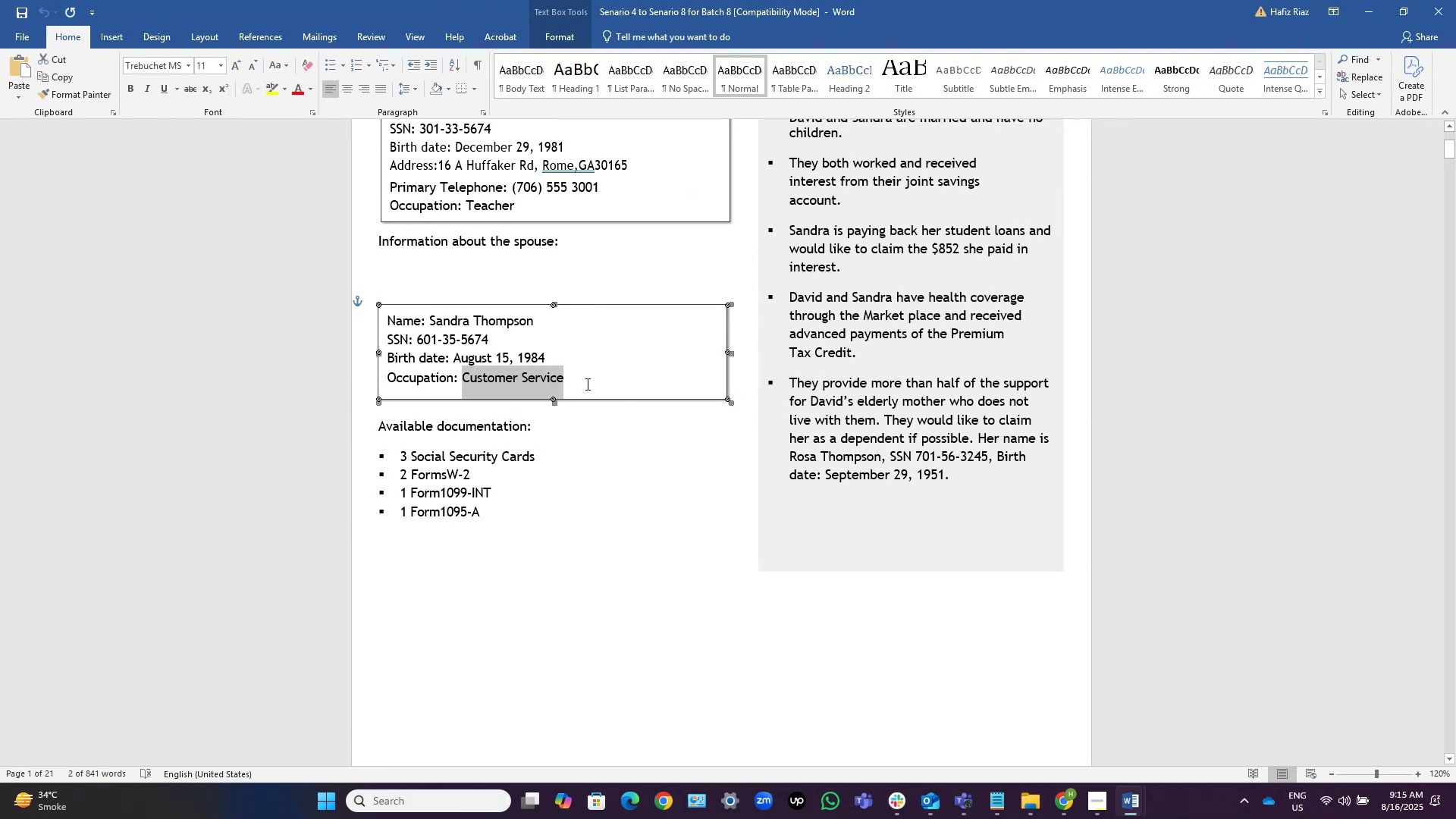 
key(Alt+AltLeft)
 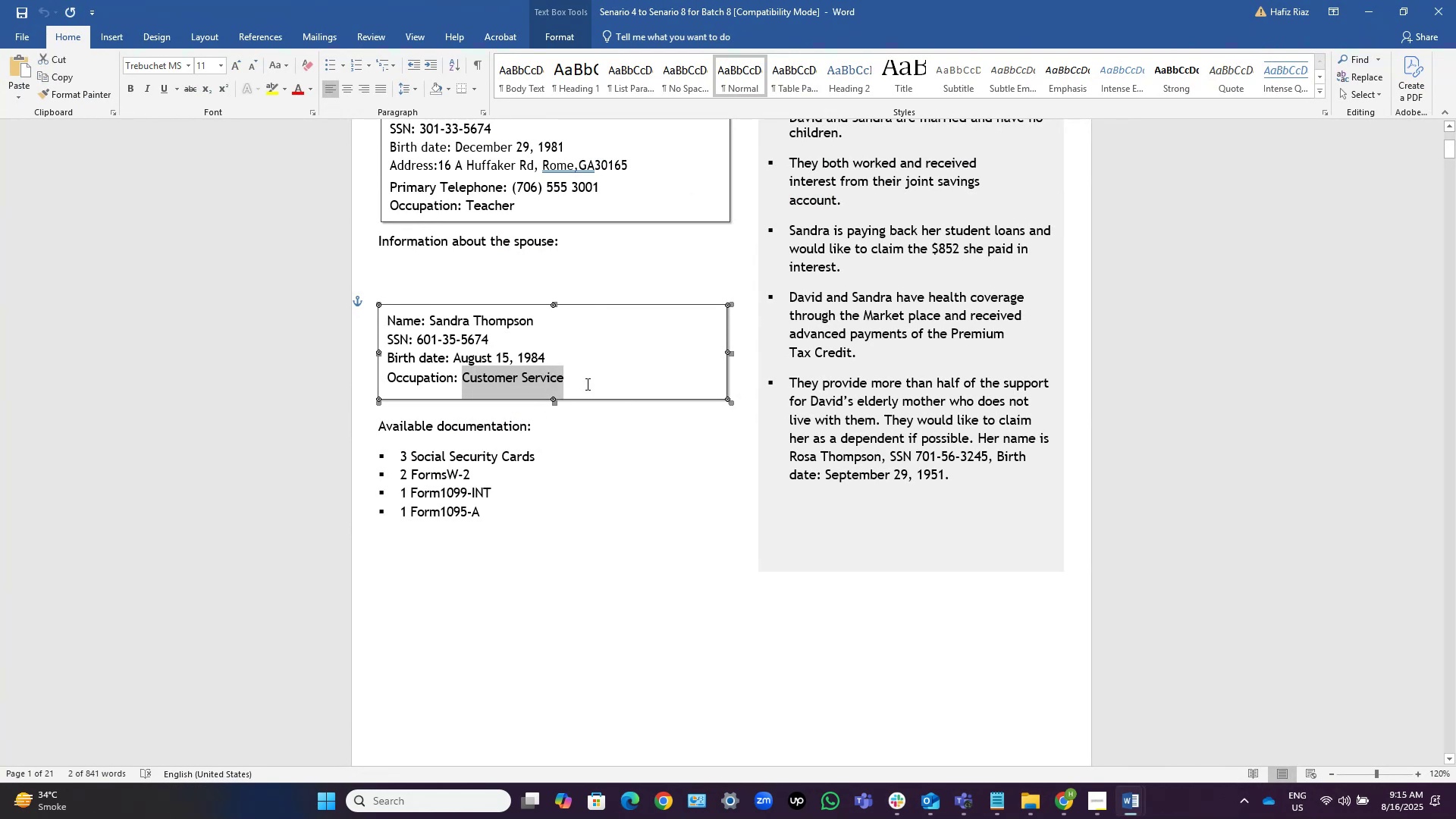 
key(Alt+Tab)
 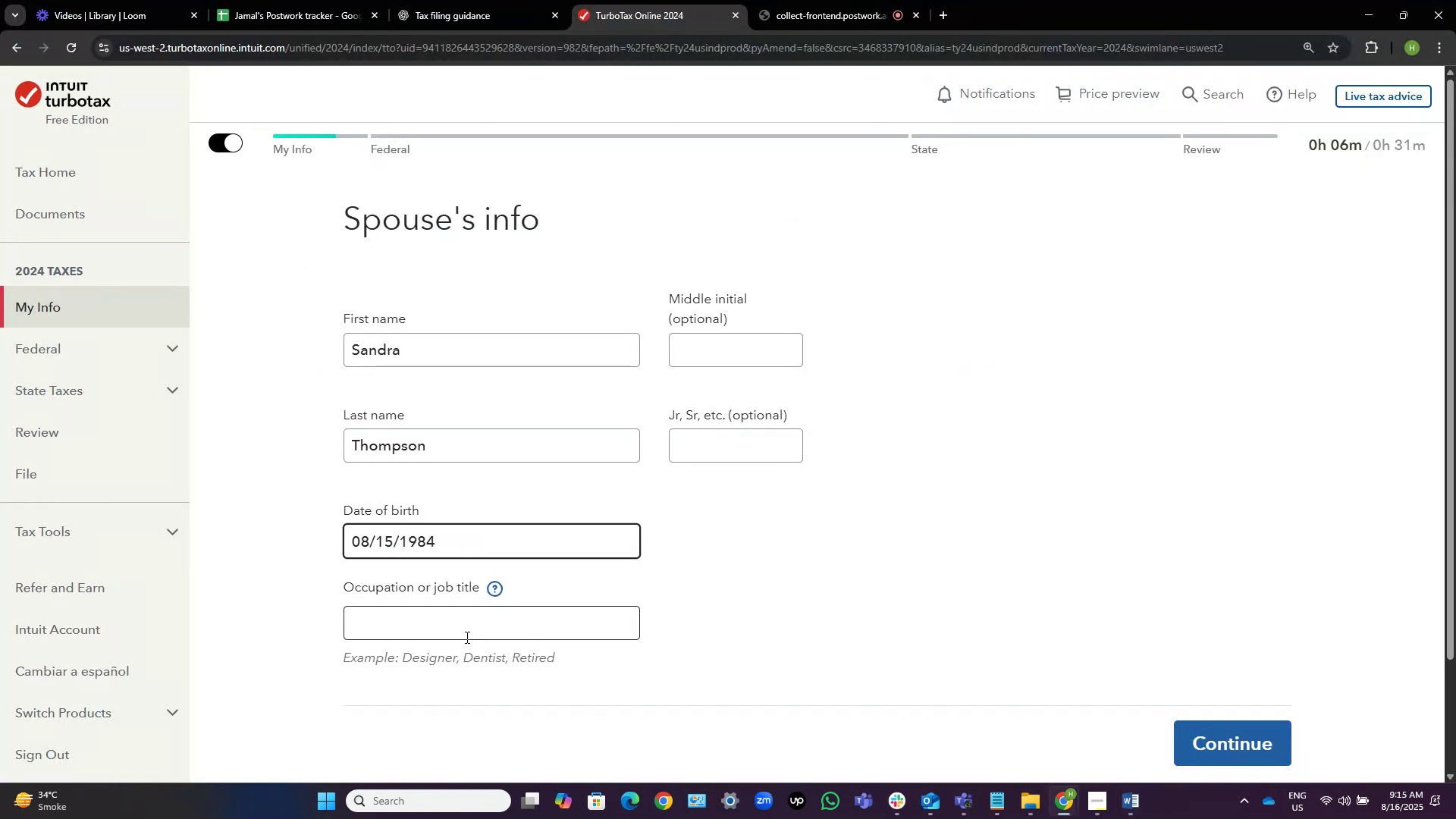 
key(Control+ControlLeft)
 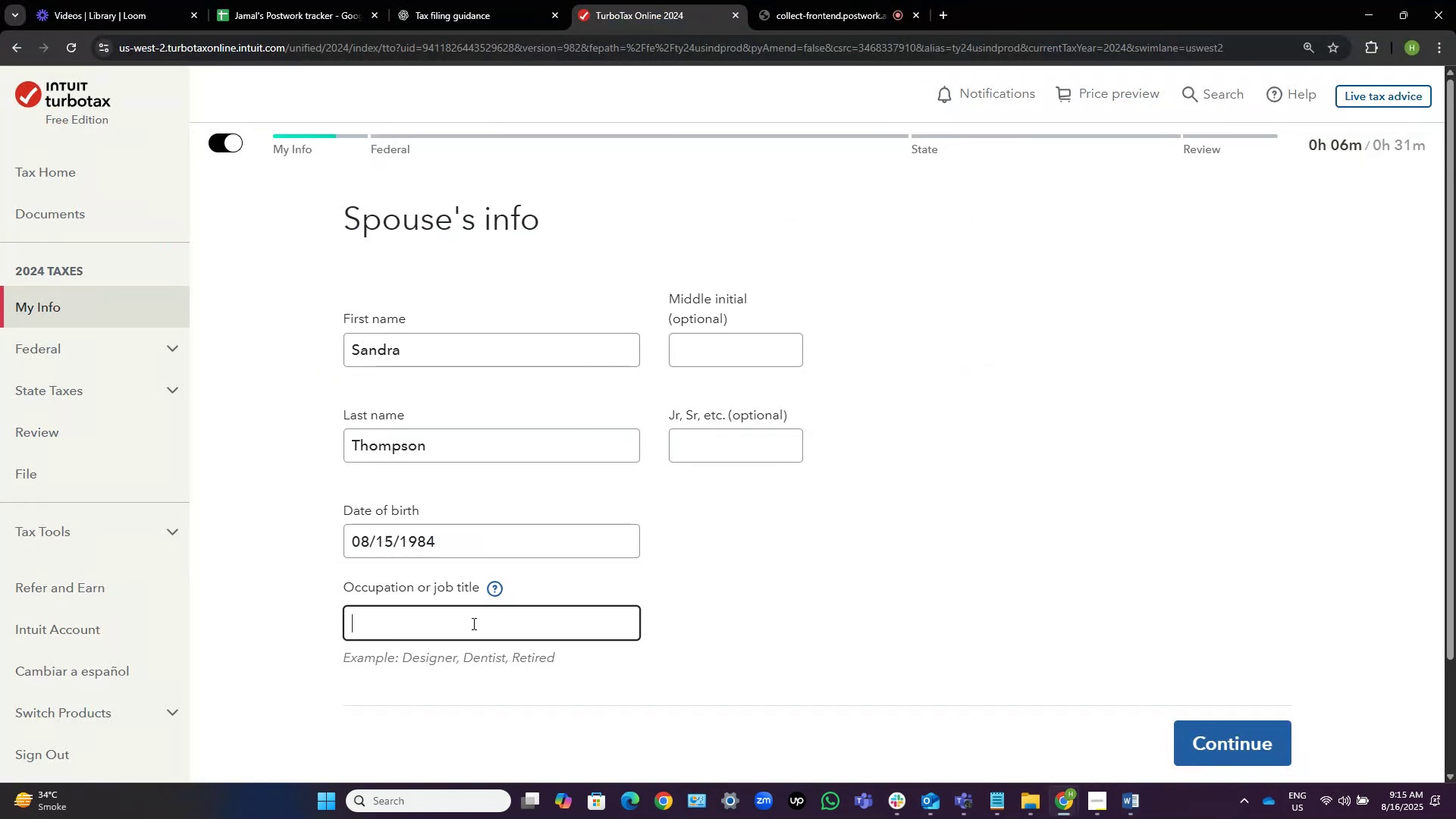 
left_click([472, 623])
 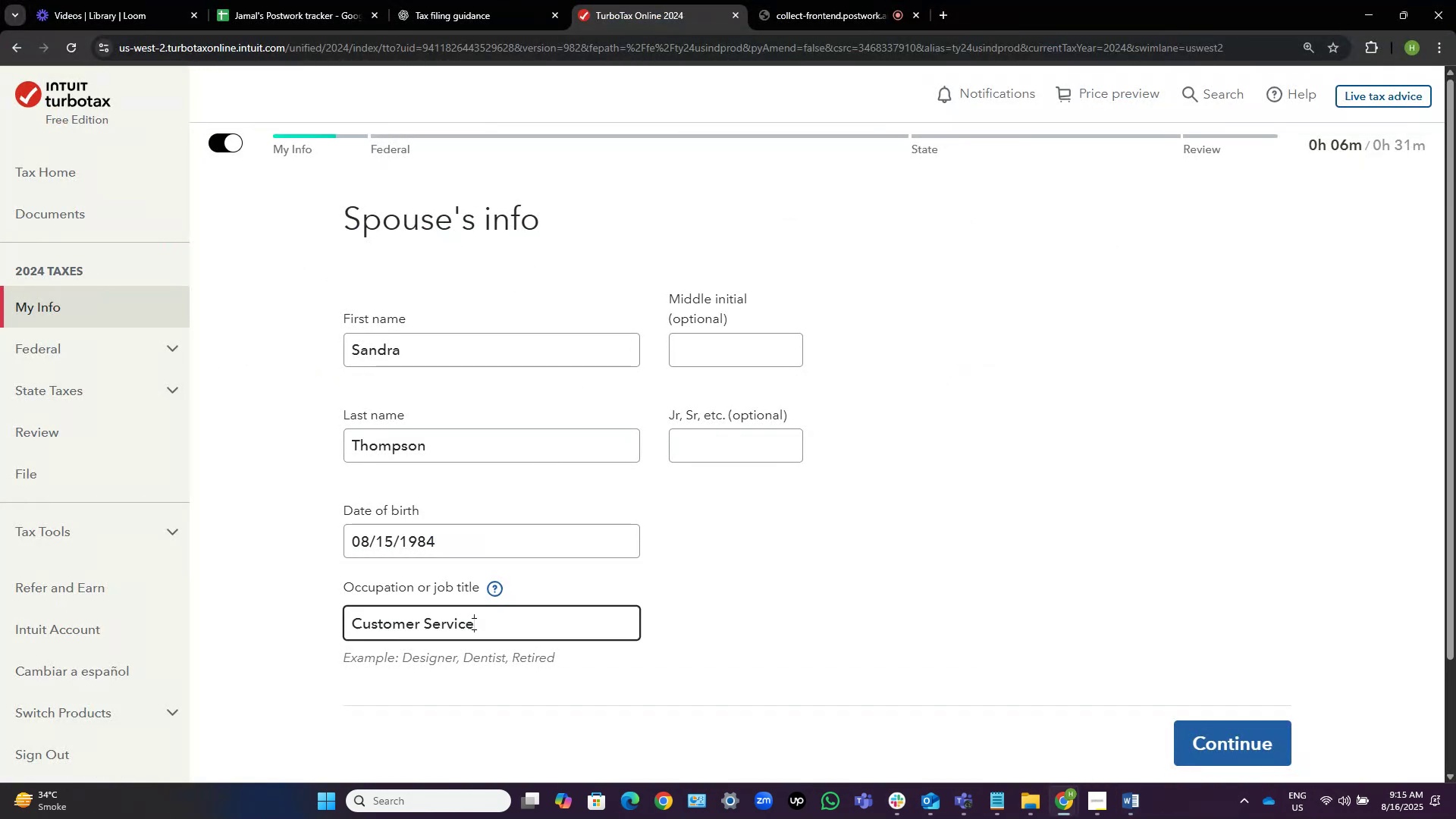 
key(Control+V)
 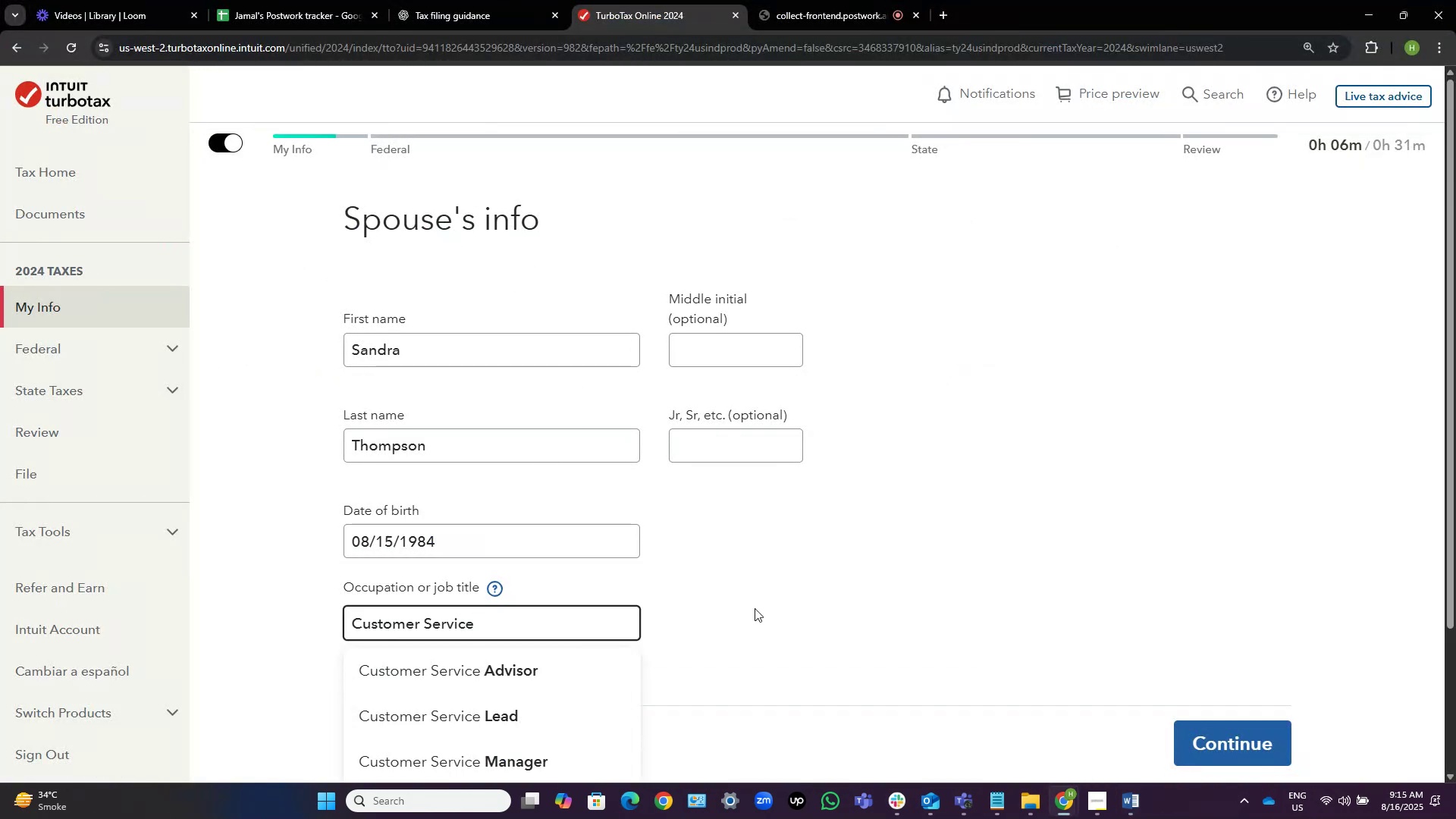 
scroll: coordinate [755, 608], scroll_direction: down, amount: 3.0
 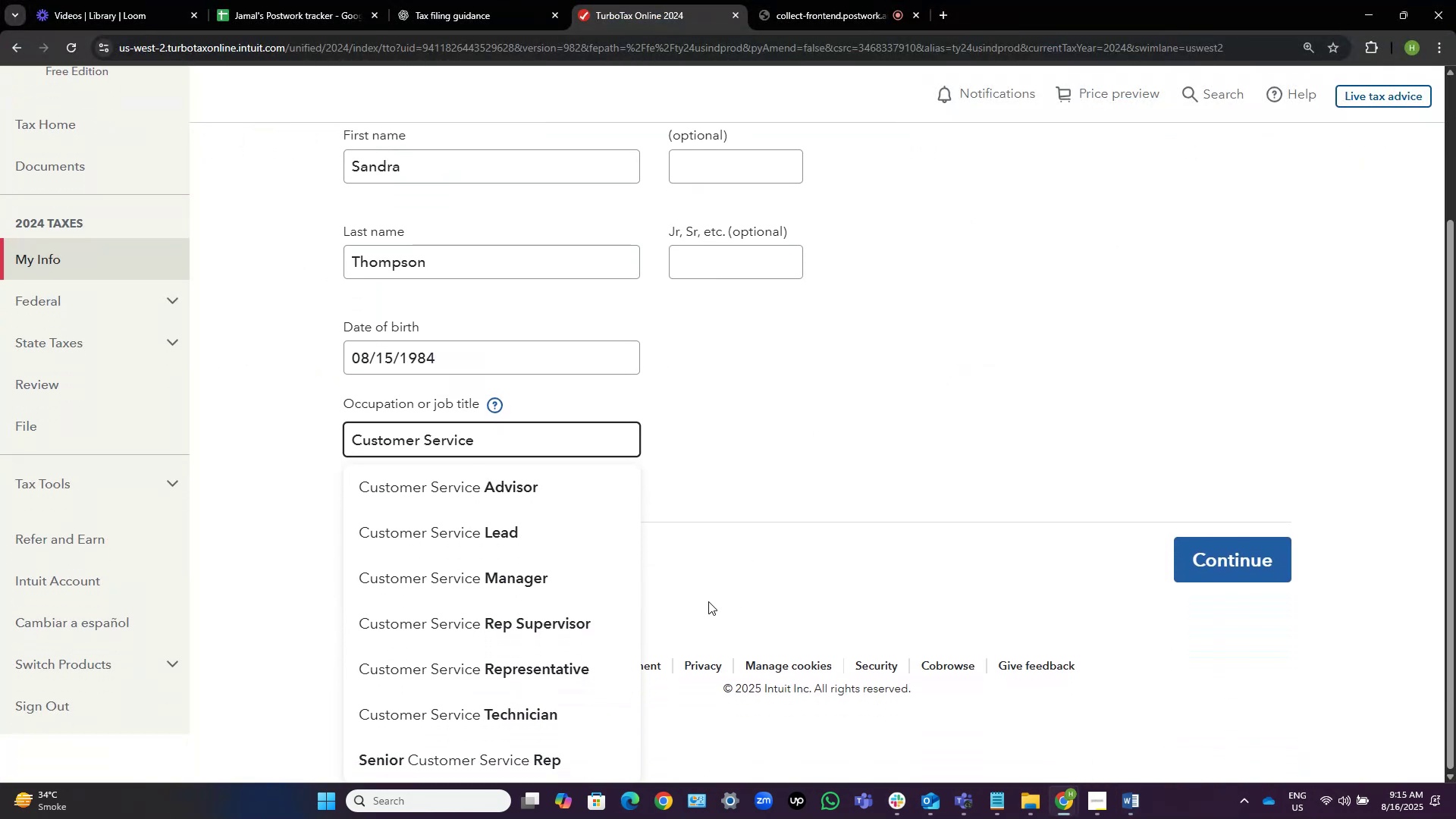 
left_click([514, 572])
 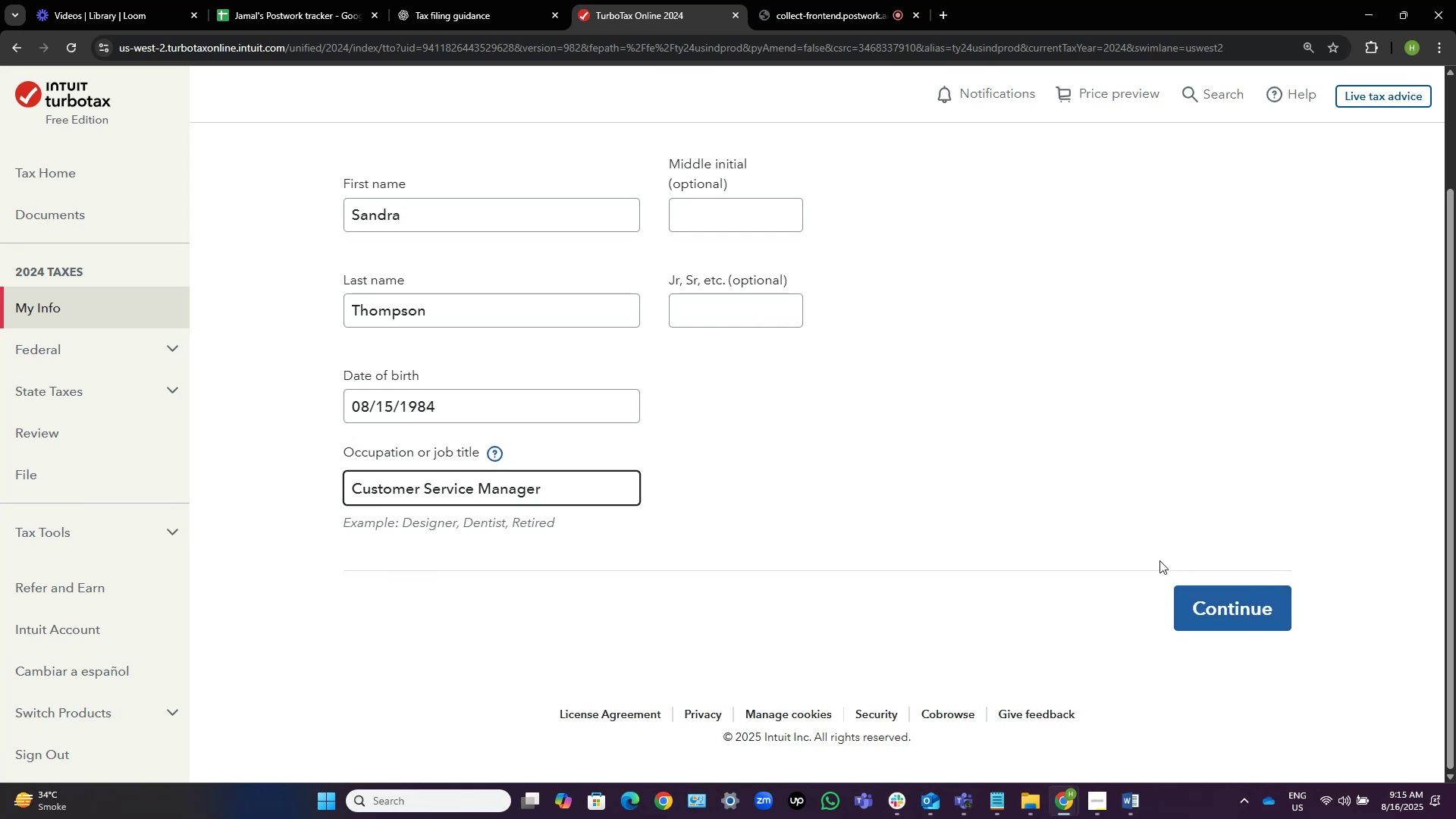 
key(Alt+AltLeft)
 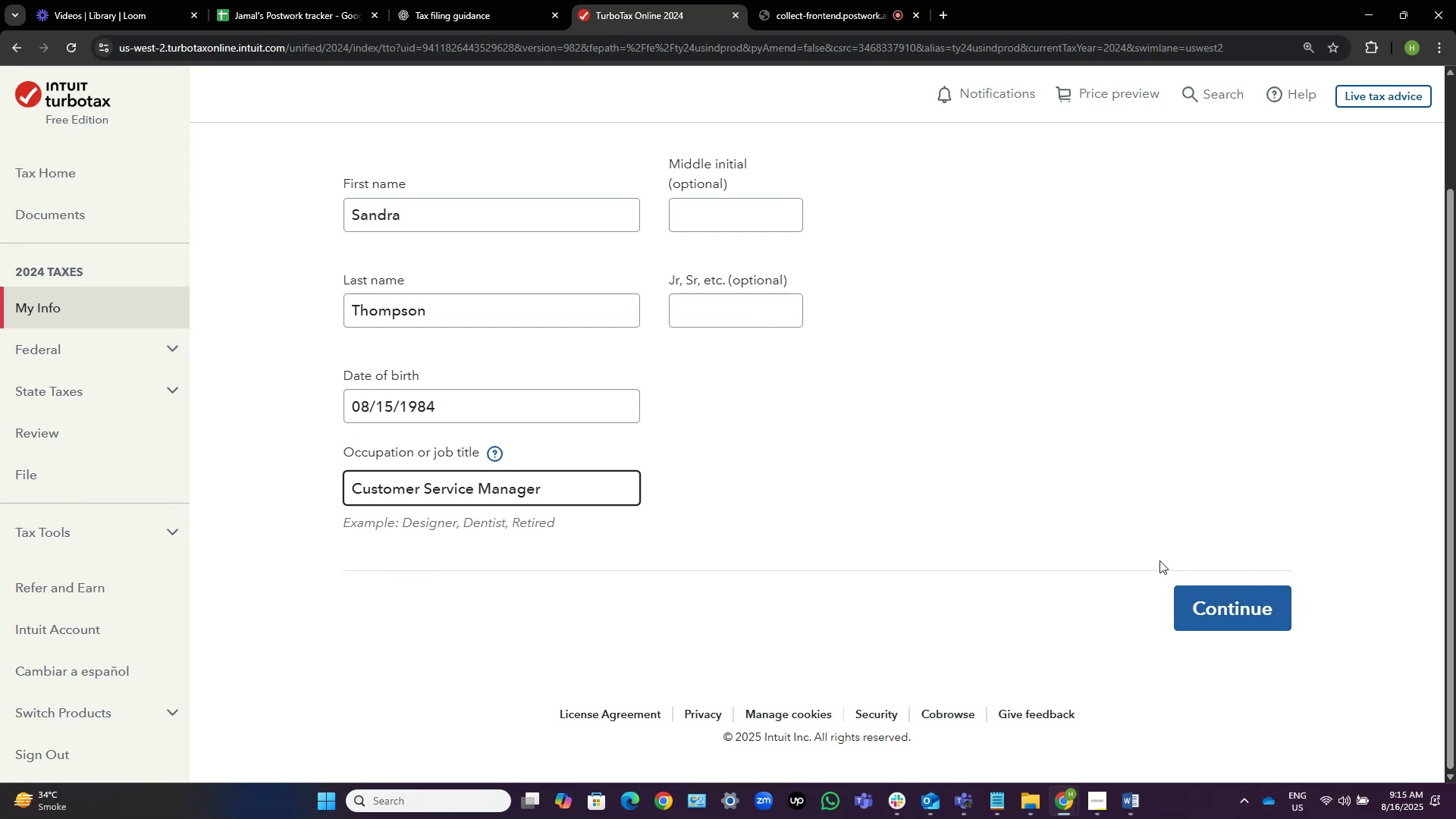 
key(Alt+Tab)
 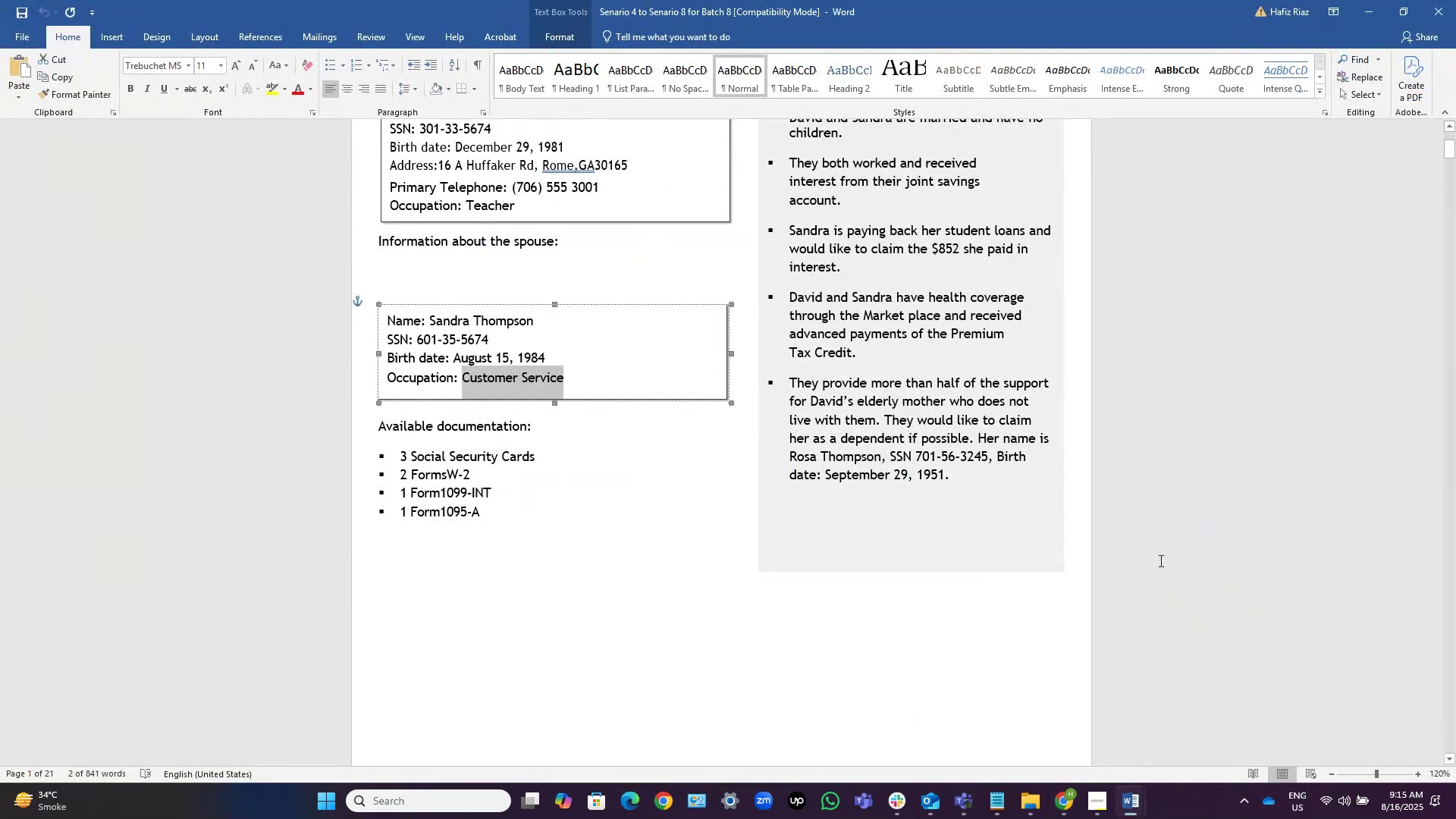 
key(Alt+AltLeft)
 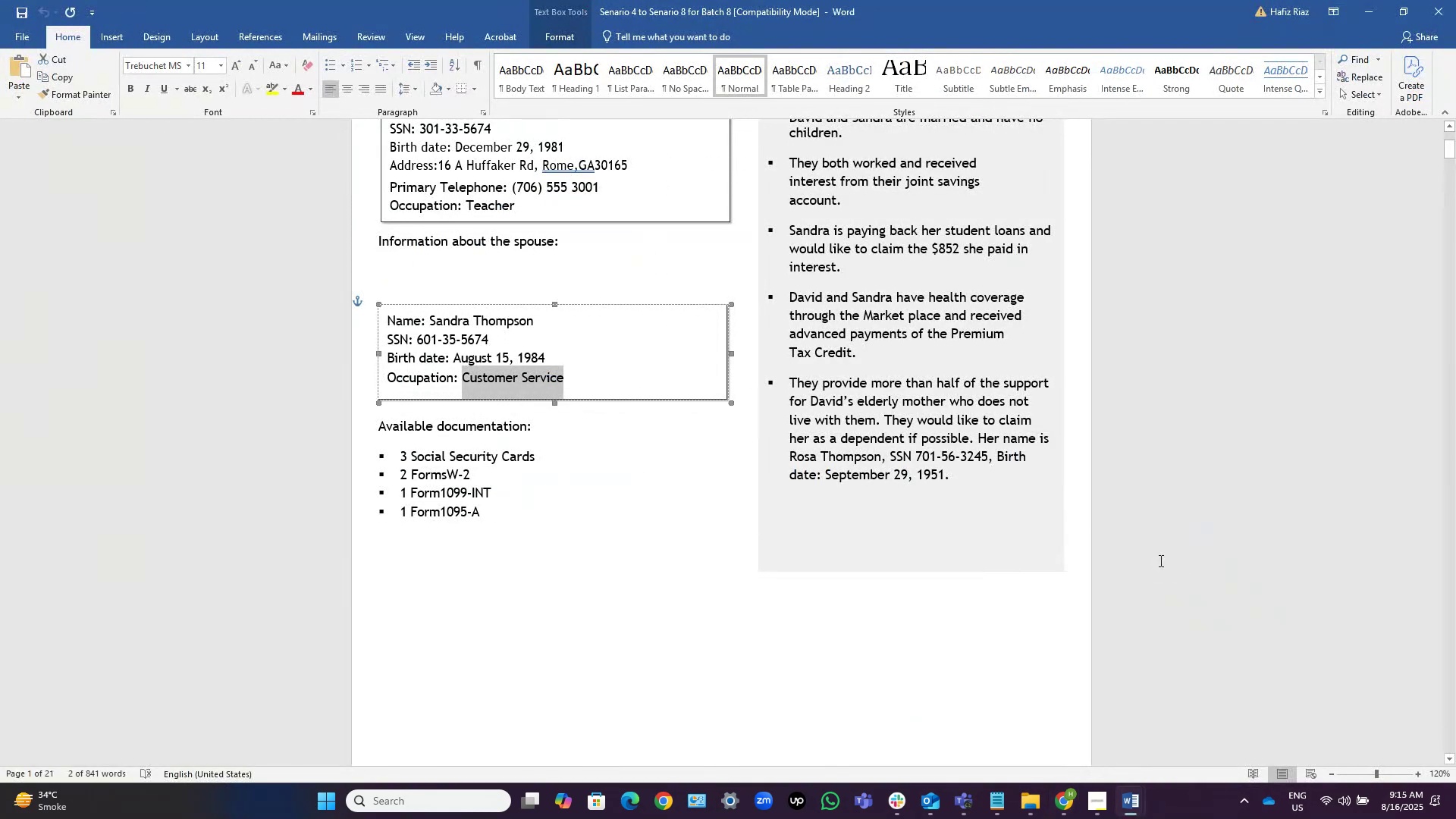 
key(Alt+Tab)
 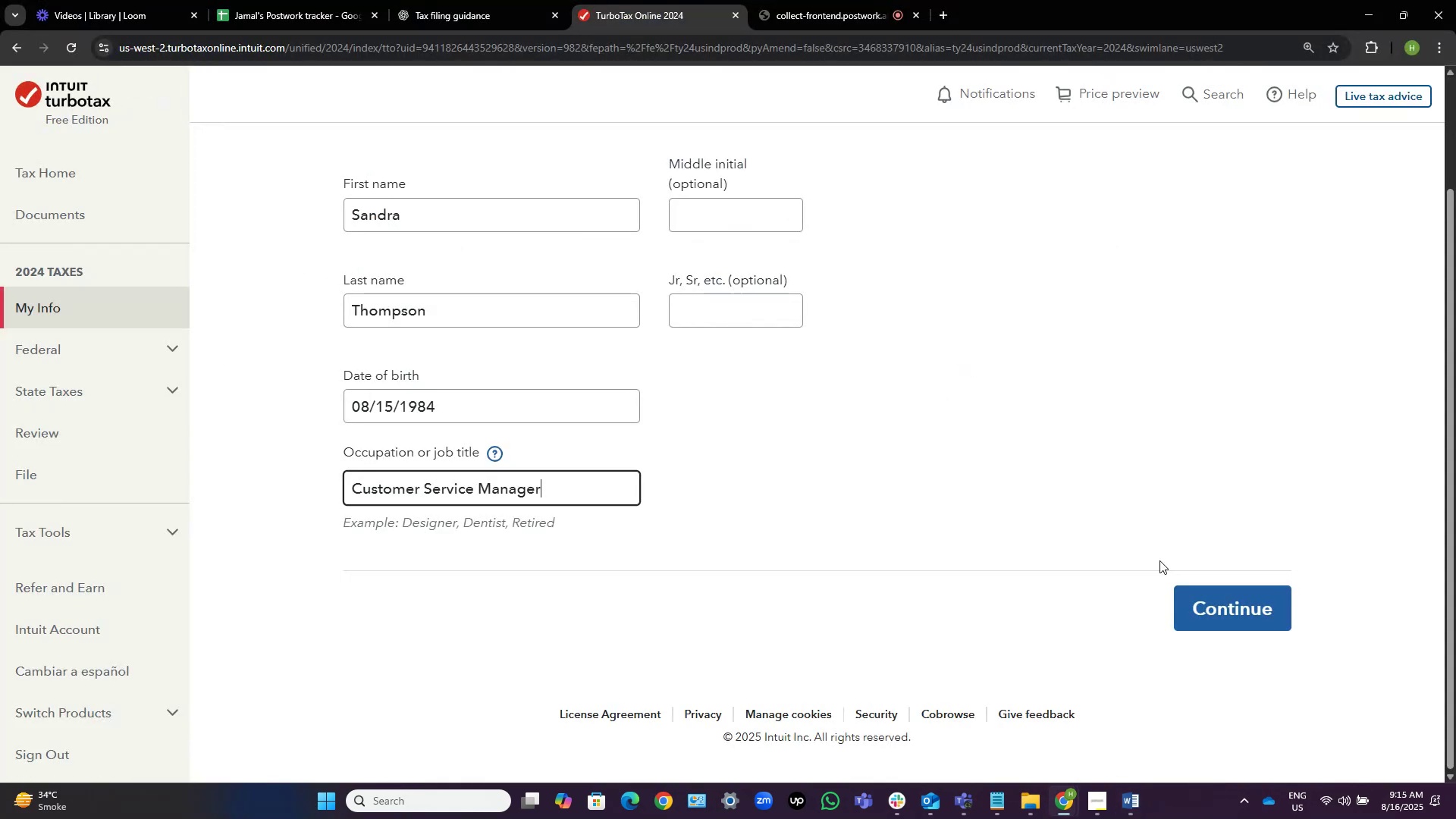 
key(Alt+AltLeft)
 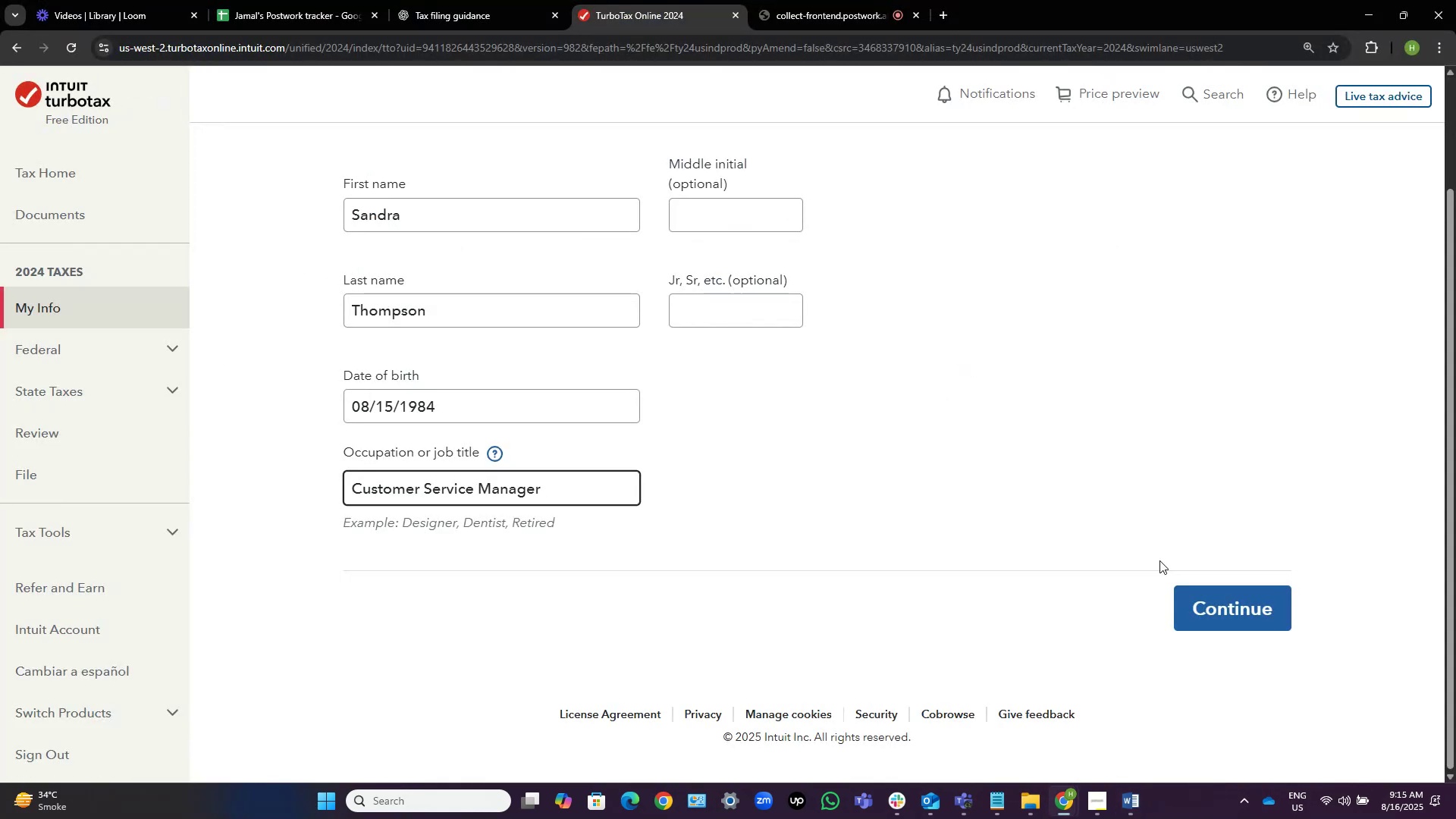 
key(Alt+Tab)
 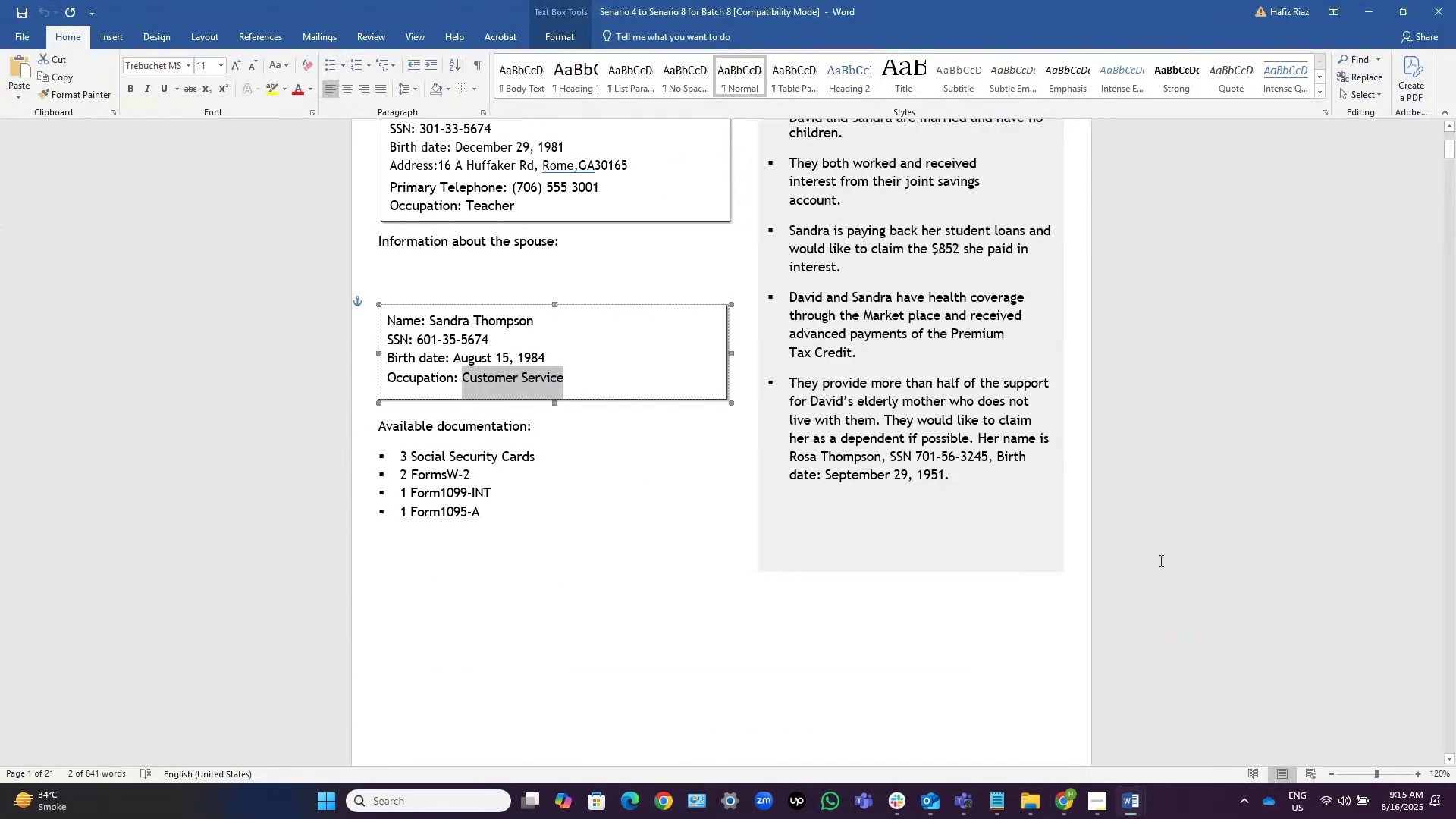 
key(ArrowUp)
 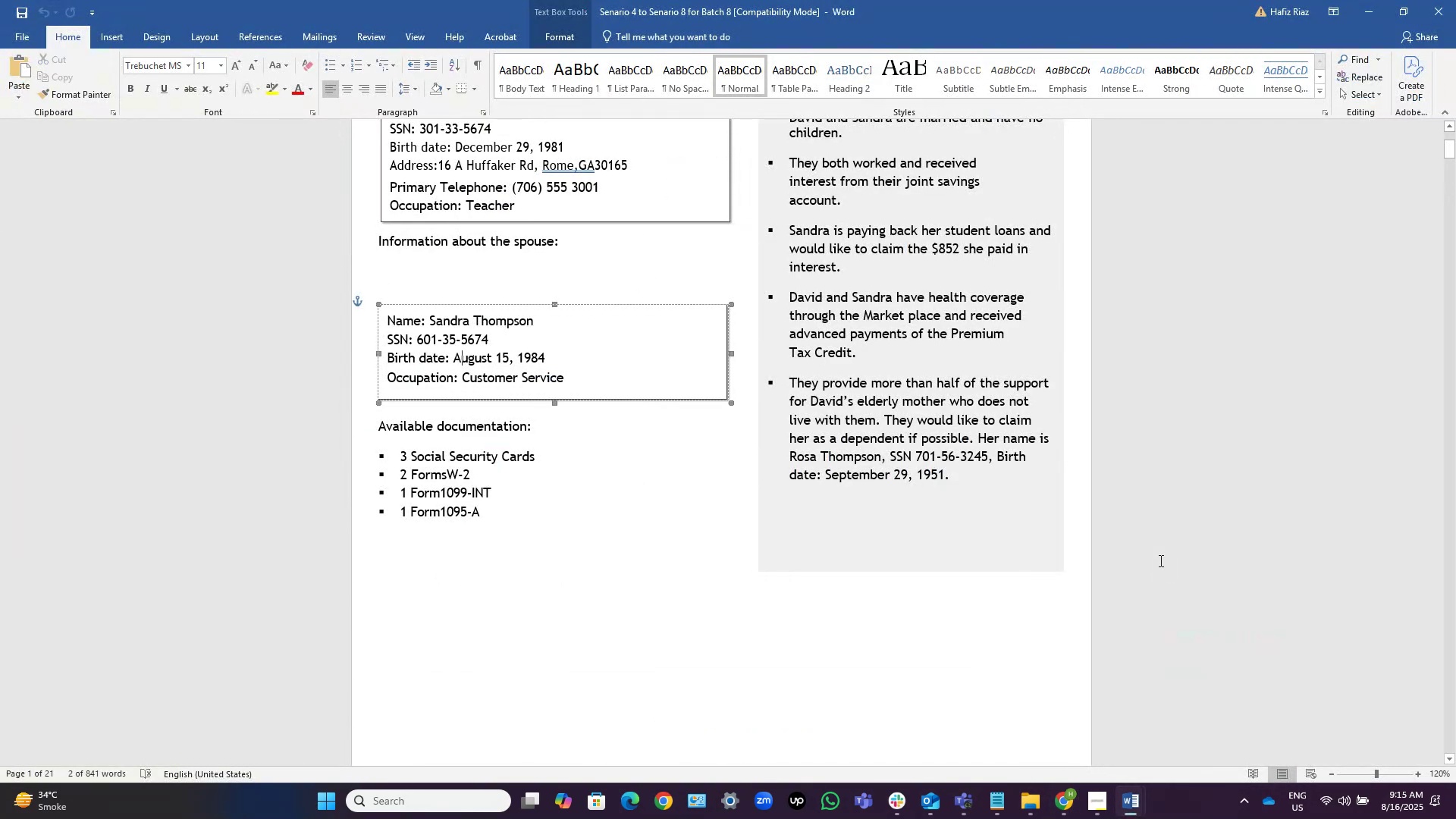 
key(ArrowUp)
 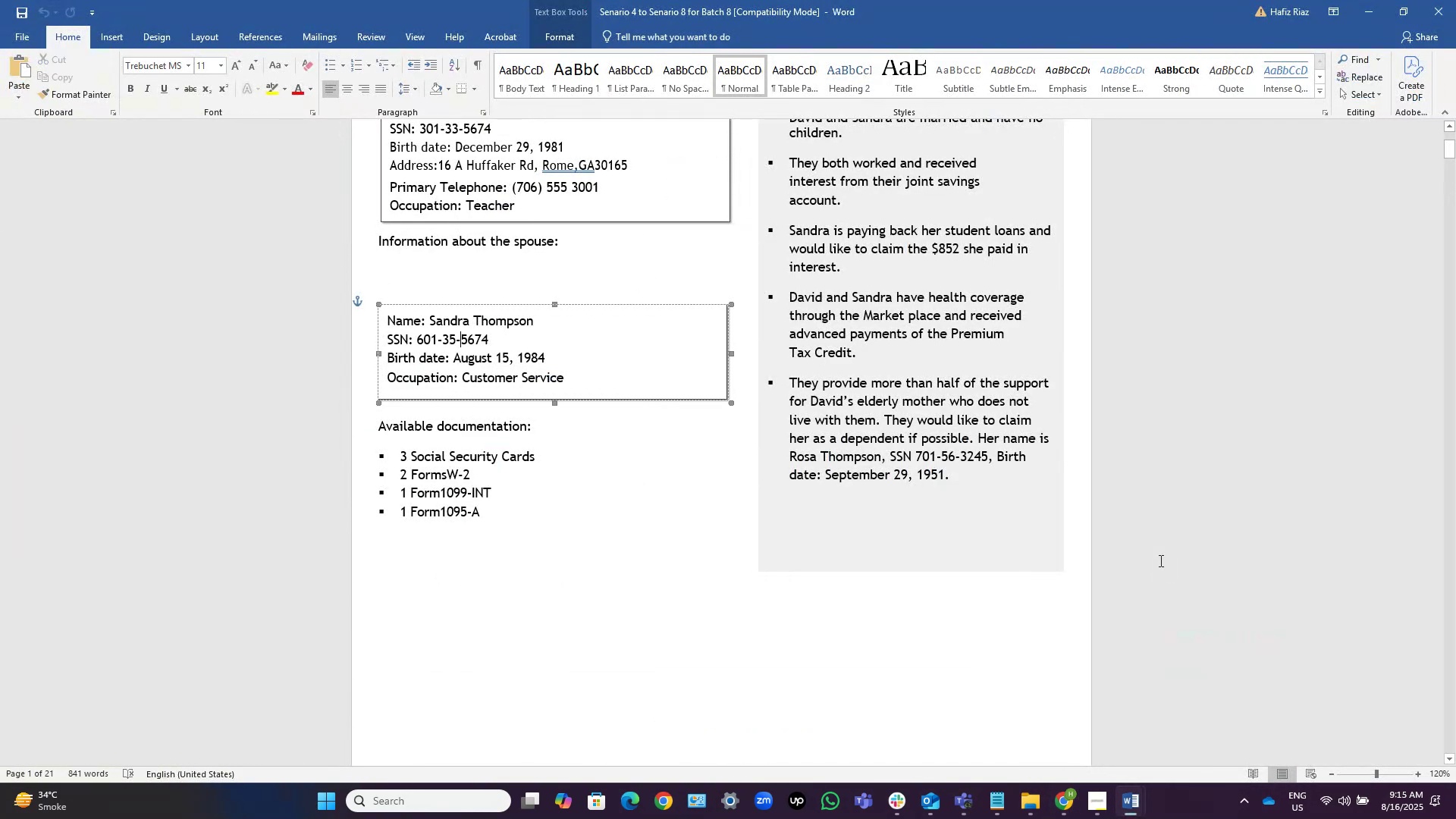 
key(End)
 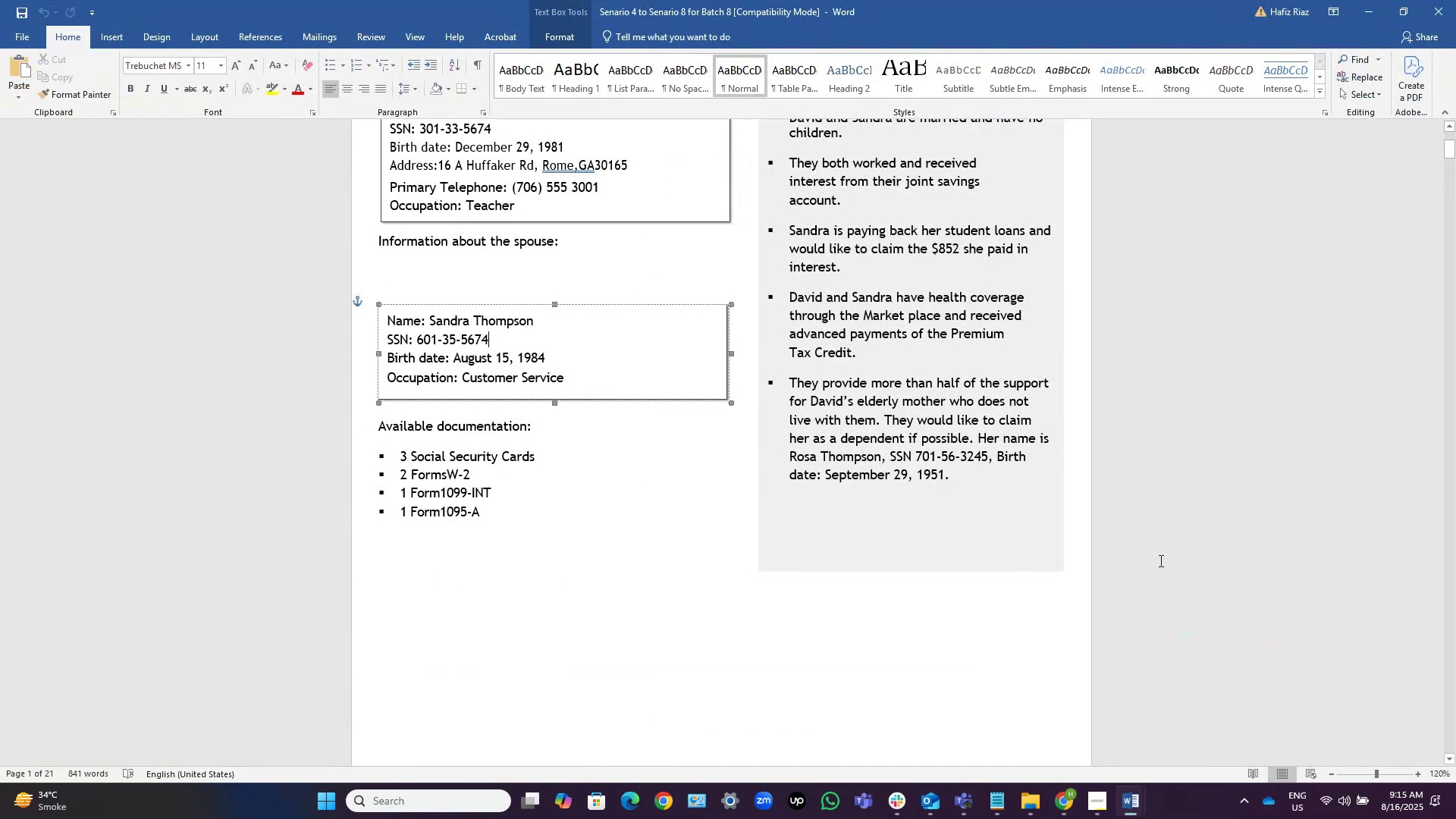 
key(ArrowLeft)
 